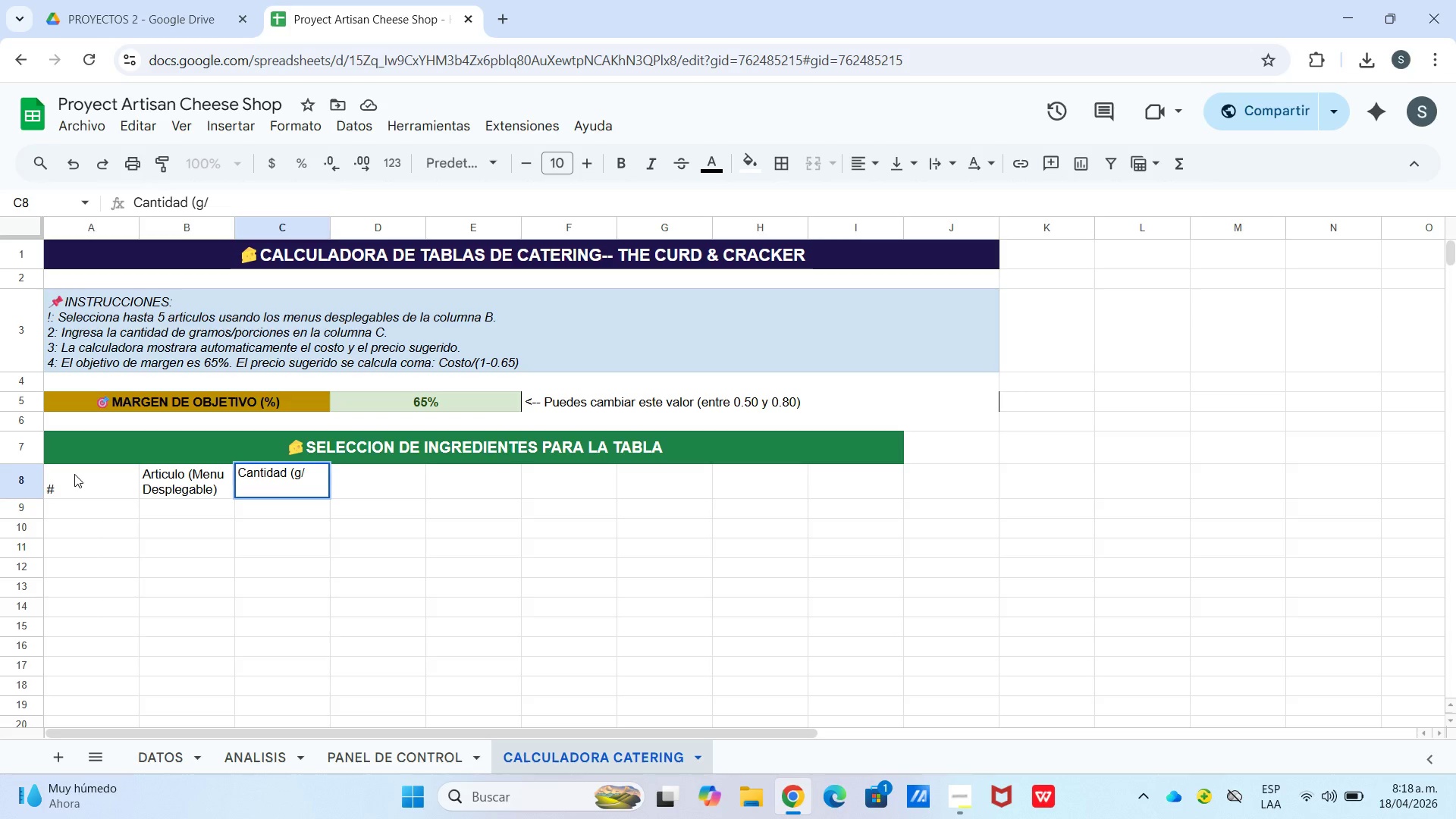 
key(Control+Enter)
 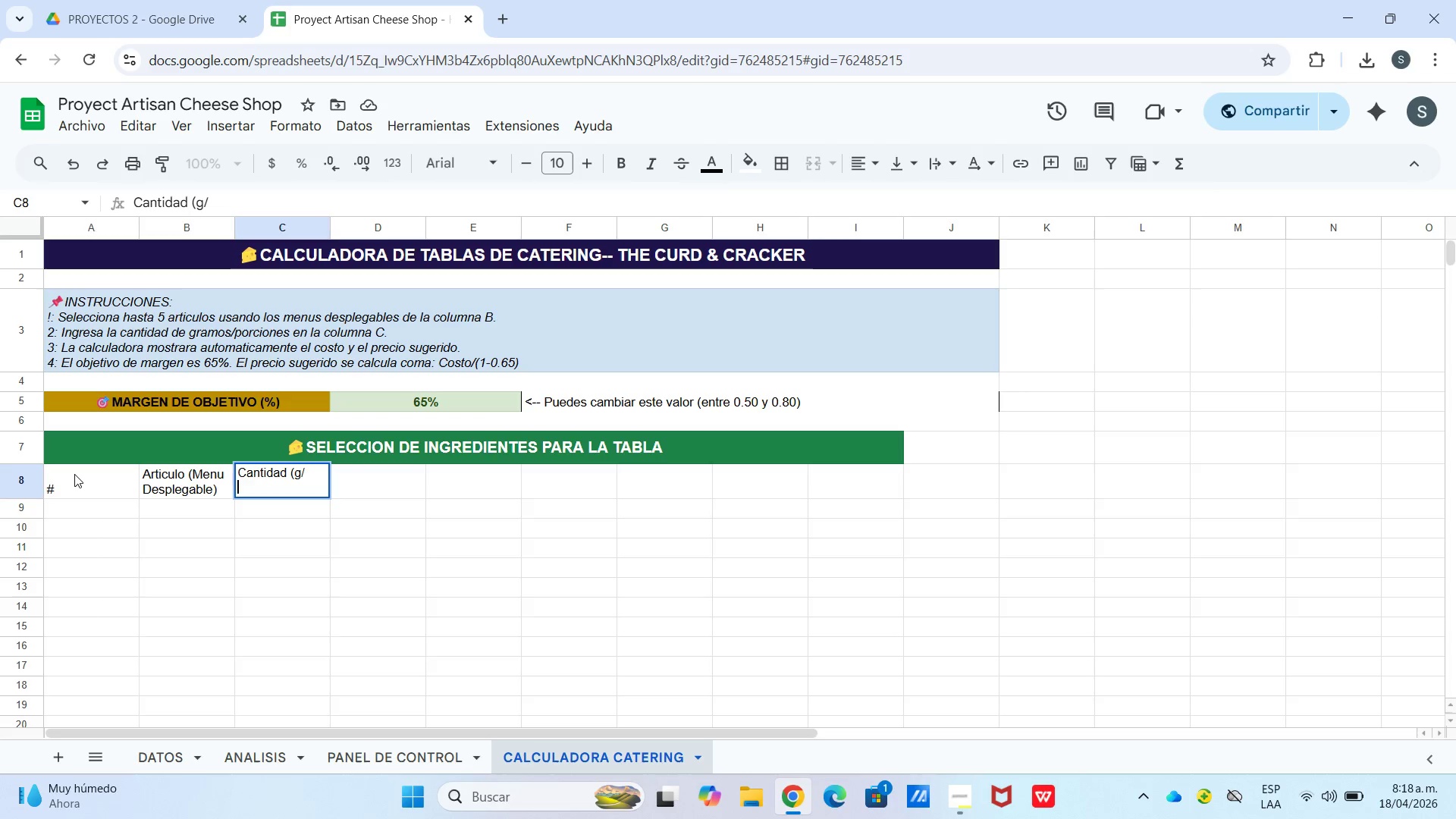 
hold_key(key=ShiftLeft, duration=1.14)
 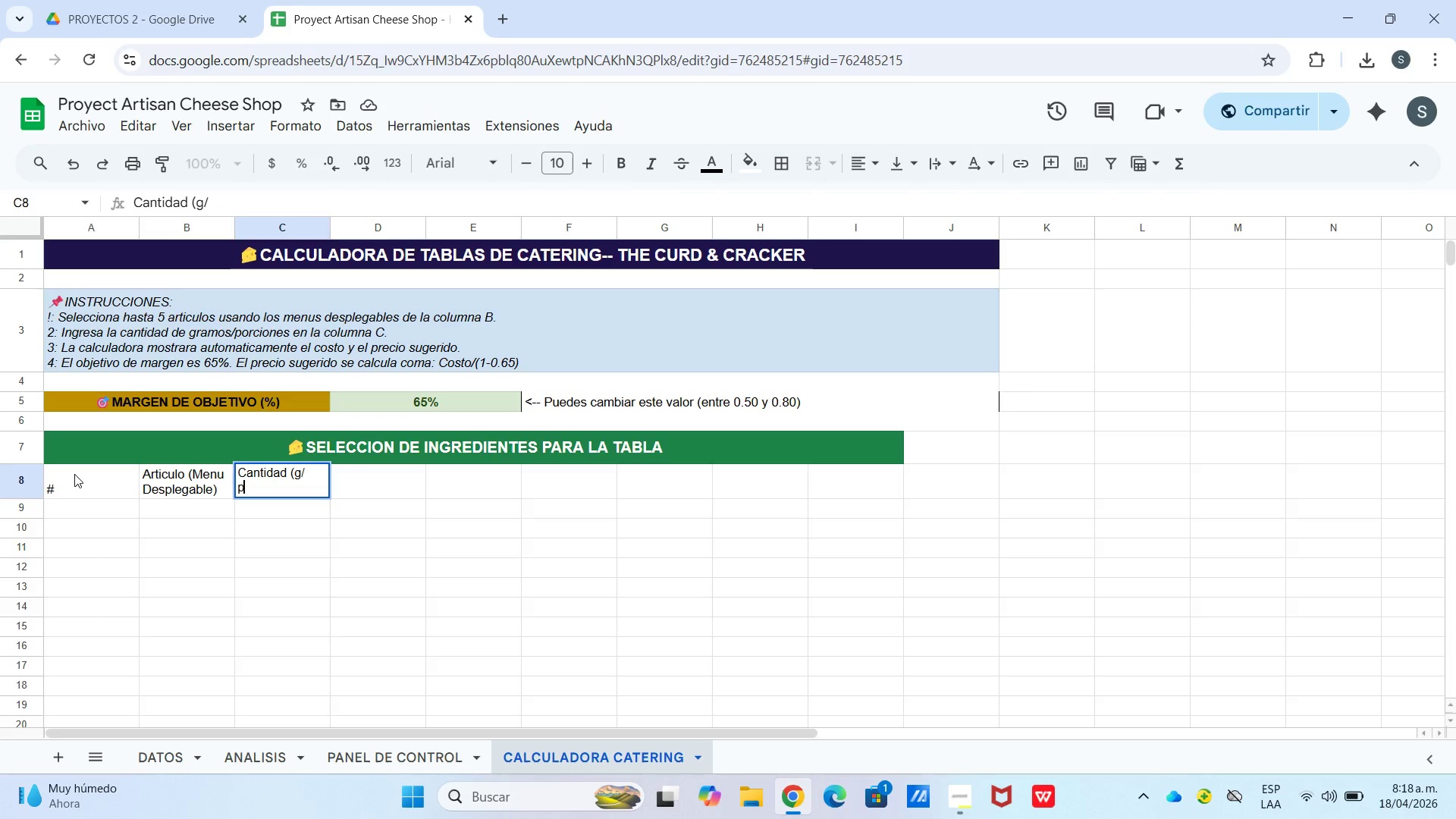 
type(porcion()
 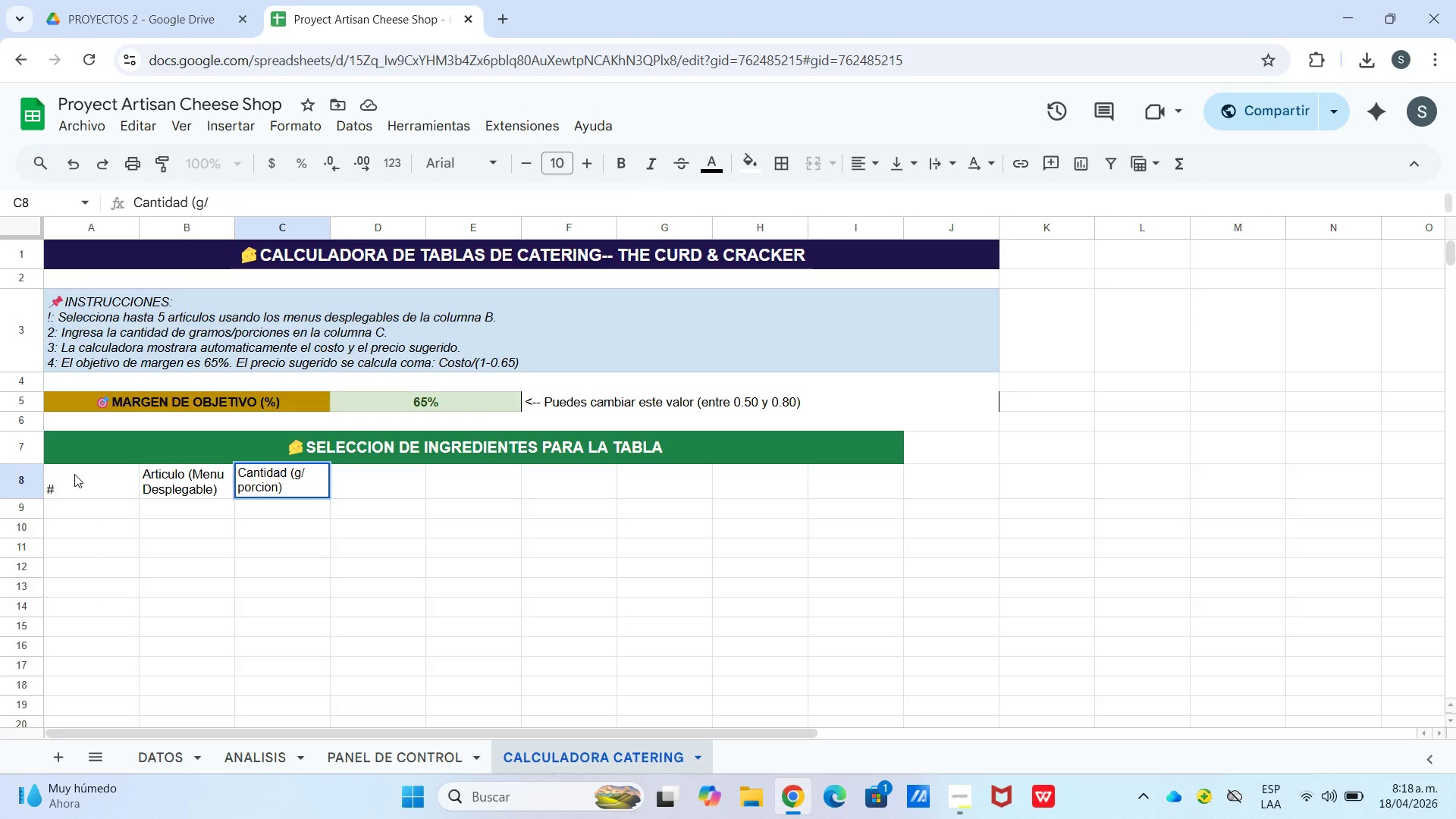 
key(ArrowRight)
 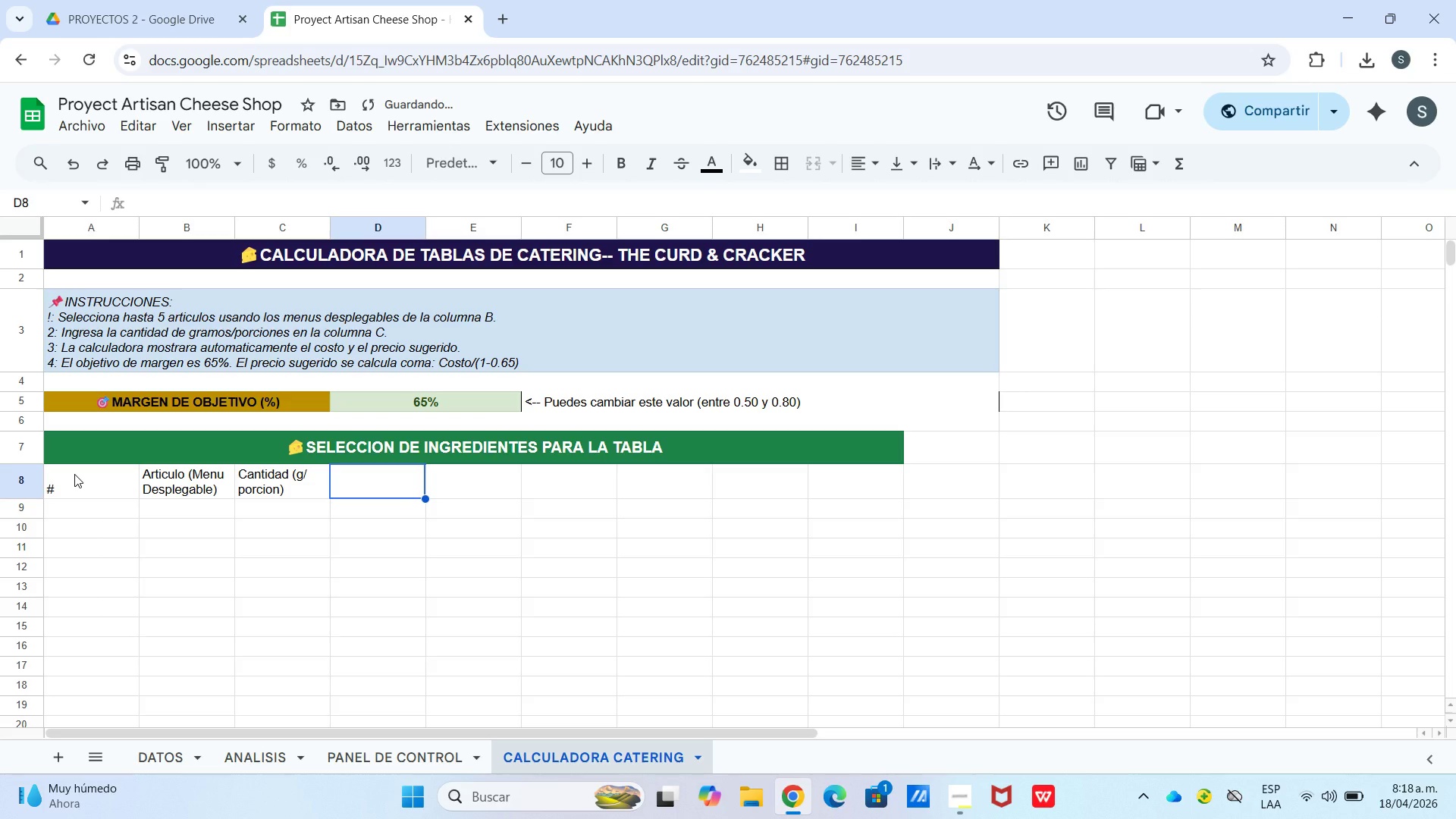 
type(Costo Unit.)
 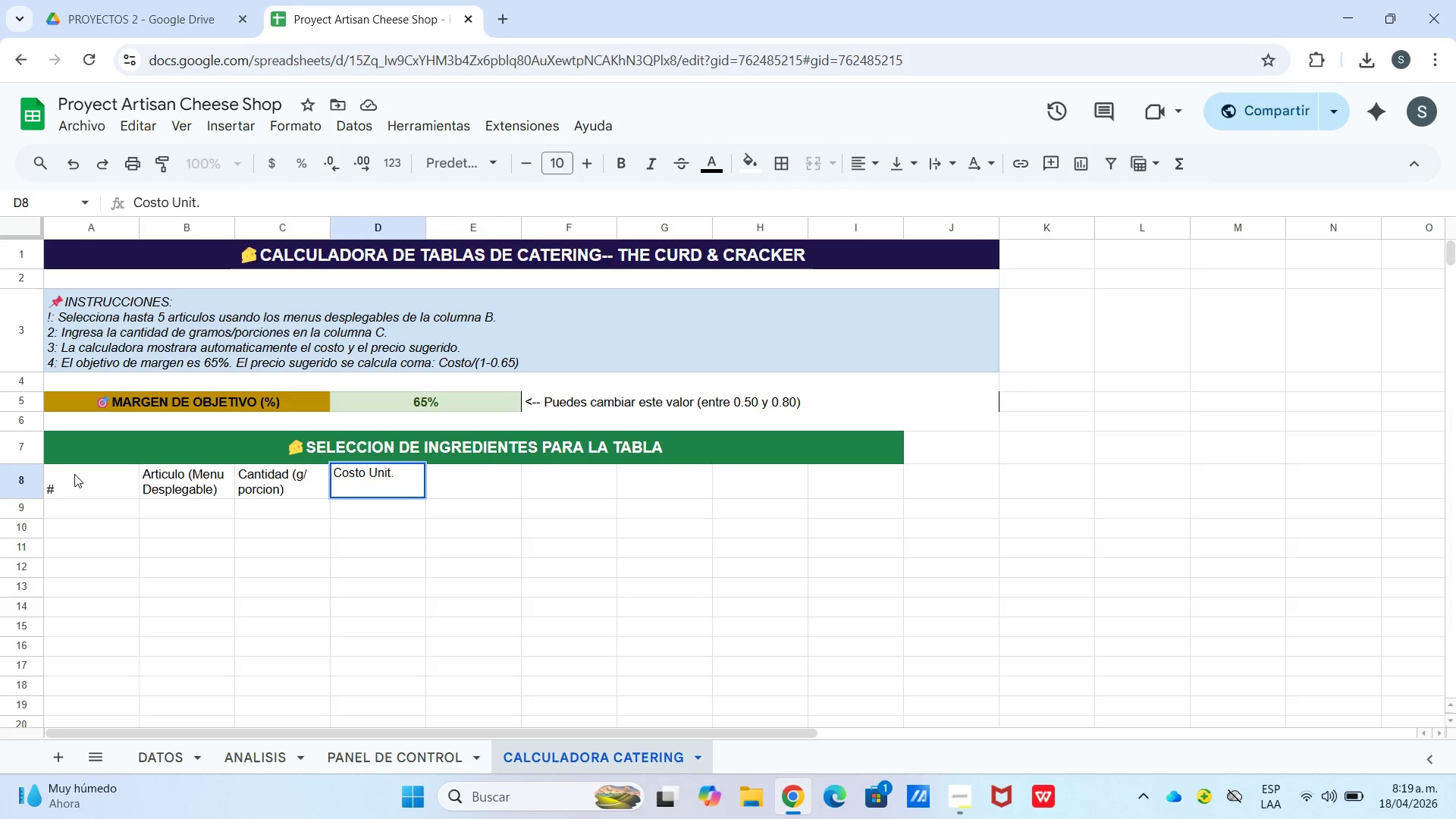 
key(Control+Enter)
 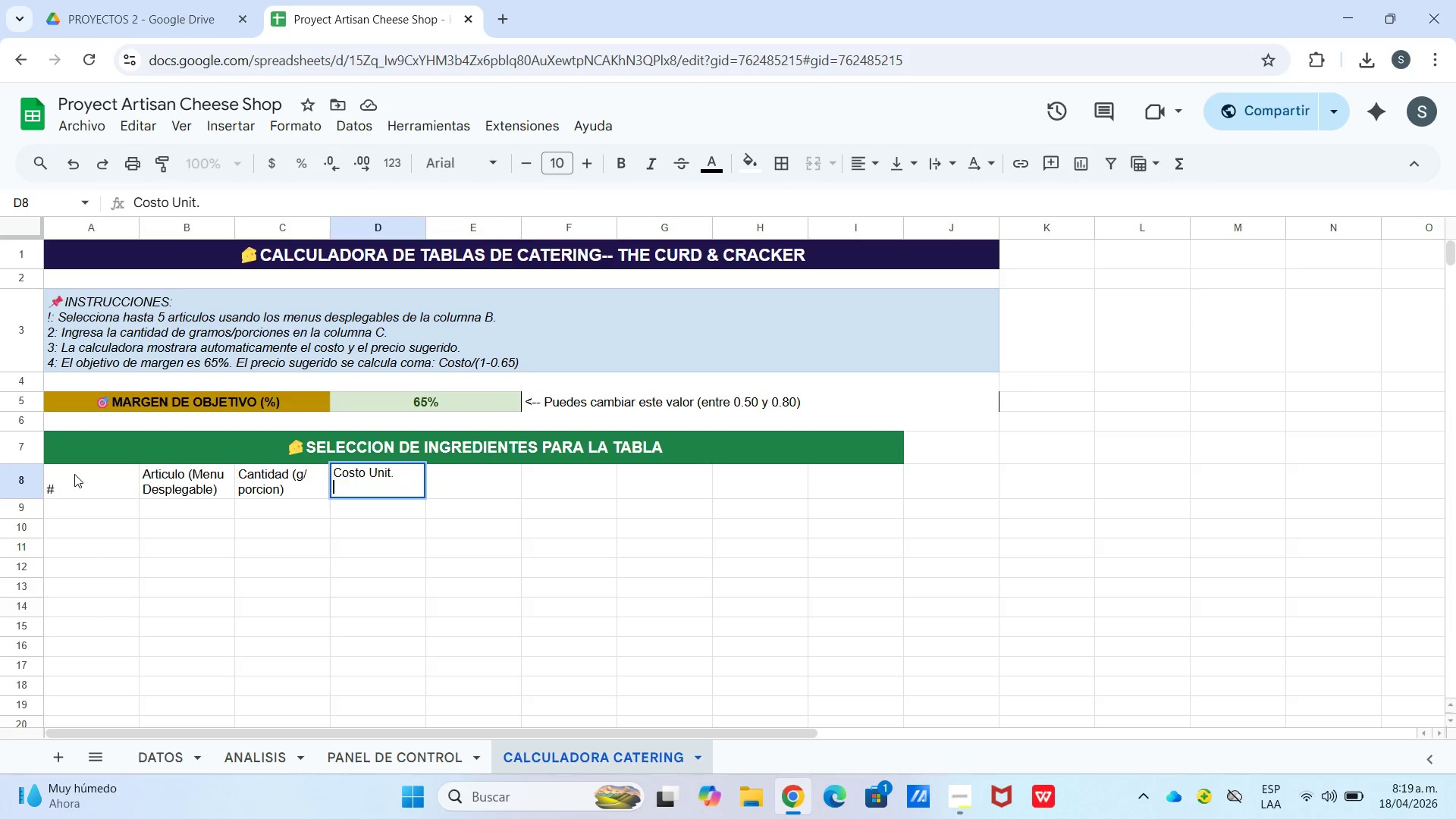 
type(*$()
 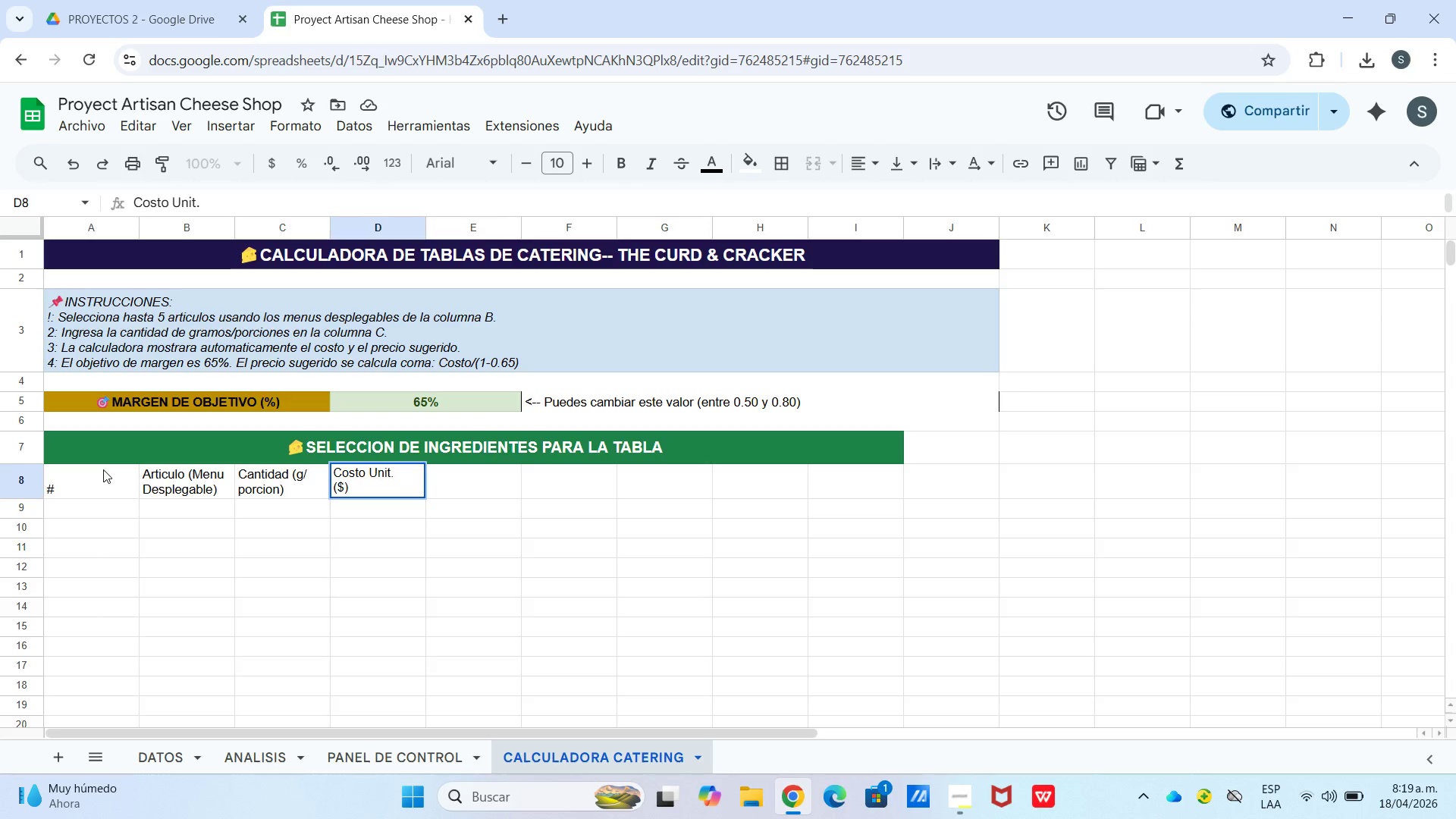 
wait(5.48)
 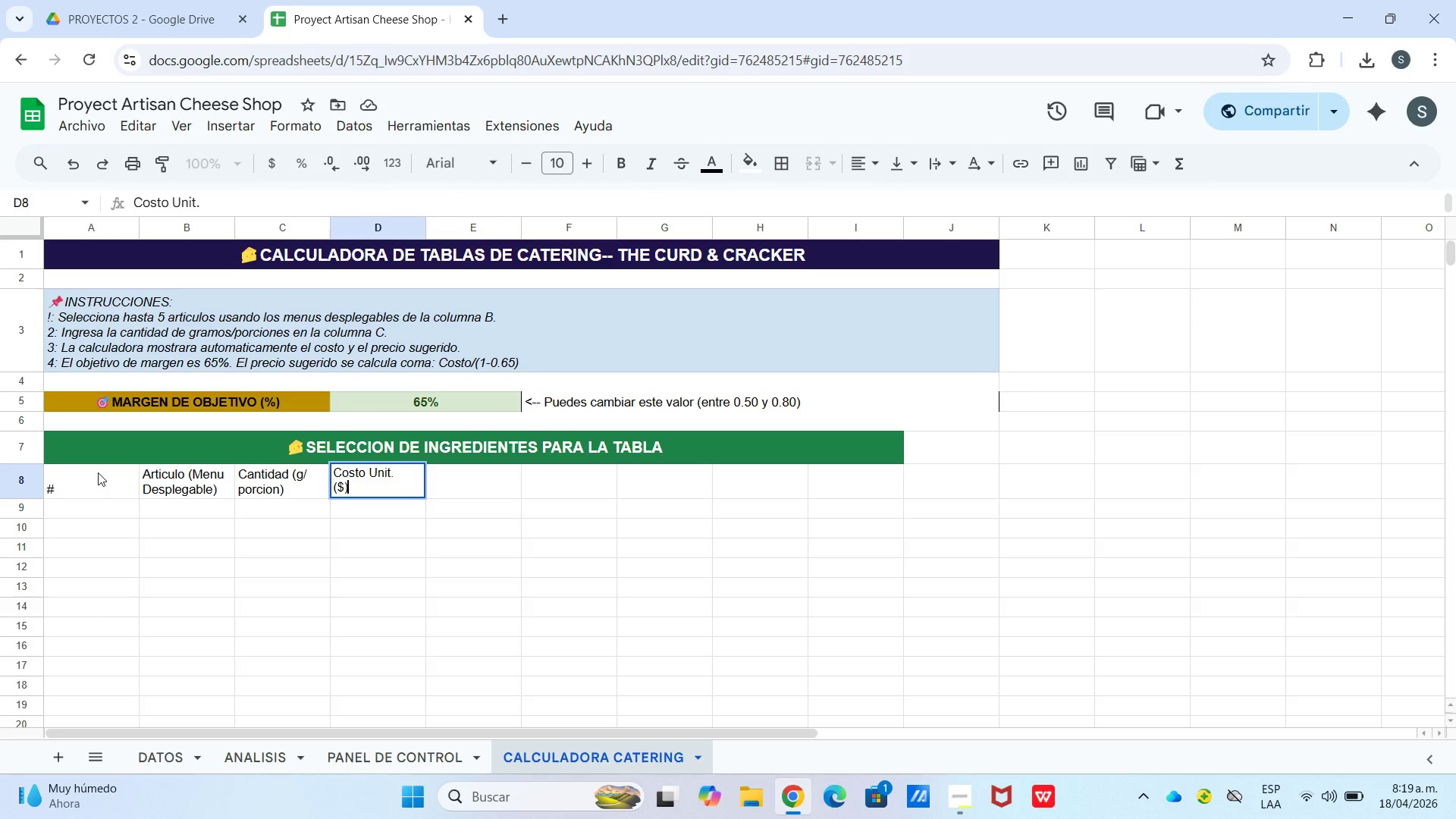 
key(ArrowRight)
 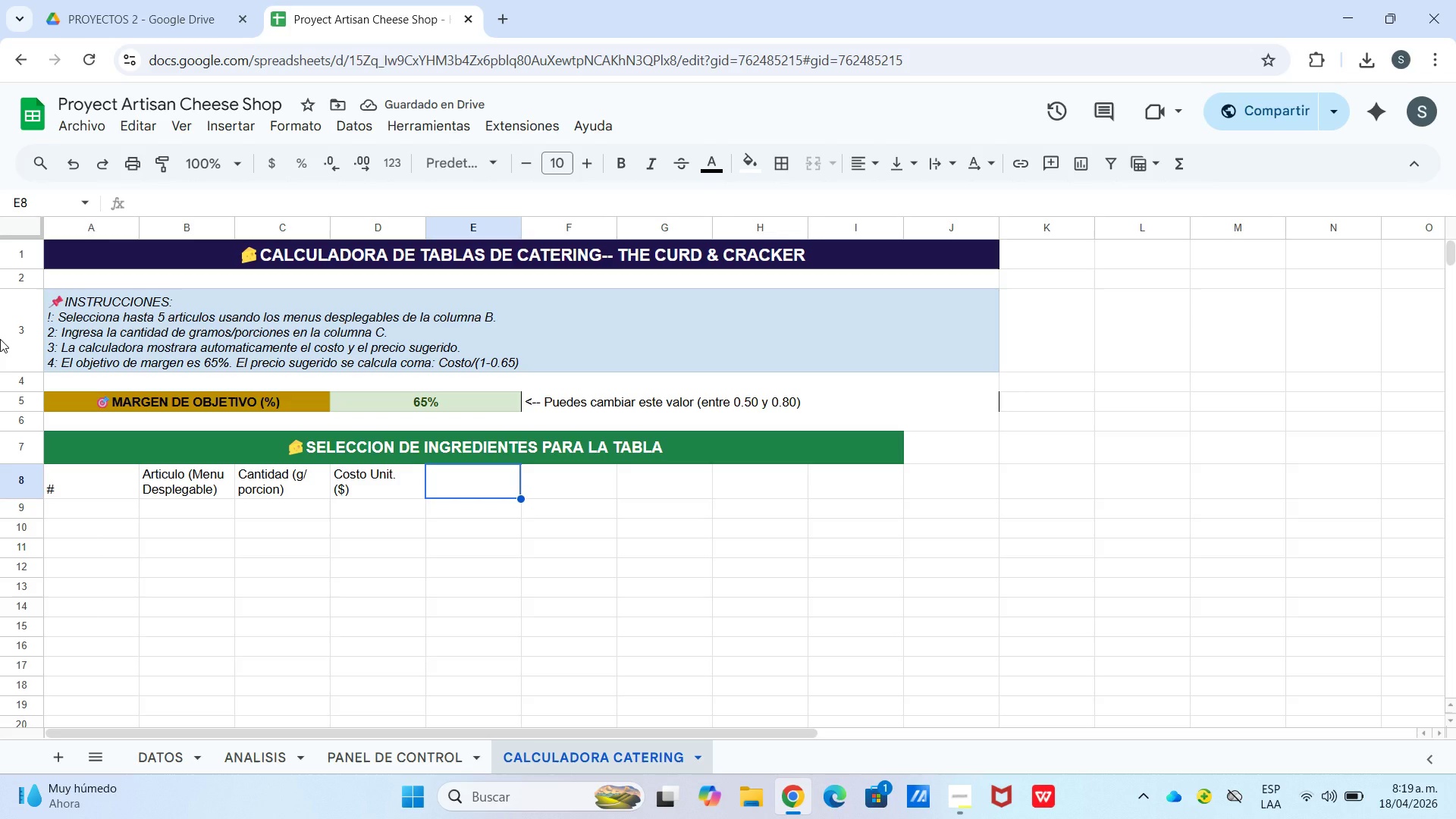 
type(Costo)
 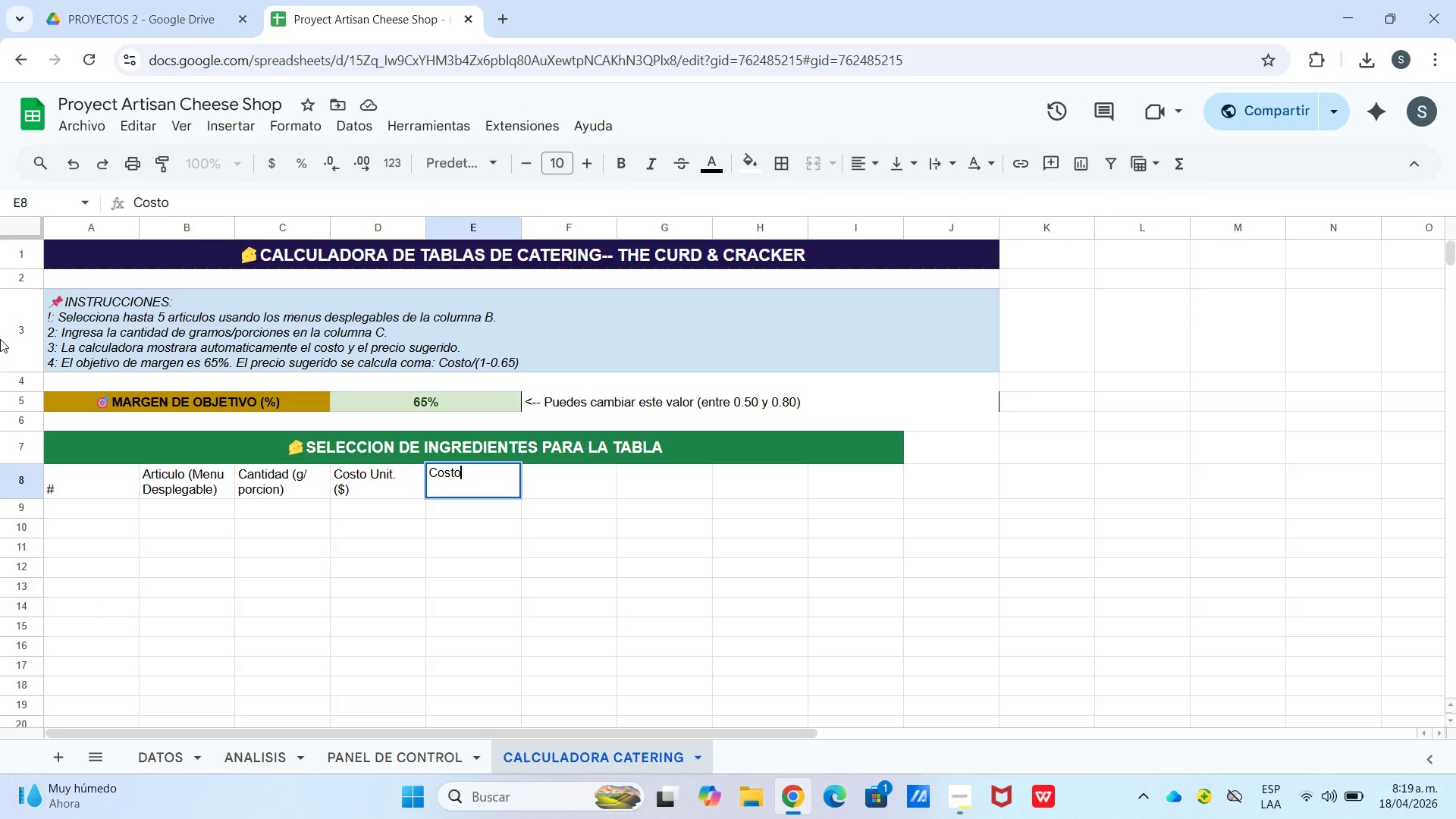 
key(Control+Enter)
 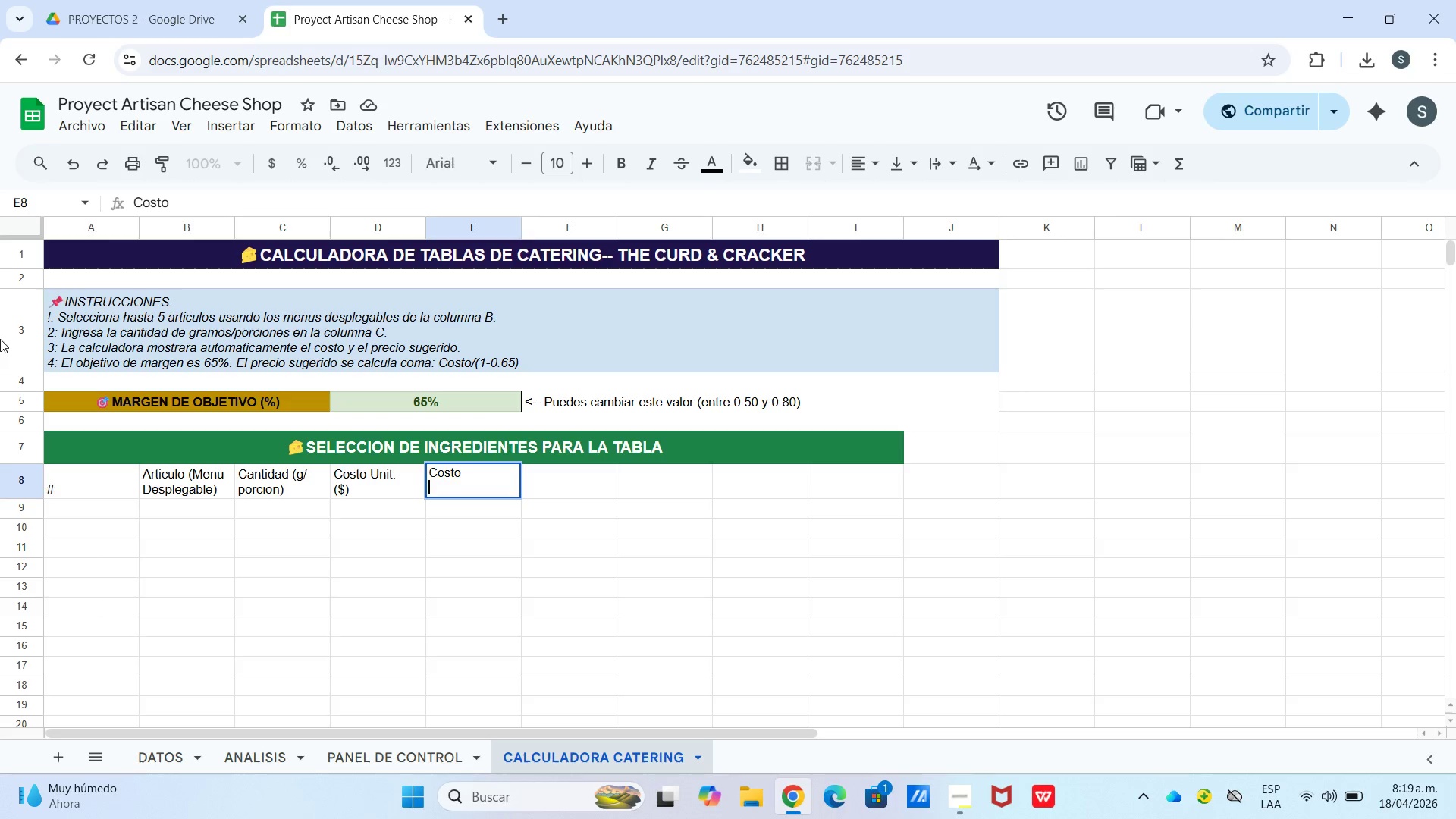 
type(Parci)
key(Backspace)
type(ial *$()
 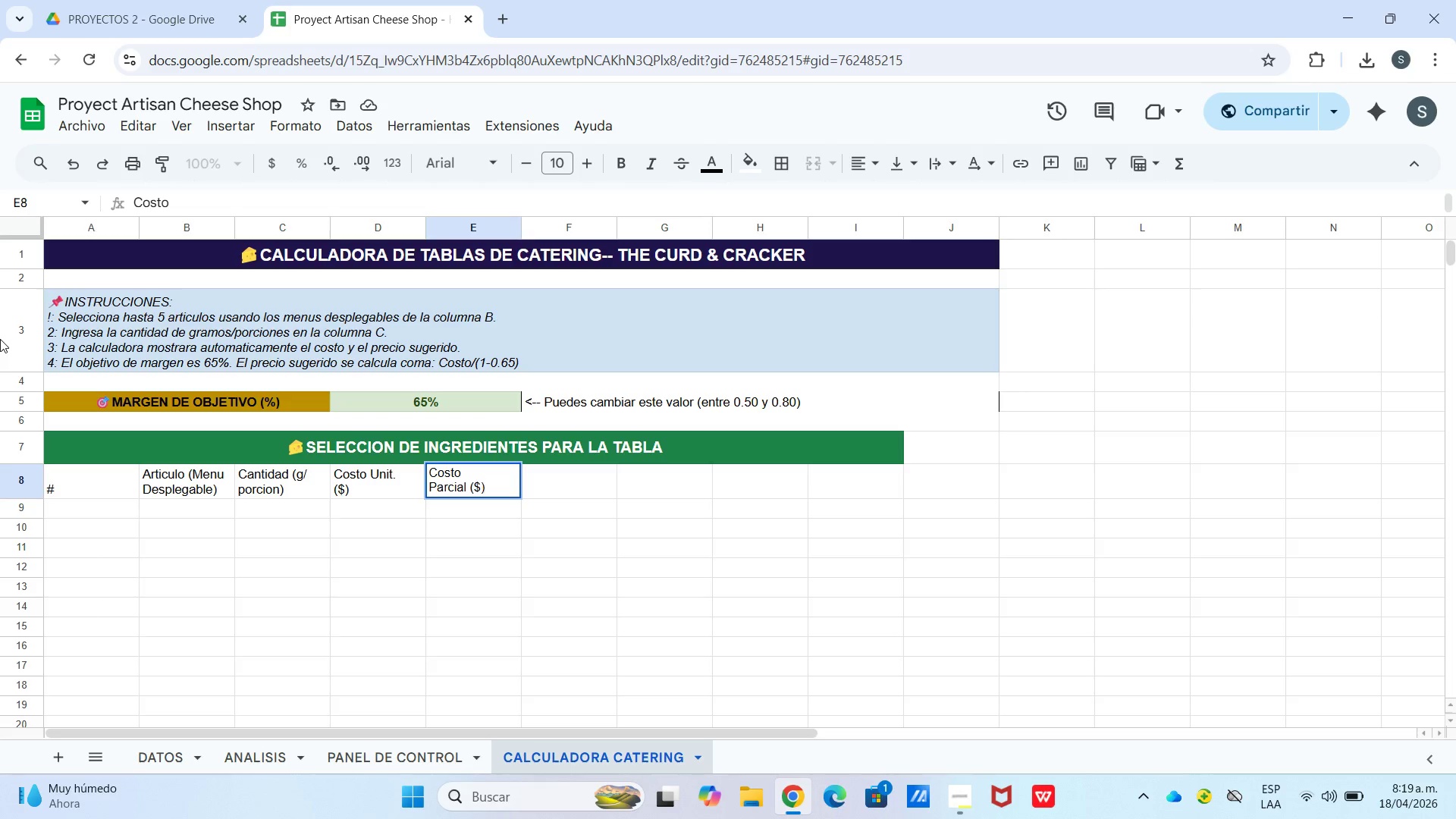 
key(ArrowRight)
 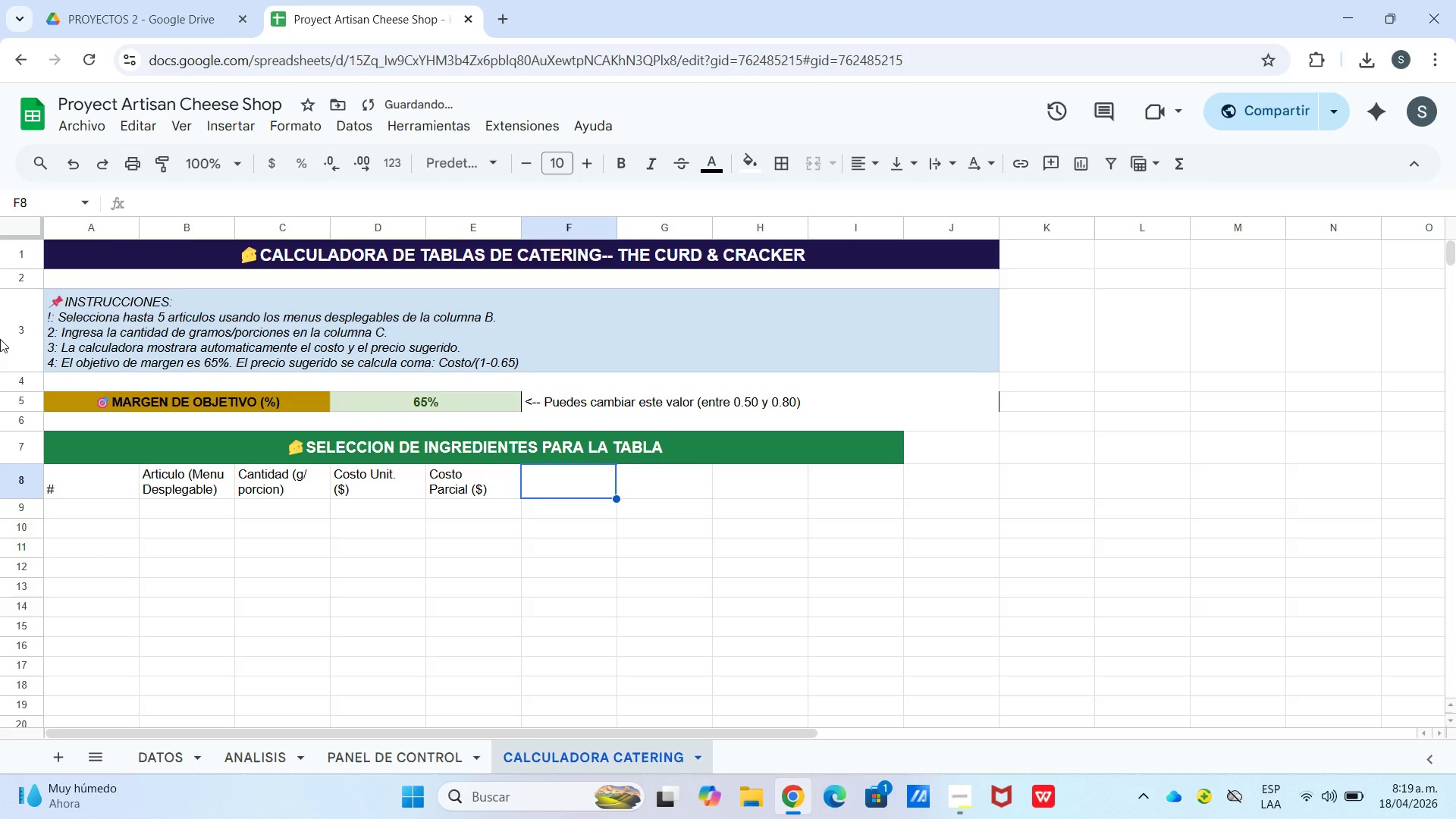 
type(Precio Unit.)
 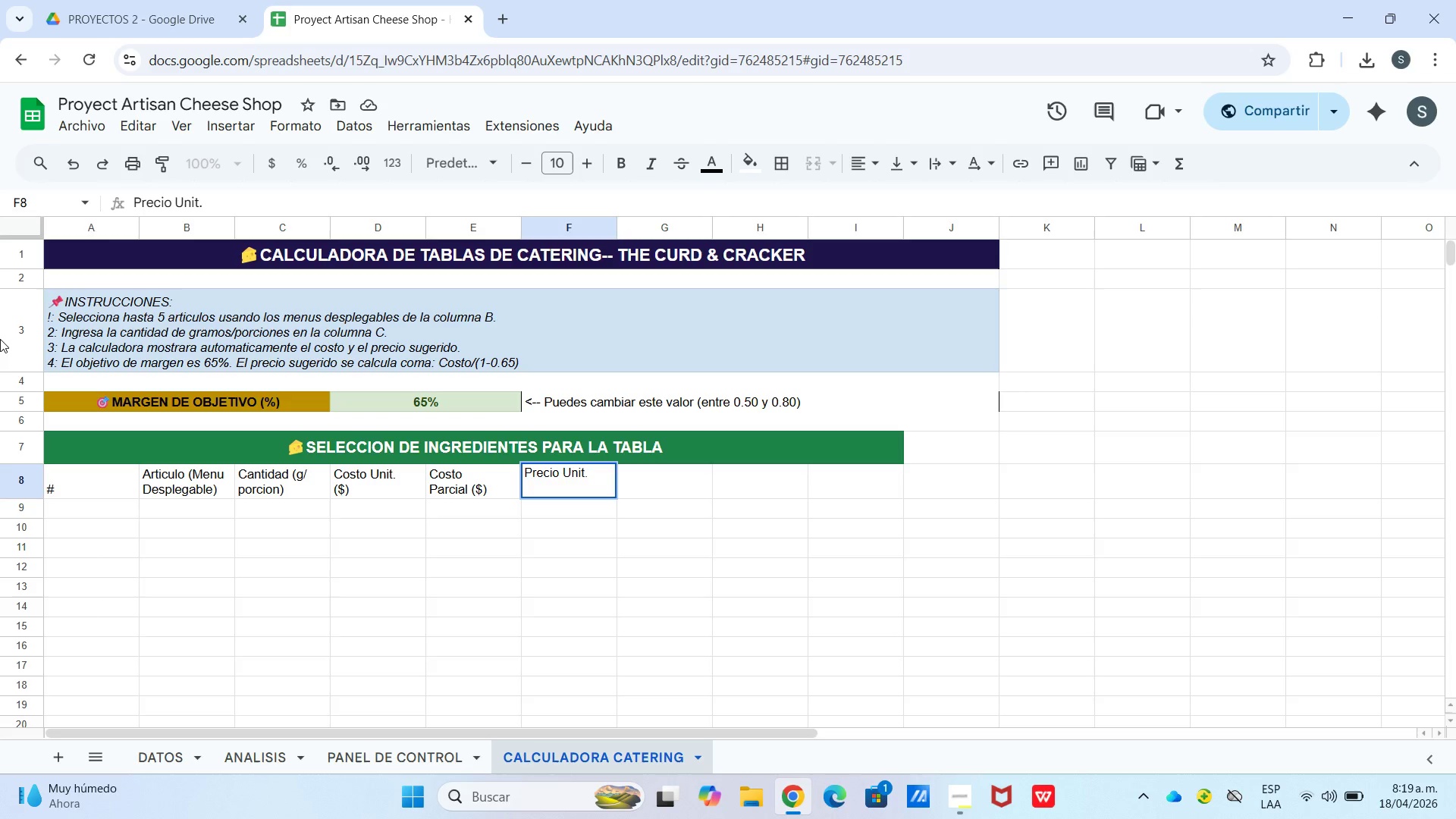 
key(Control+Enter)
 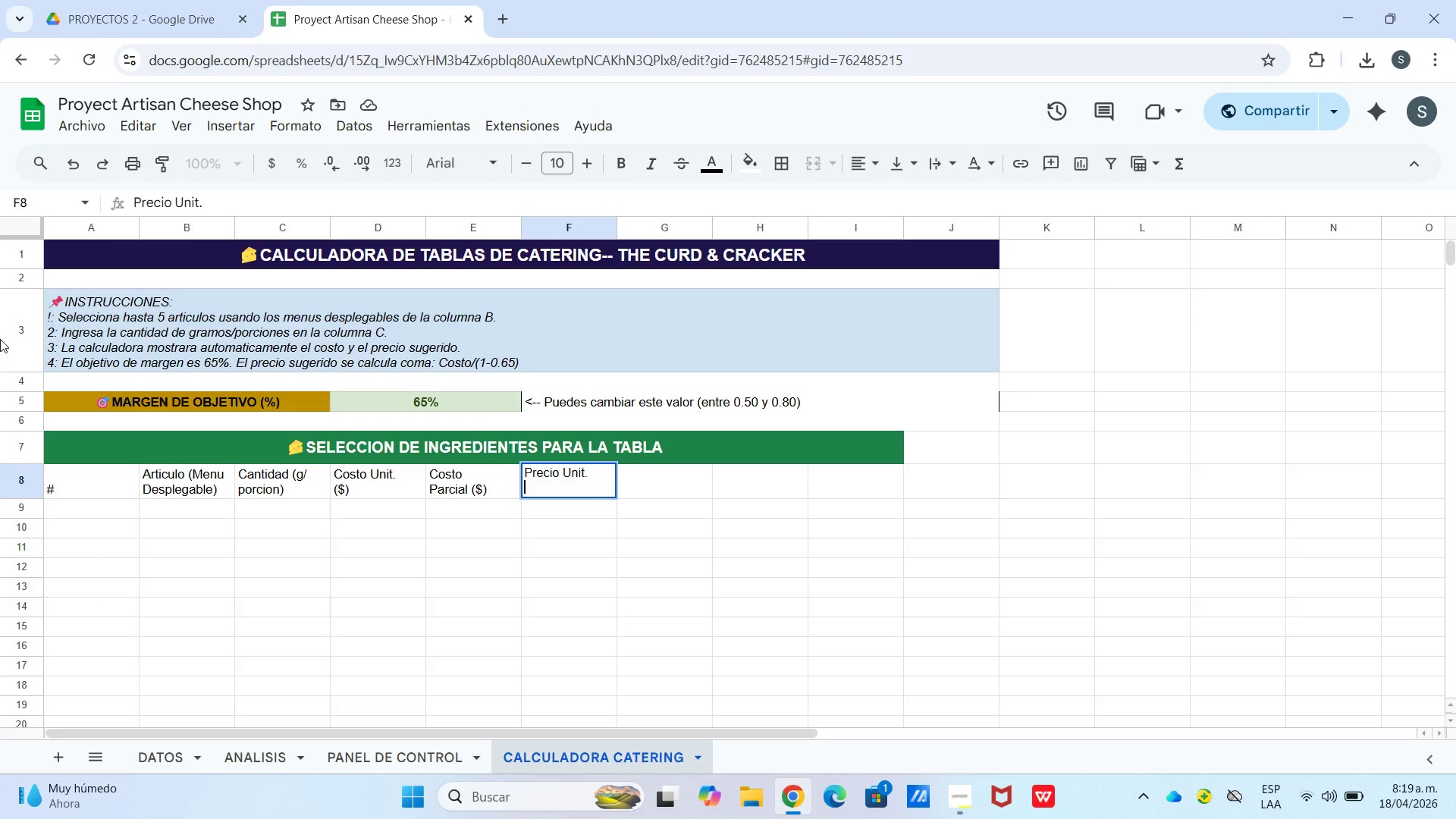 
type(*%)
key(Backspace)
type($()
 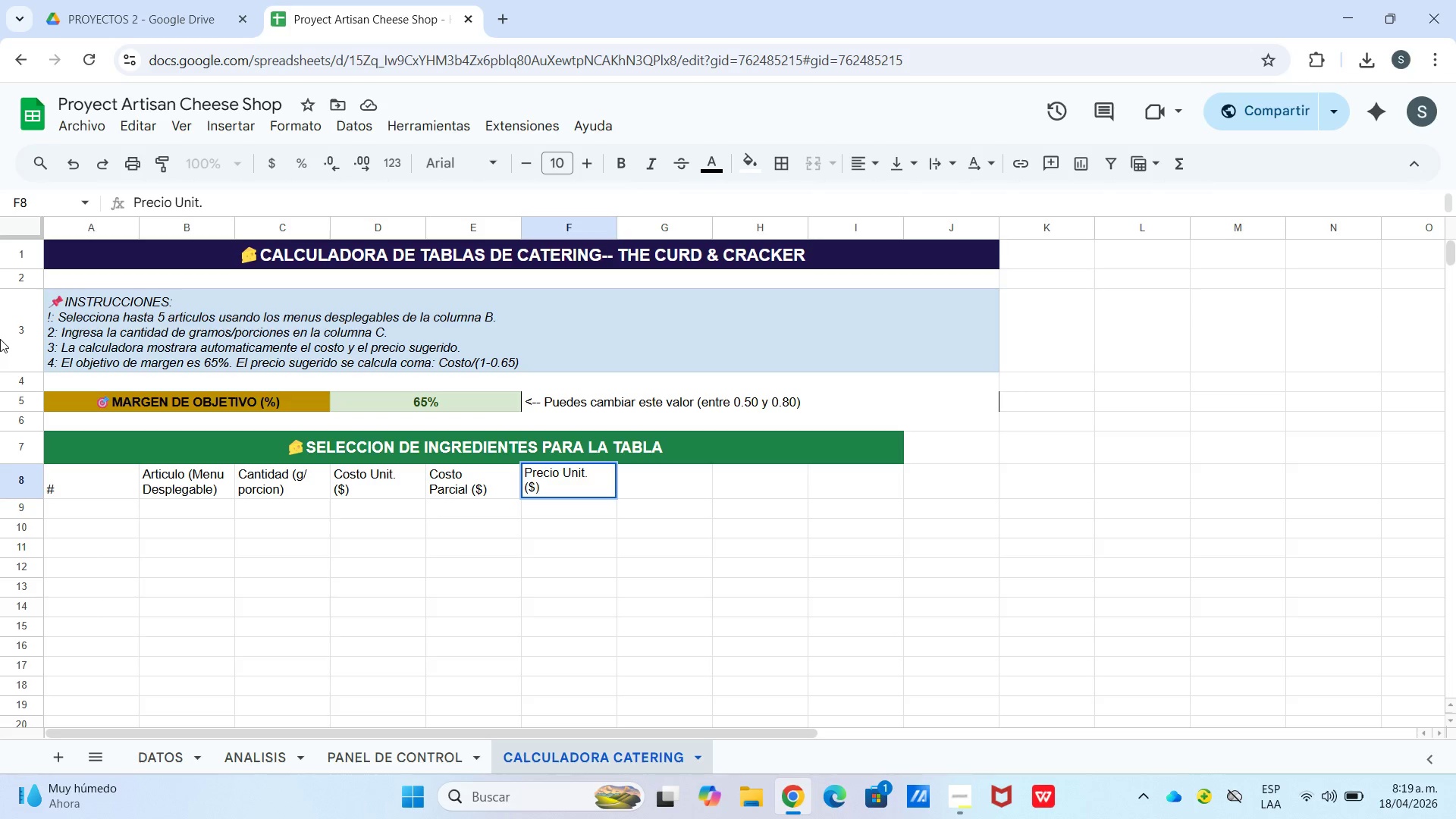 
key(ArrowRight)
 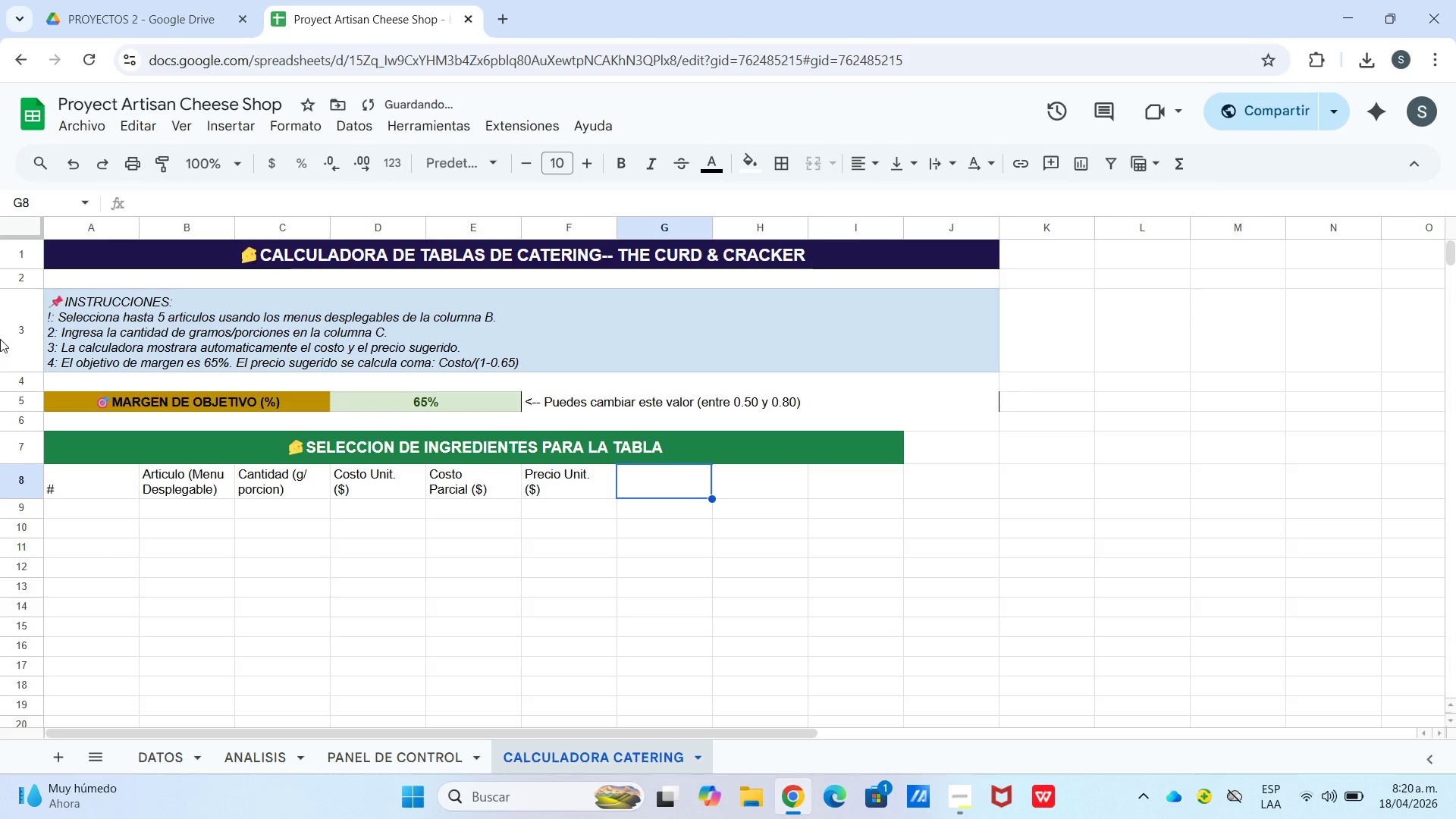 
type(Ingreso)
 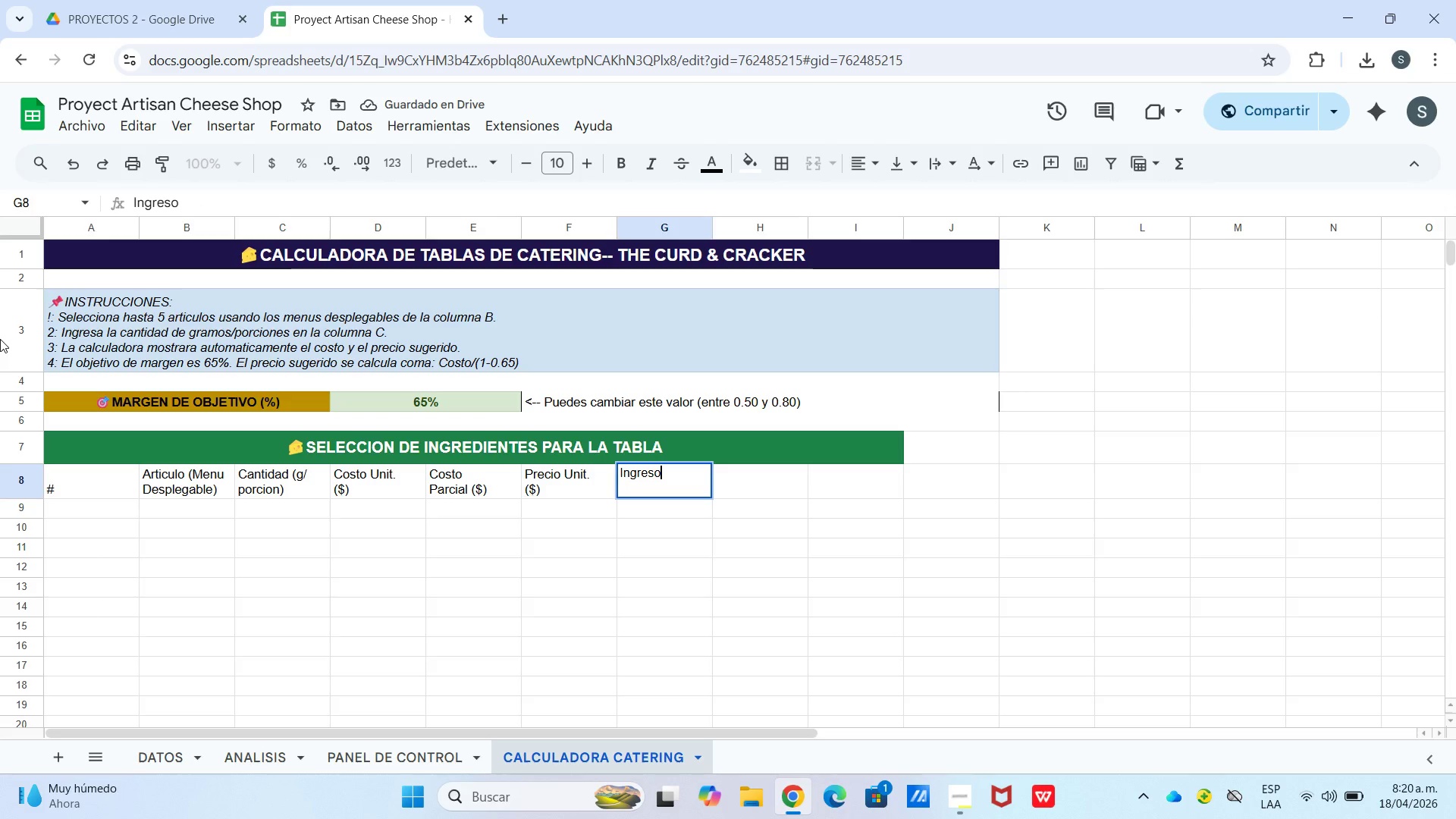 
key(Control+Enter)
 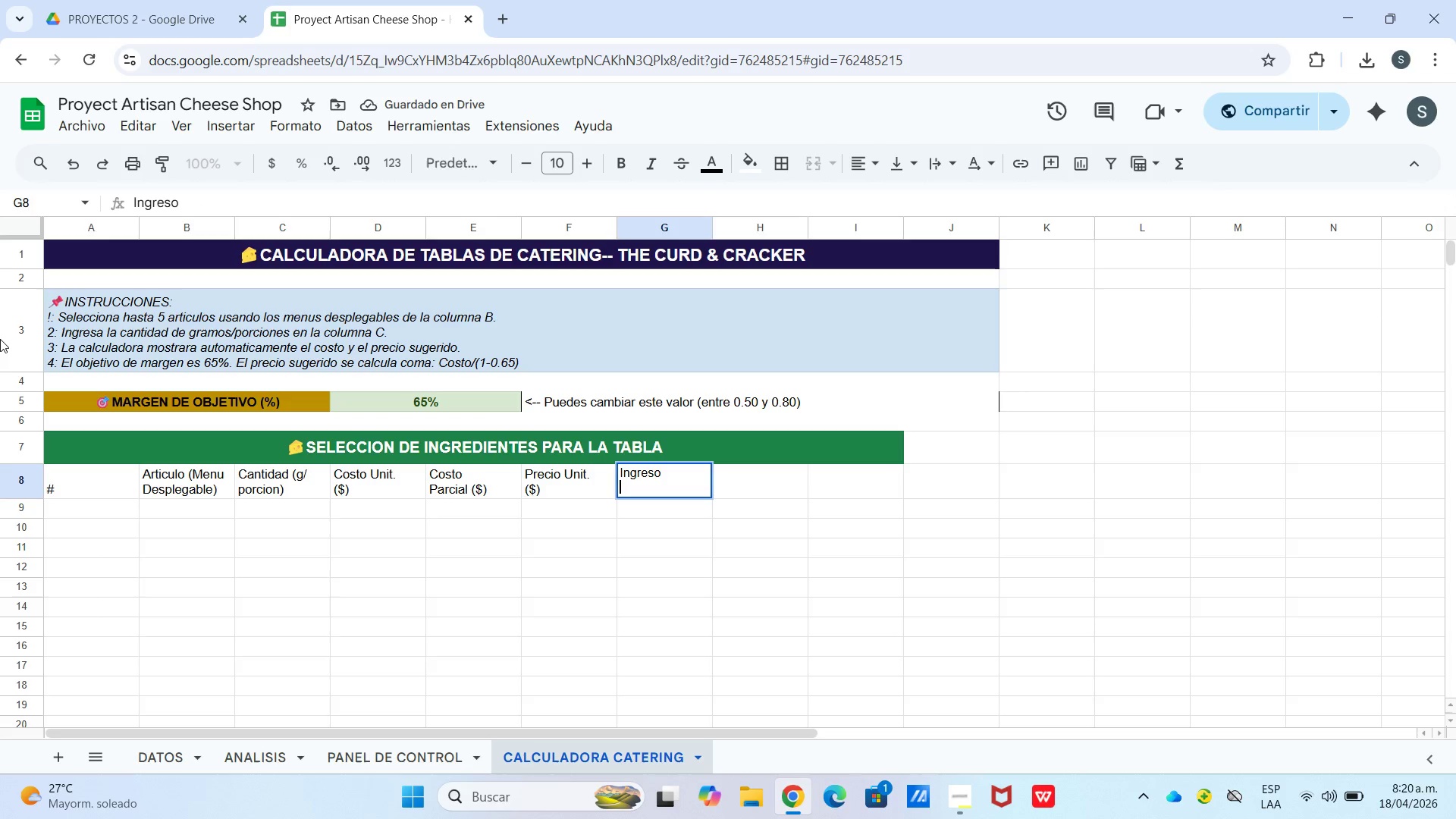 
type(Parcial *$()
 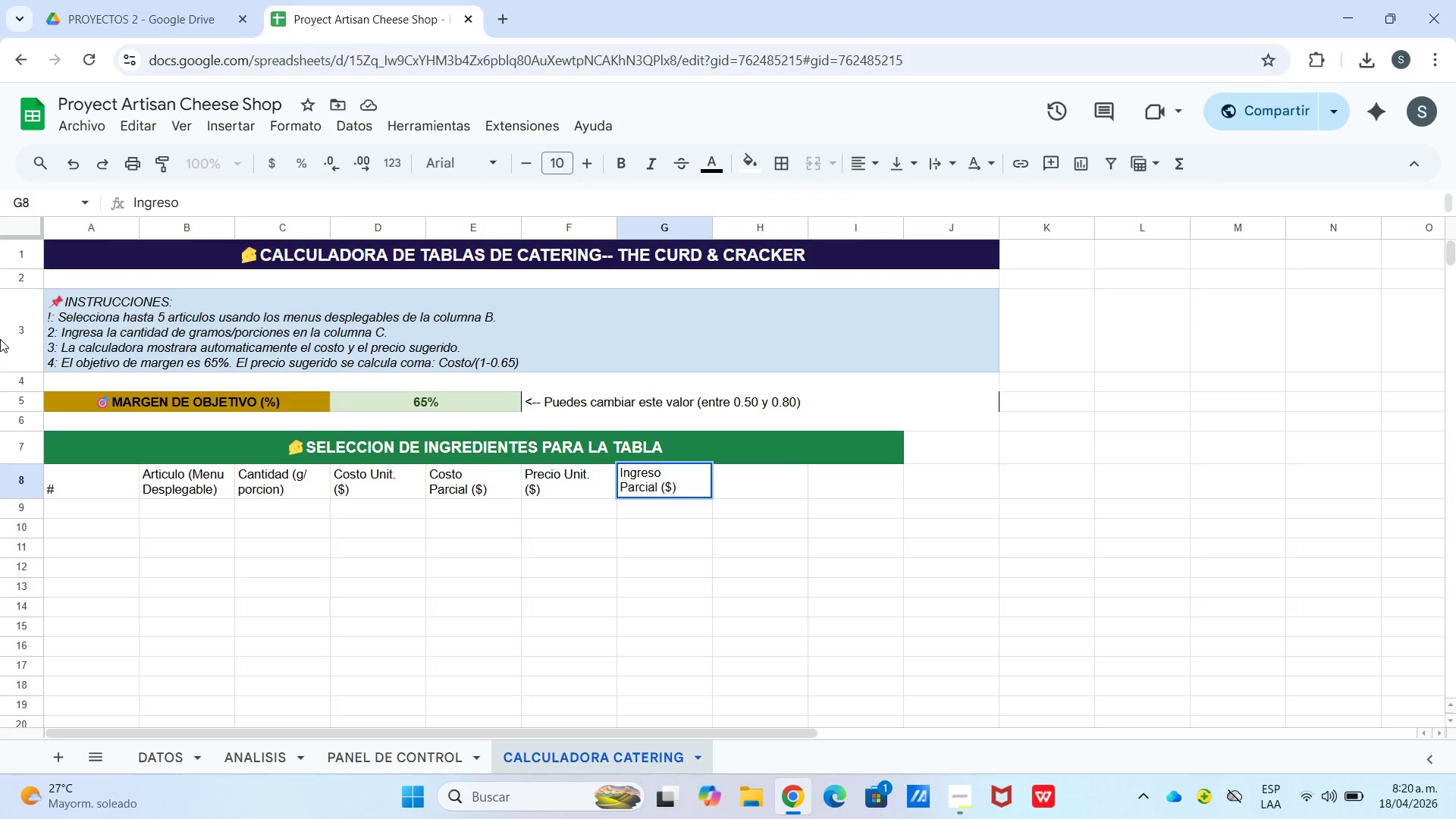 
wait(5.7)
 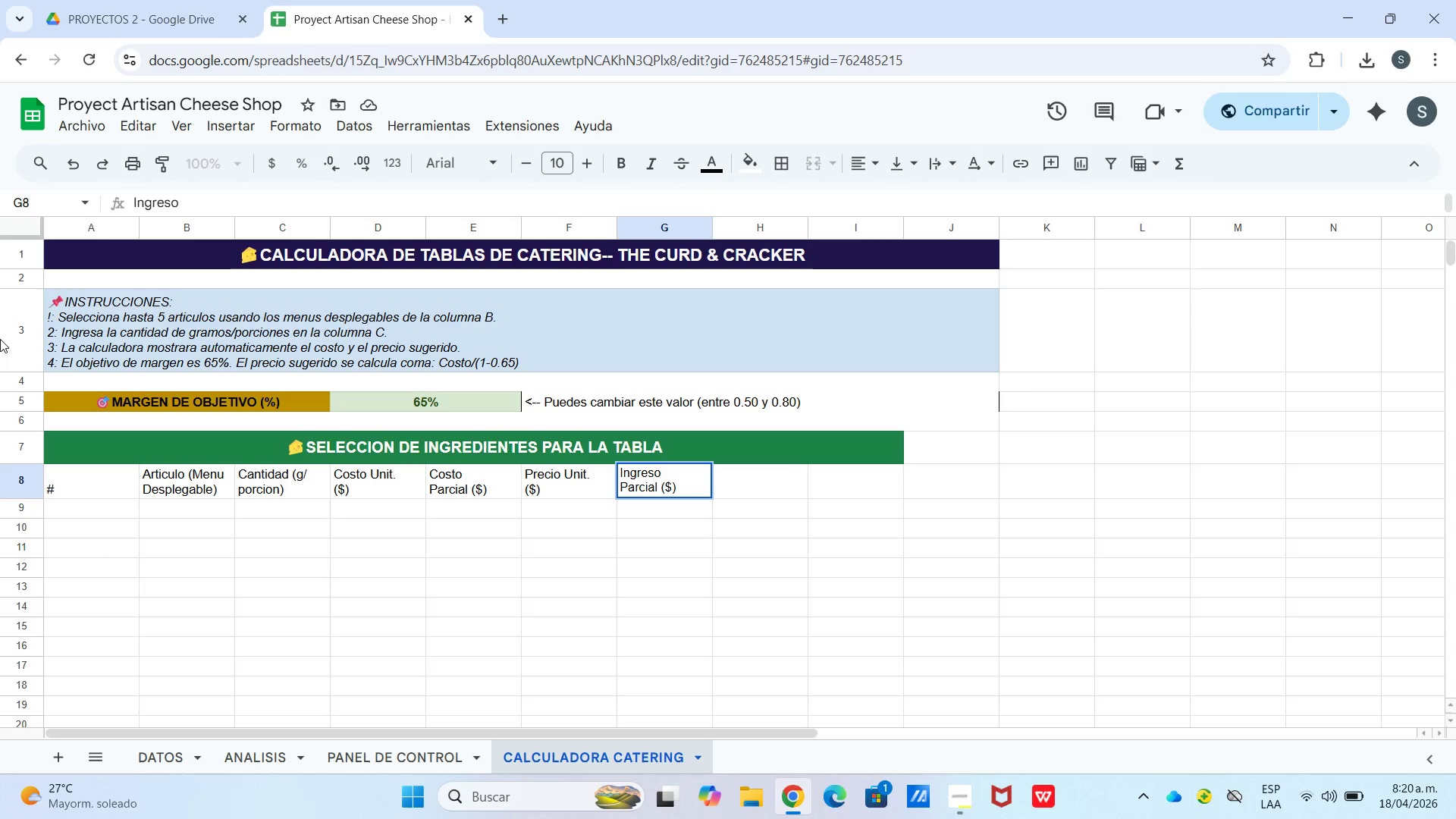 
key(ArrowRight)
 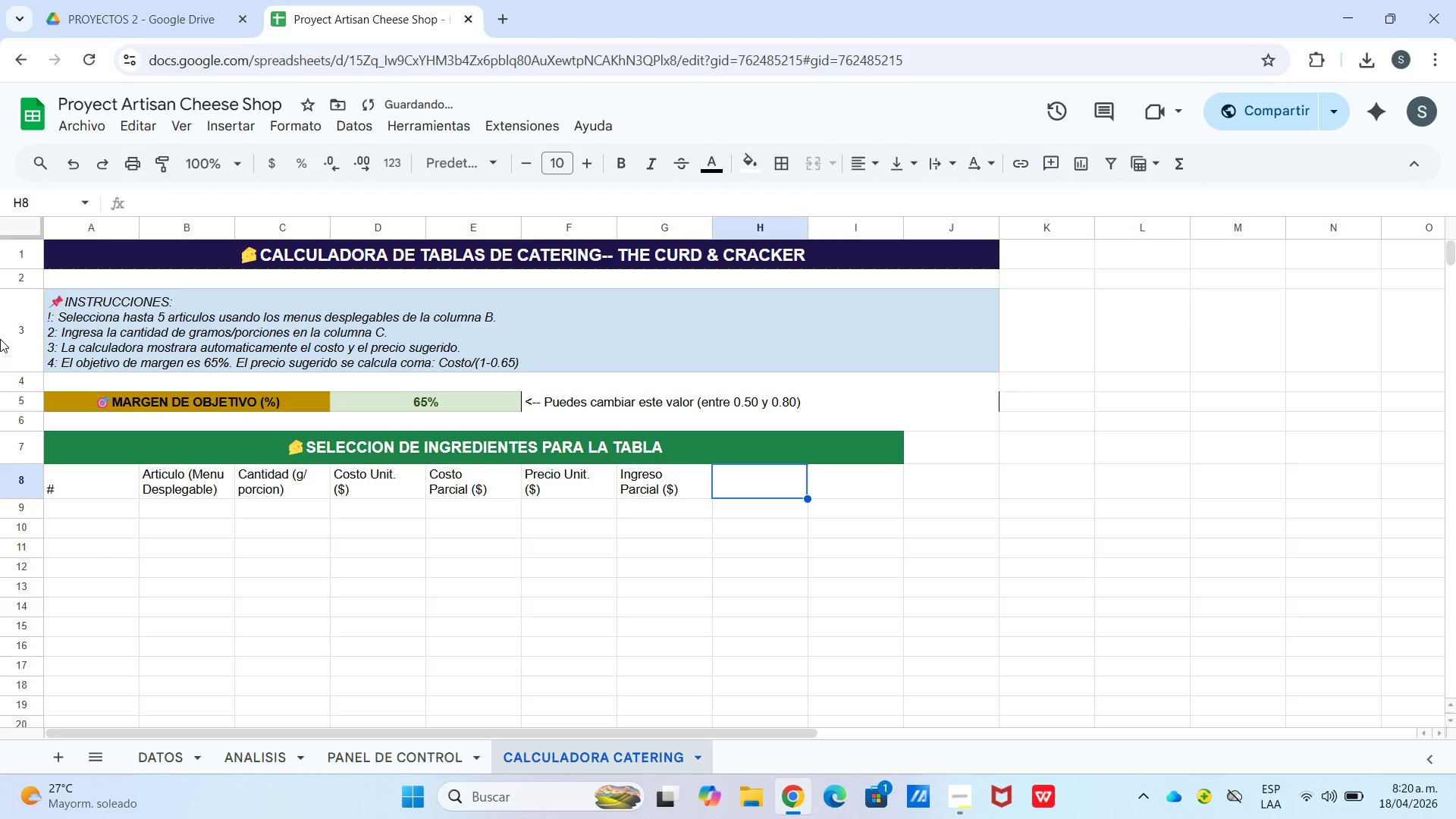 
type(Margen *$()
 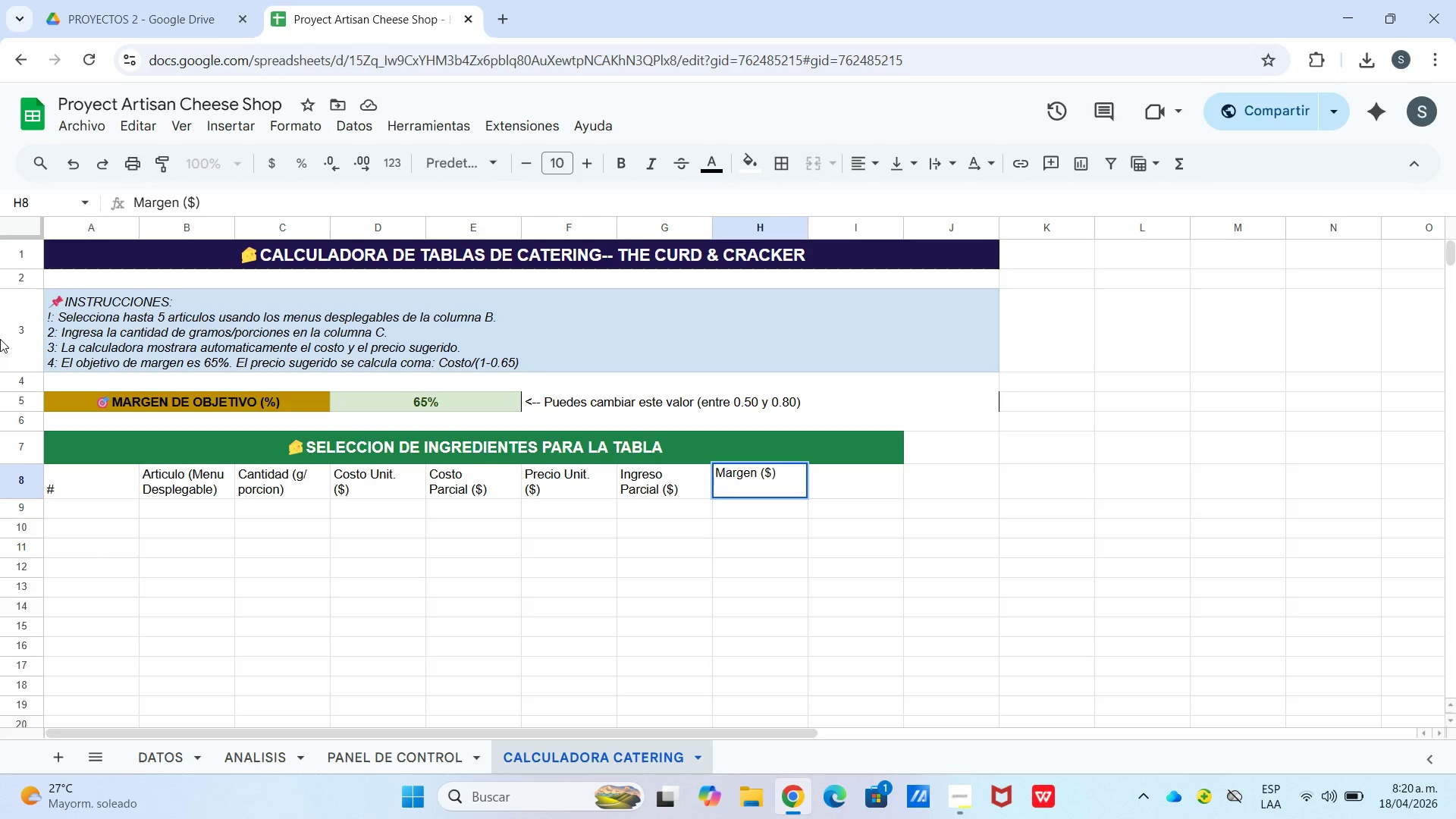 
key(ArrowRight)
 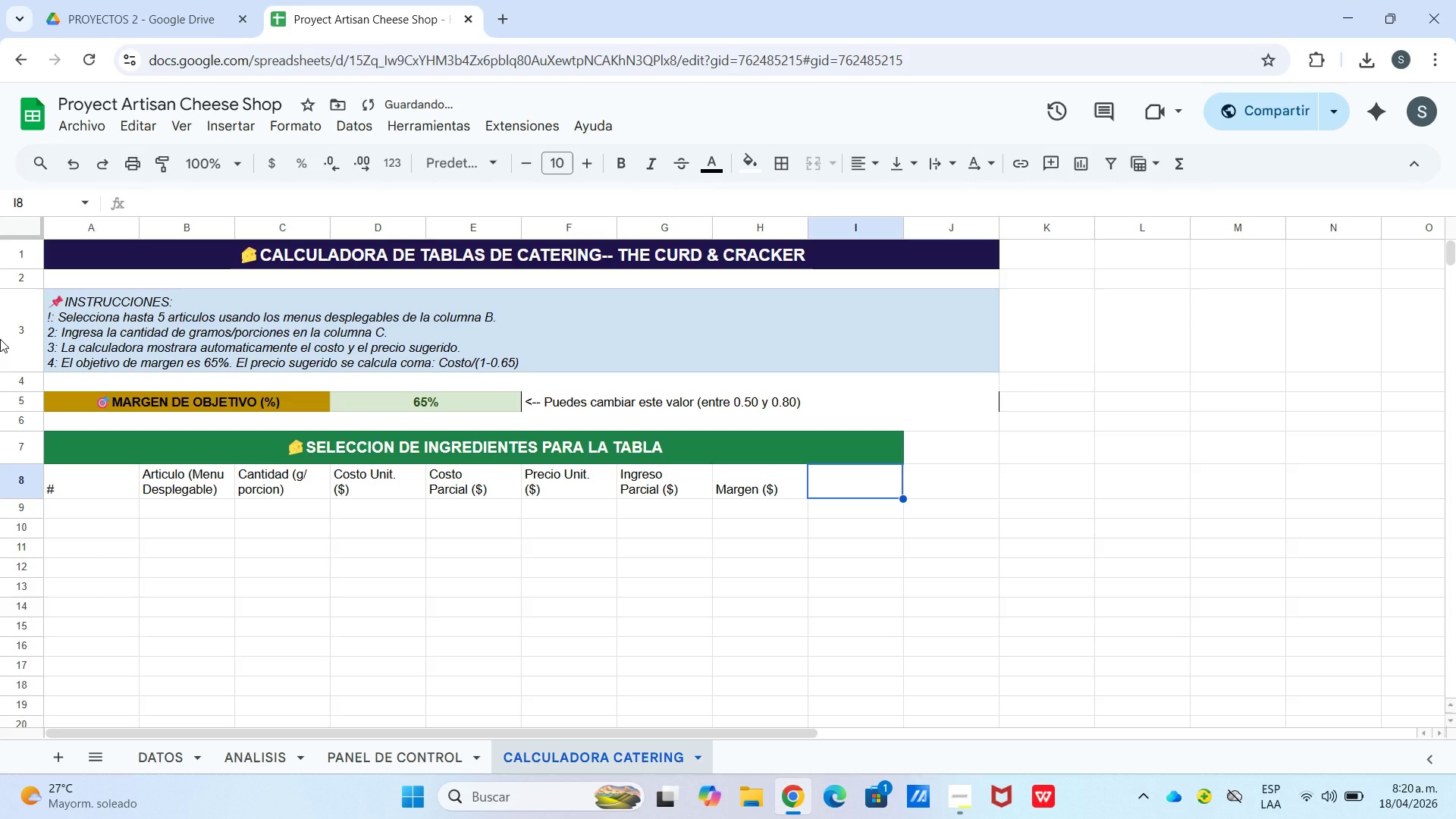 
type(% Margen)
 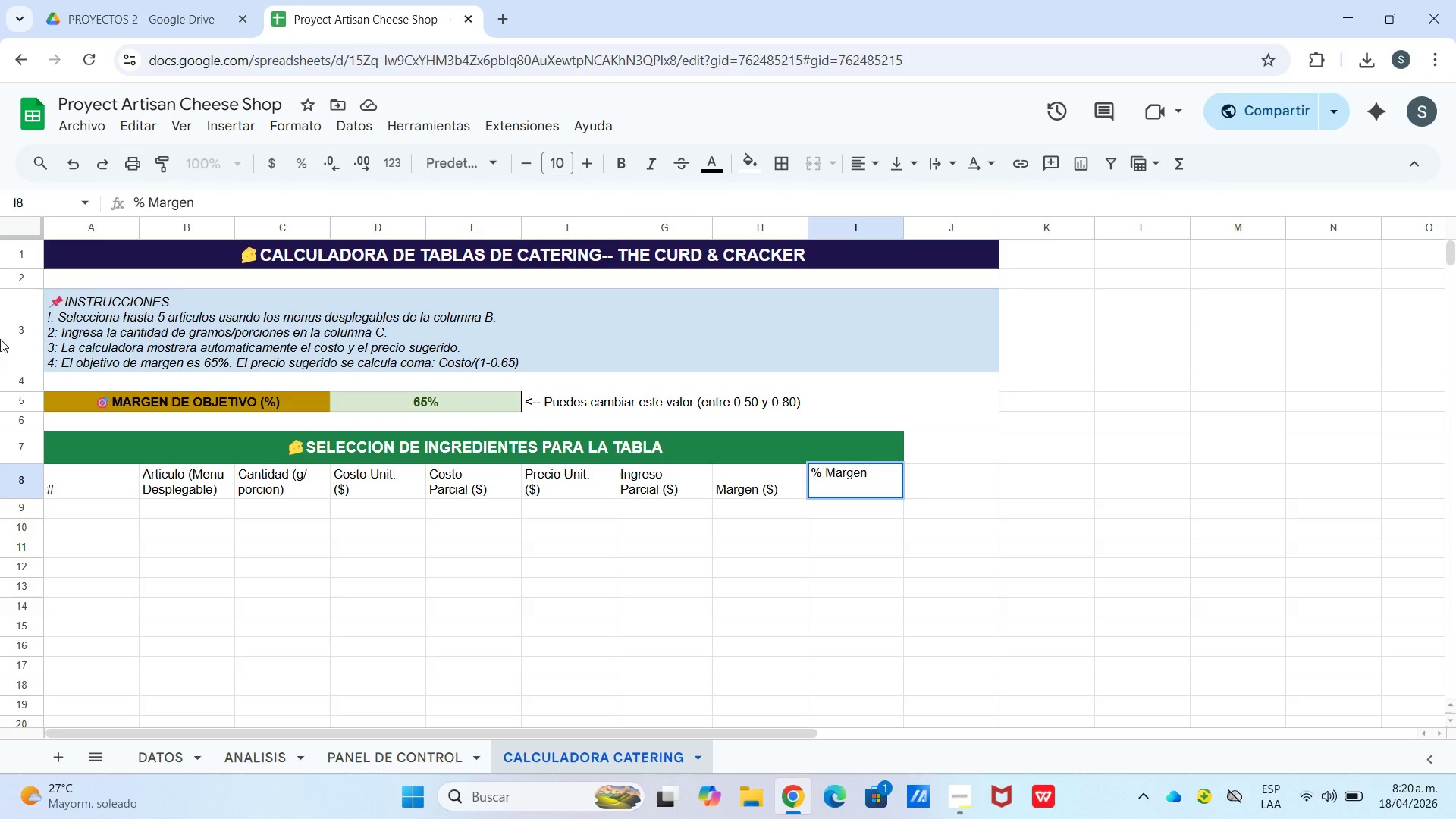 
key(ArrowRight)
 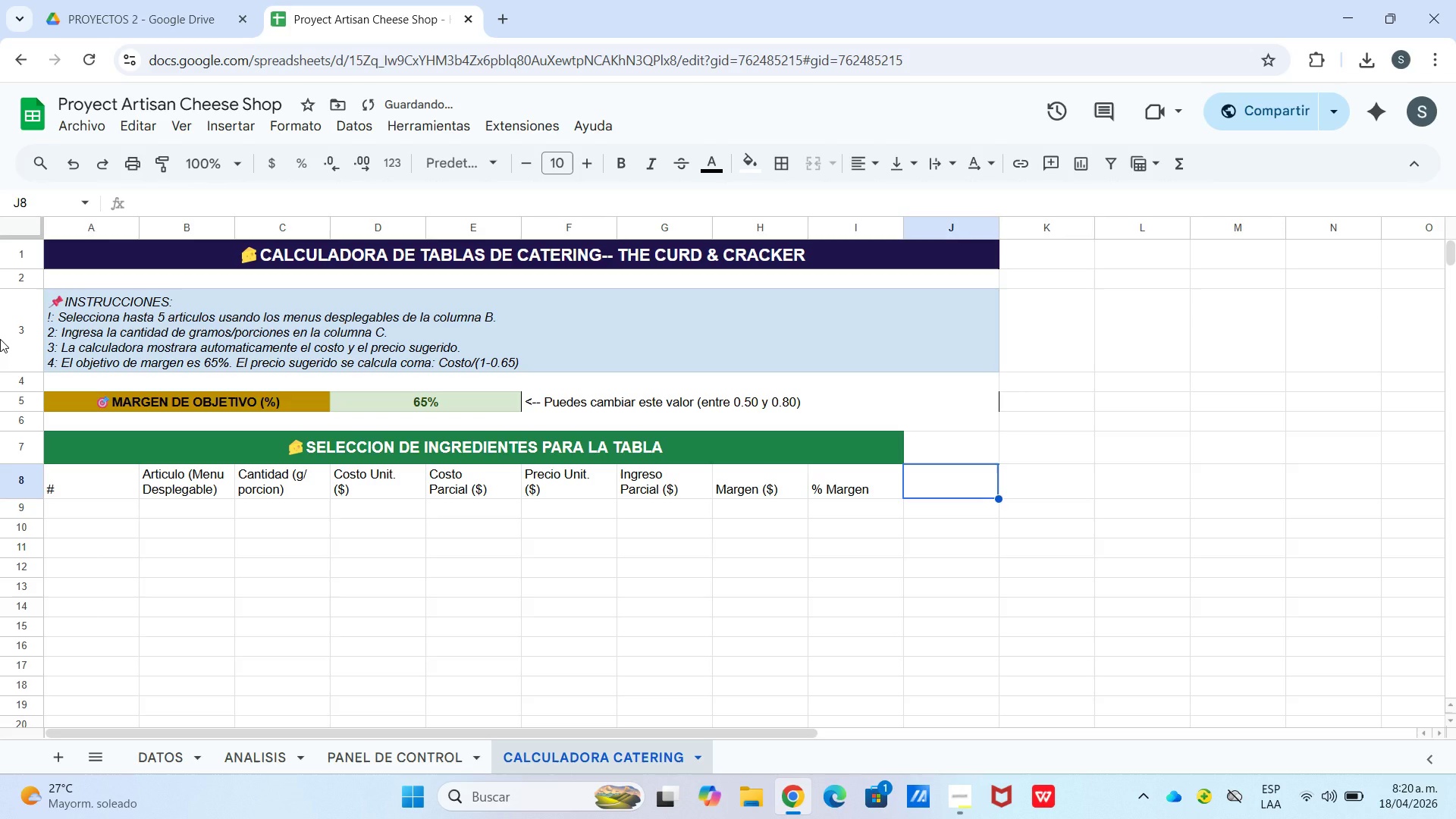 
type(Estado)
 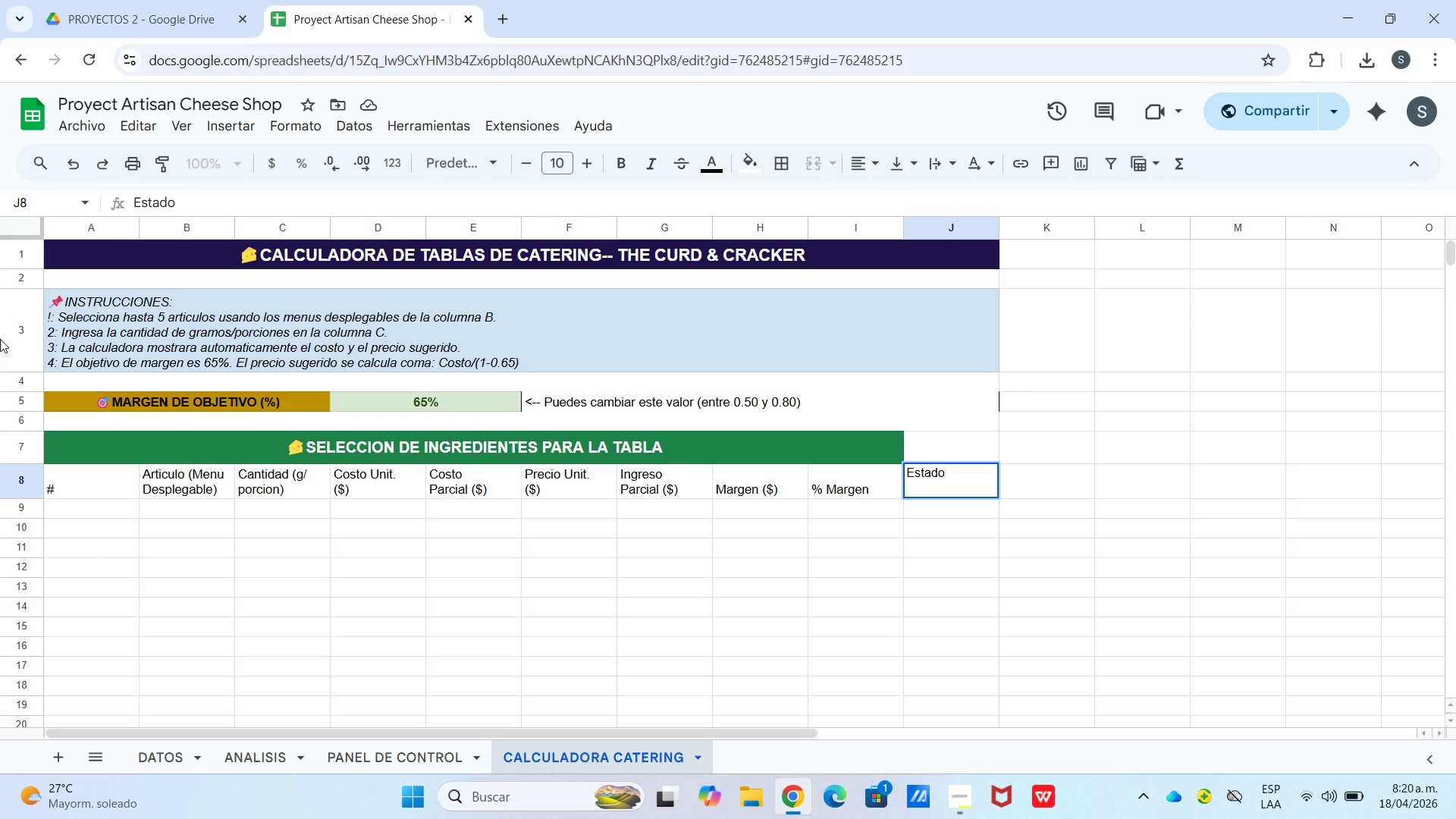 
wait(9.02)
 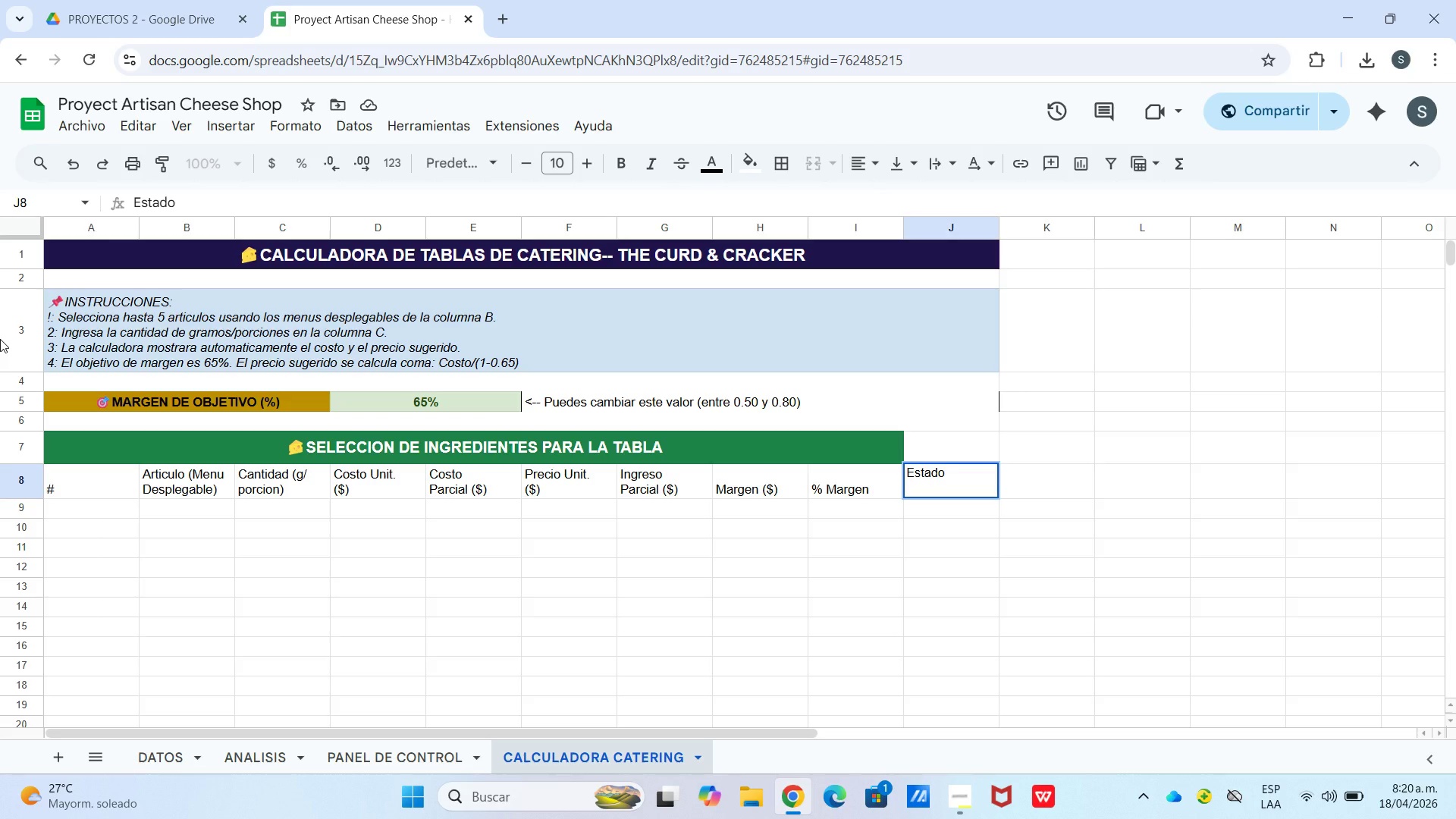 
double_click([99, 501])
 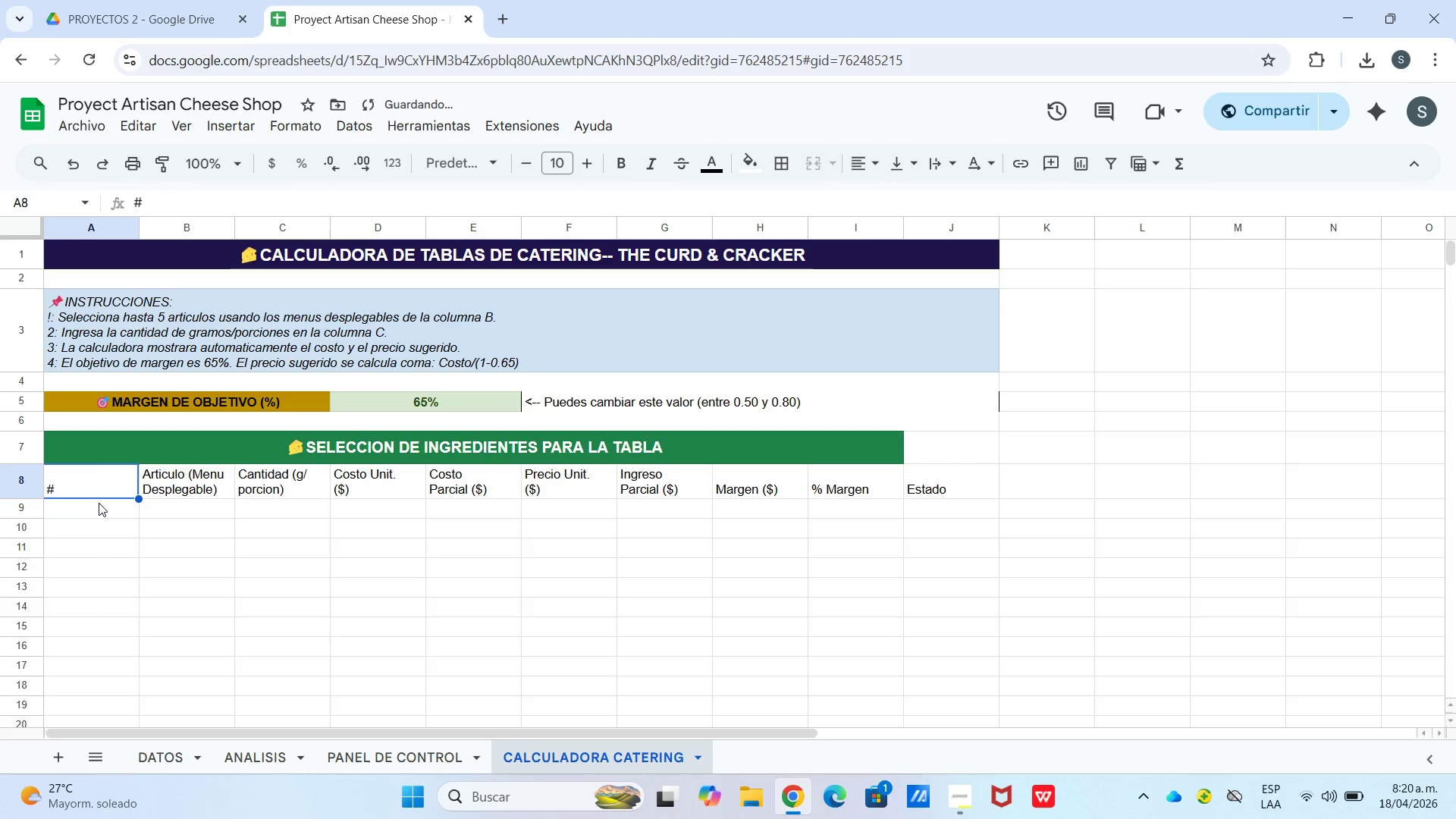 
triple_click([99, 504])
 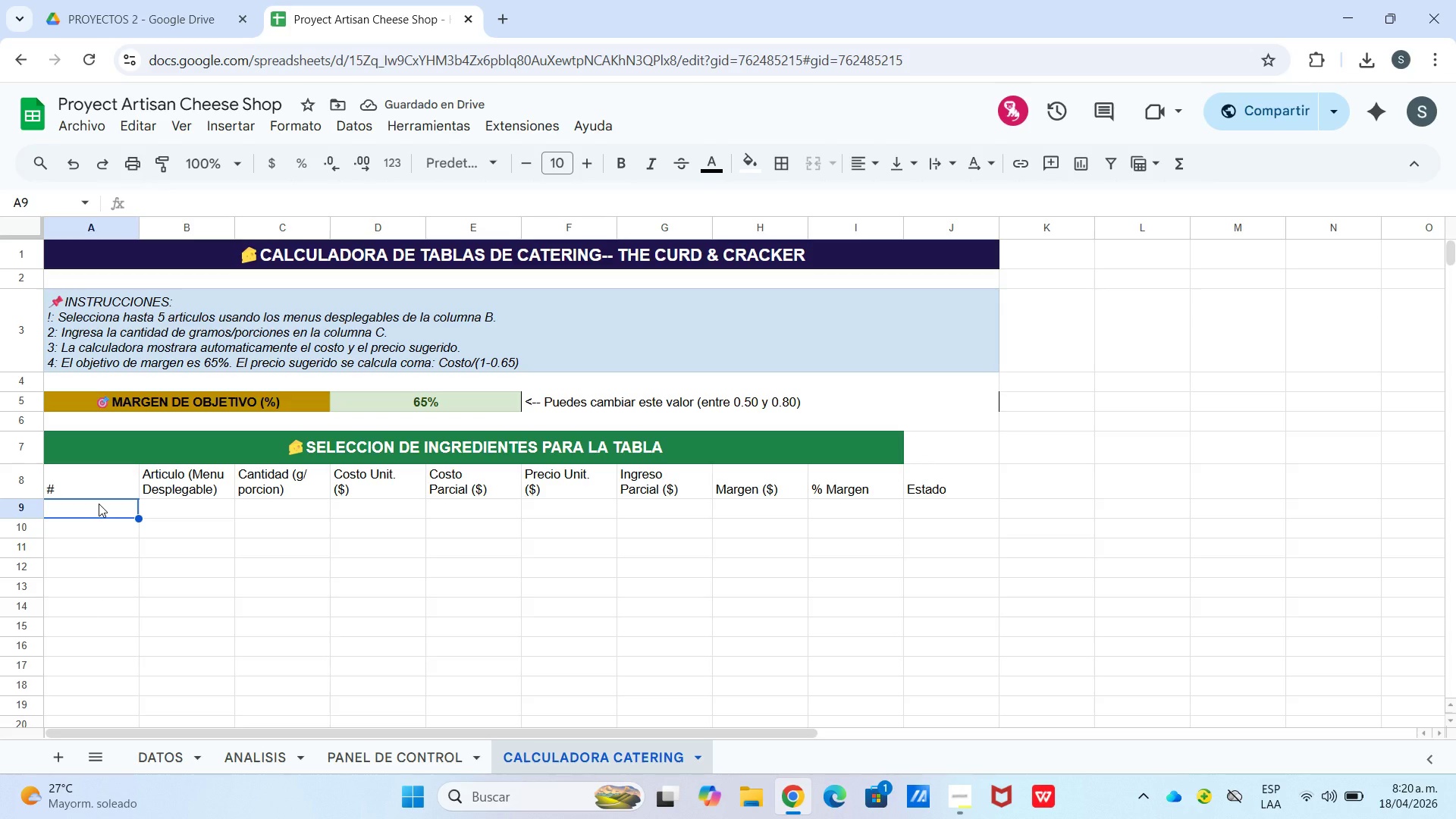 
key(Numpad1)
 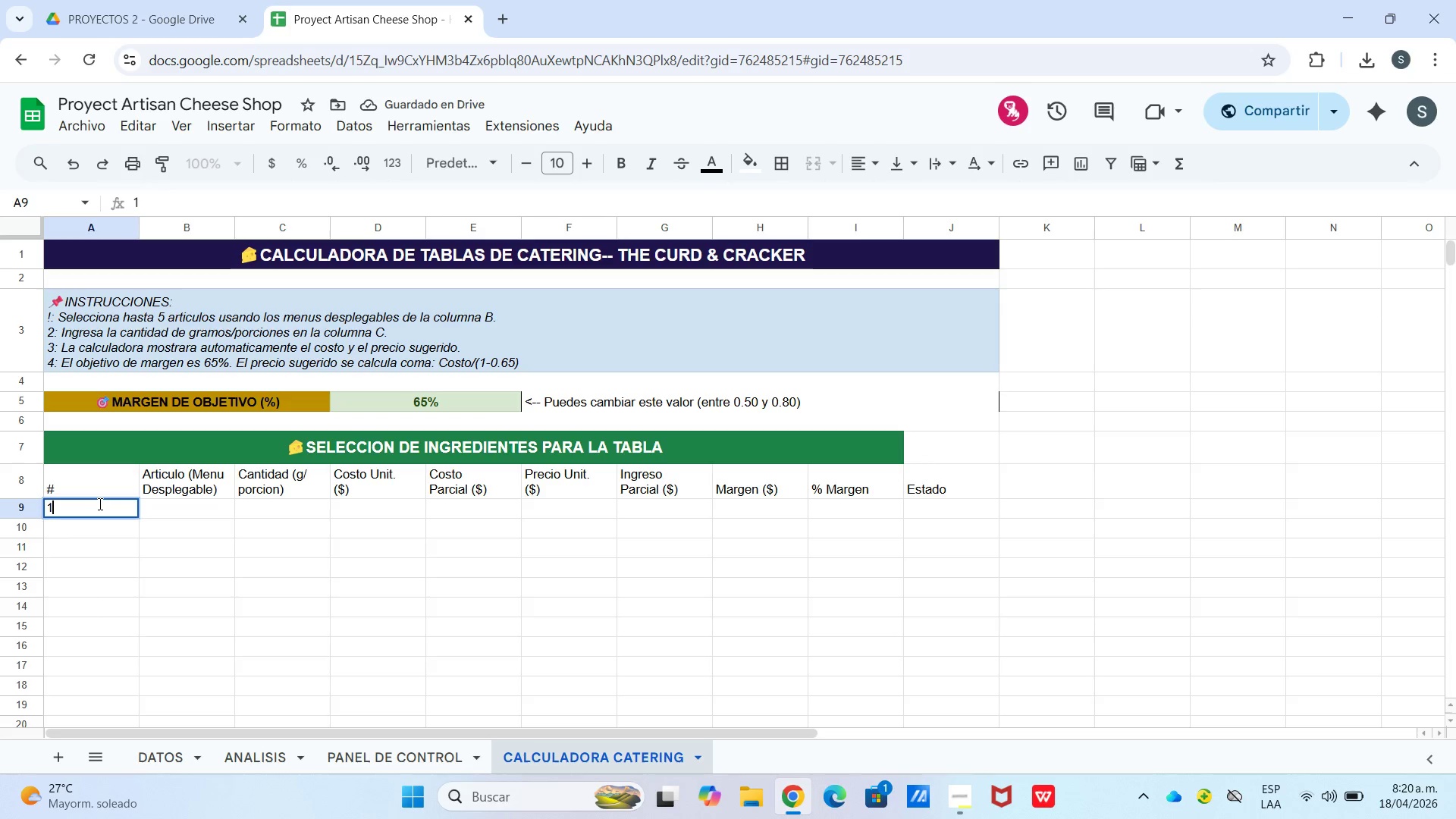 
key(Enter)
 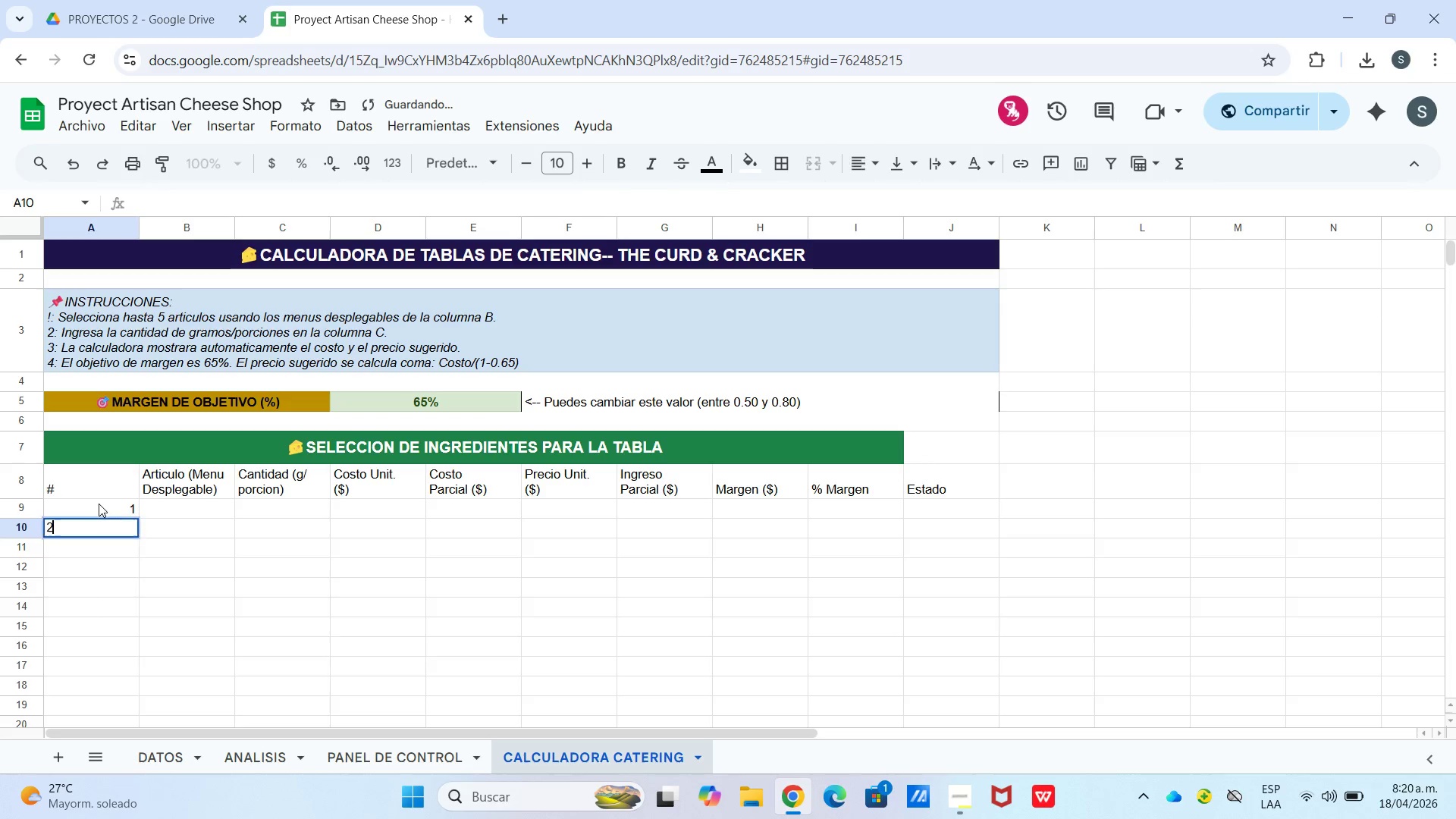 
key(Numpad2)
 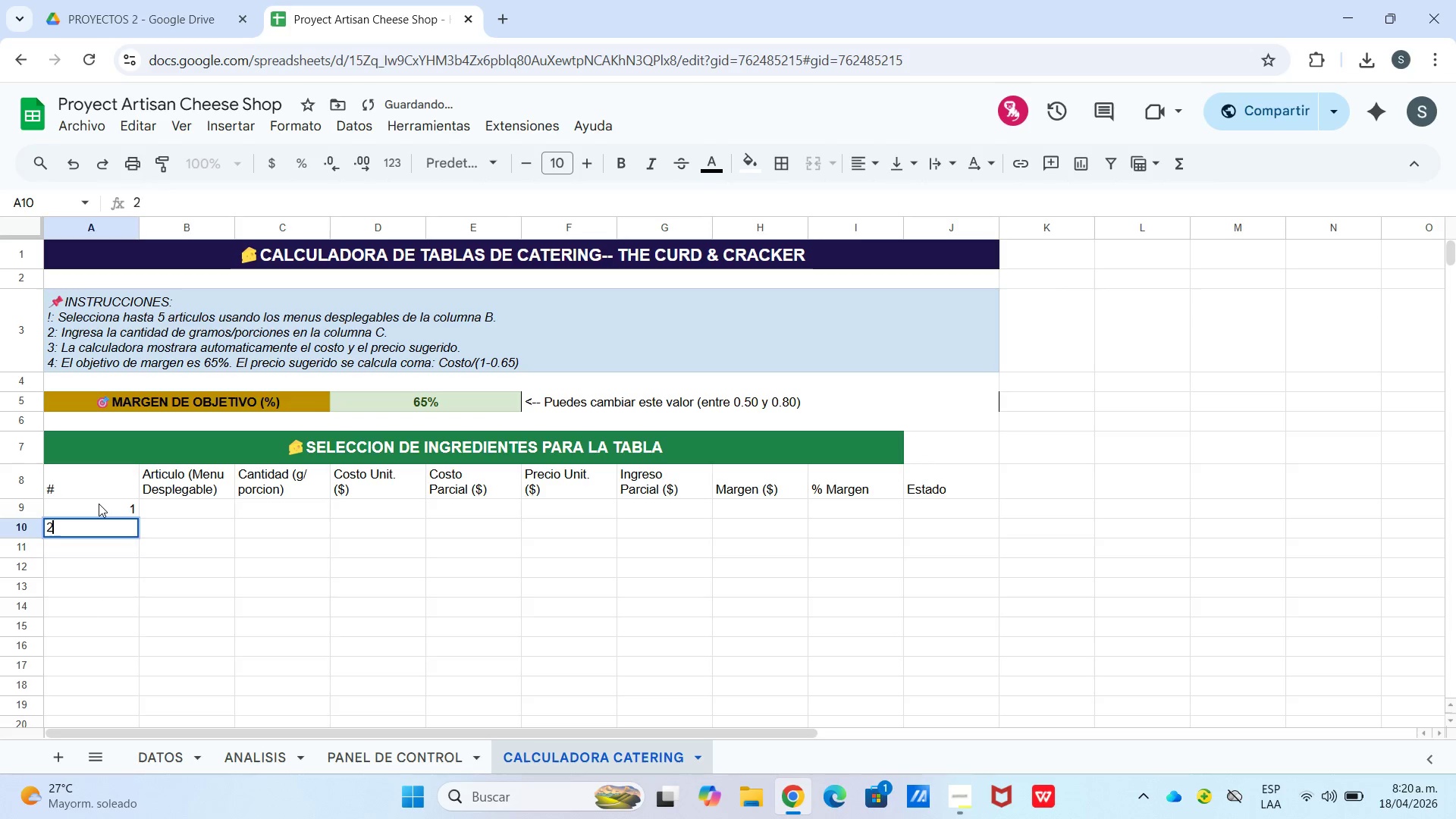 
key(Enter)
 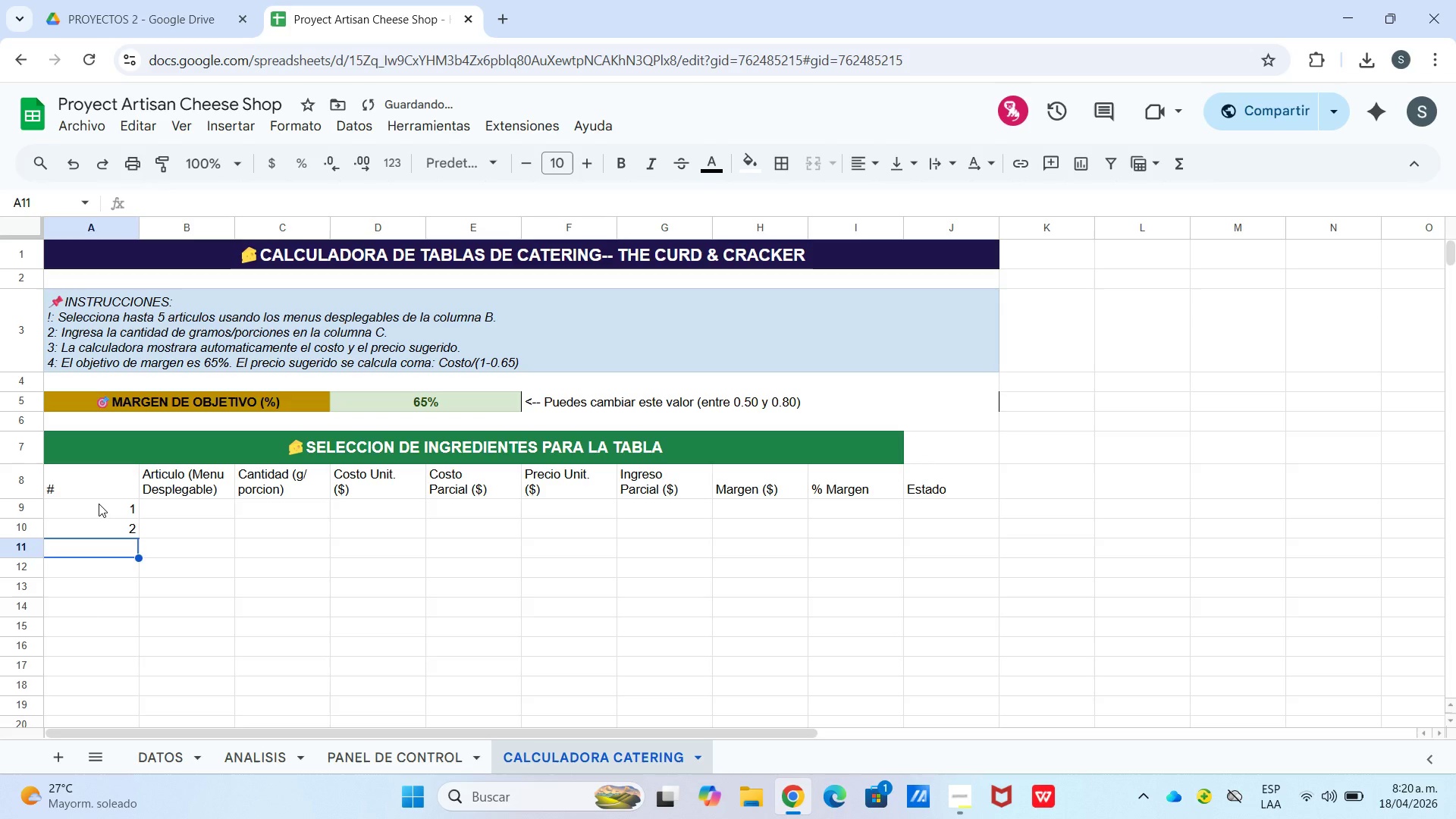 
key(Numpad3)
 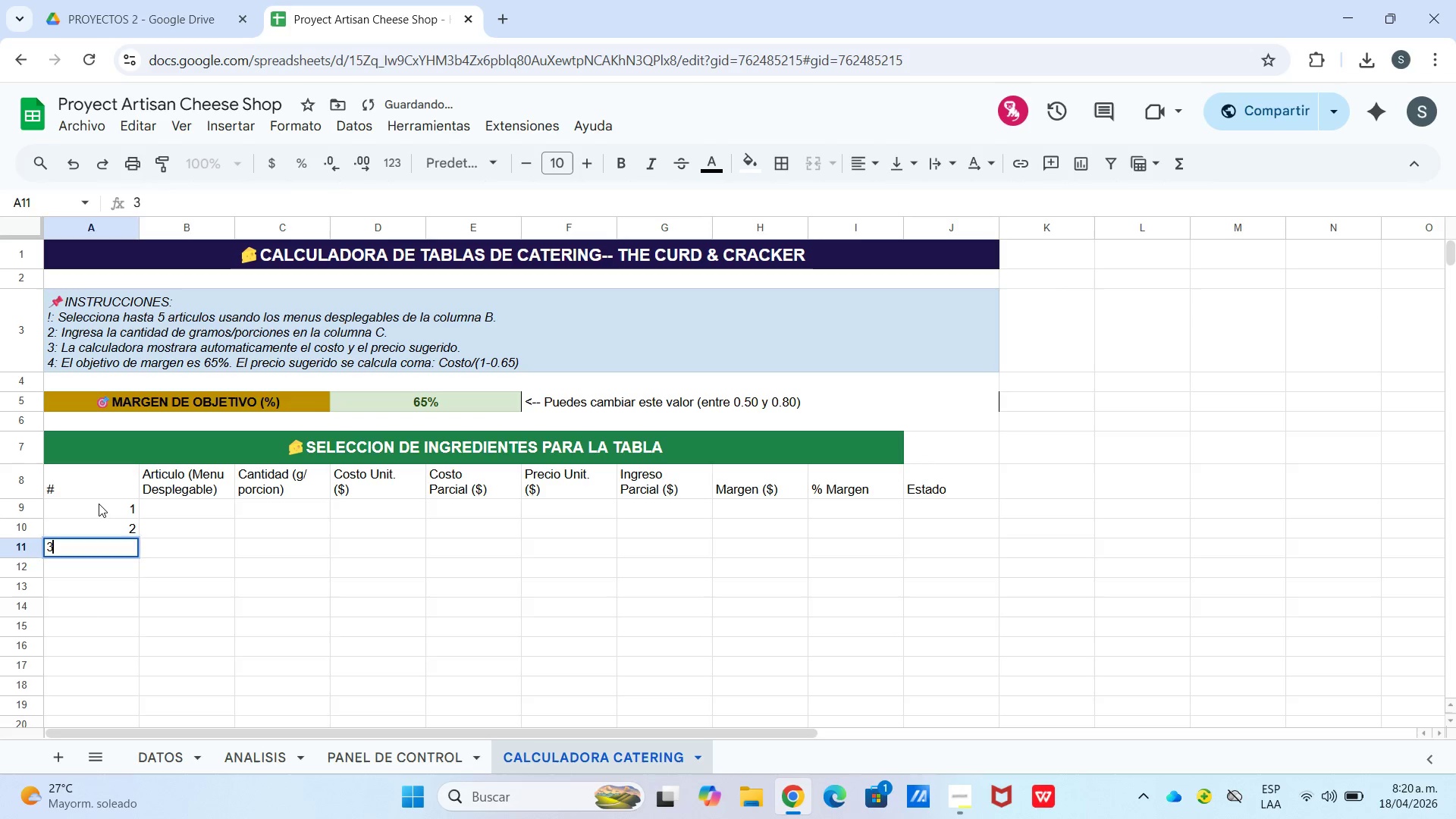 
key(Enter)
 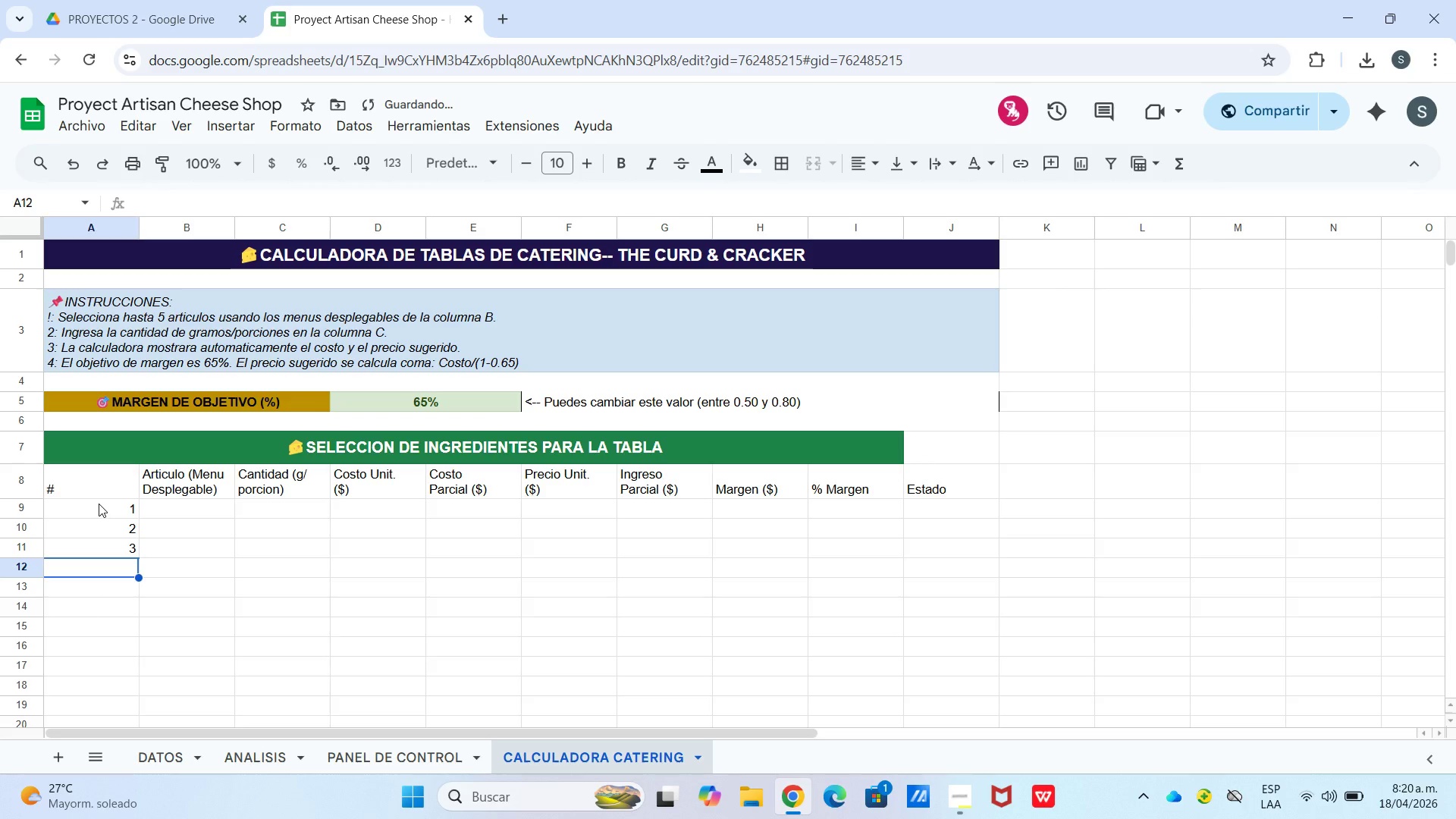 
key(Numpad4)
 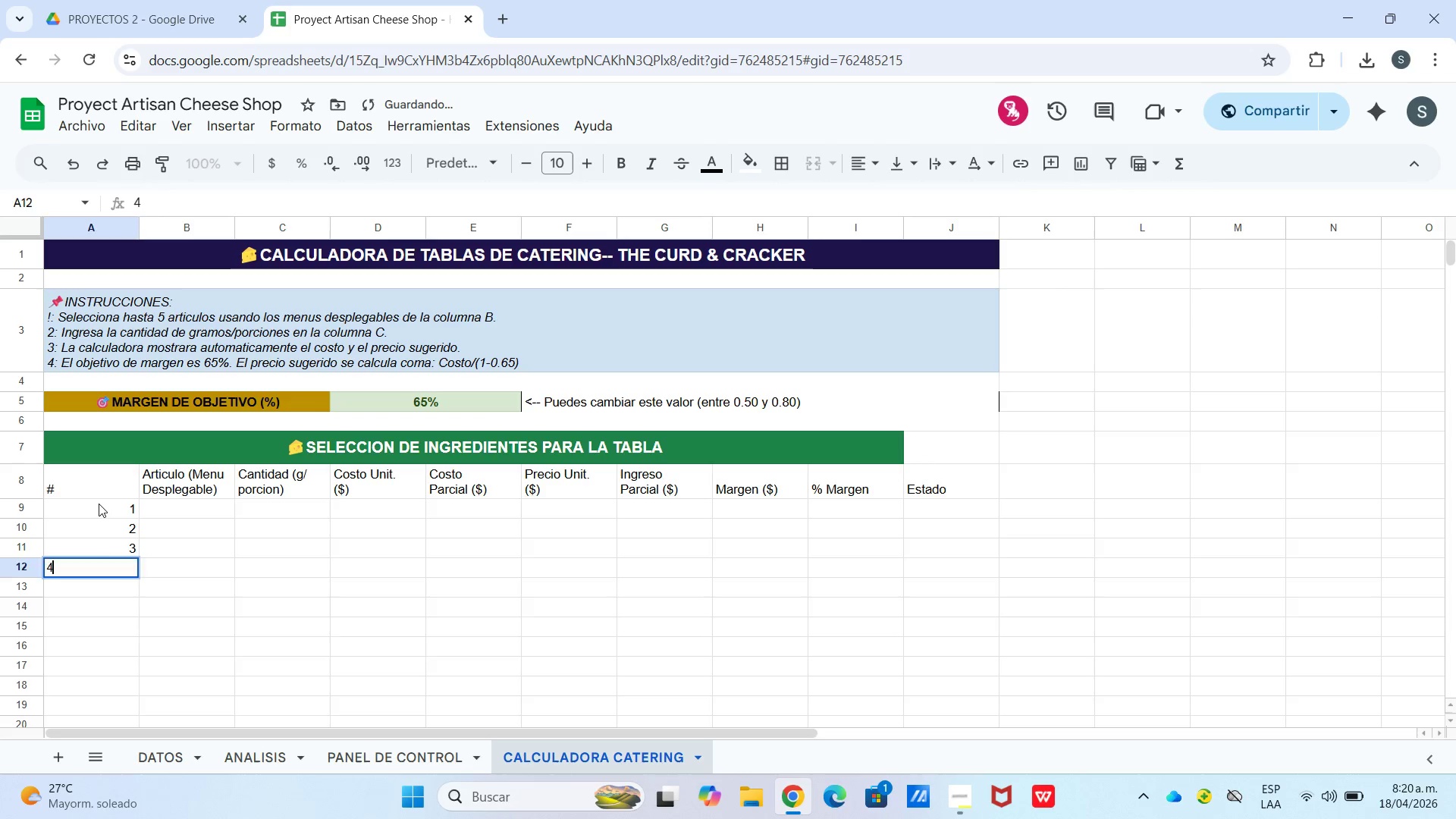 
key(Enter)
 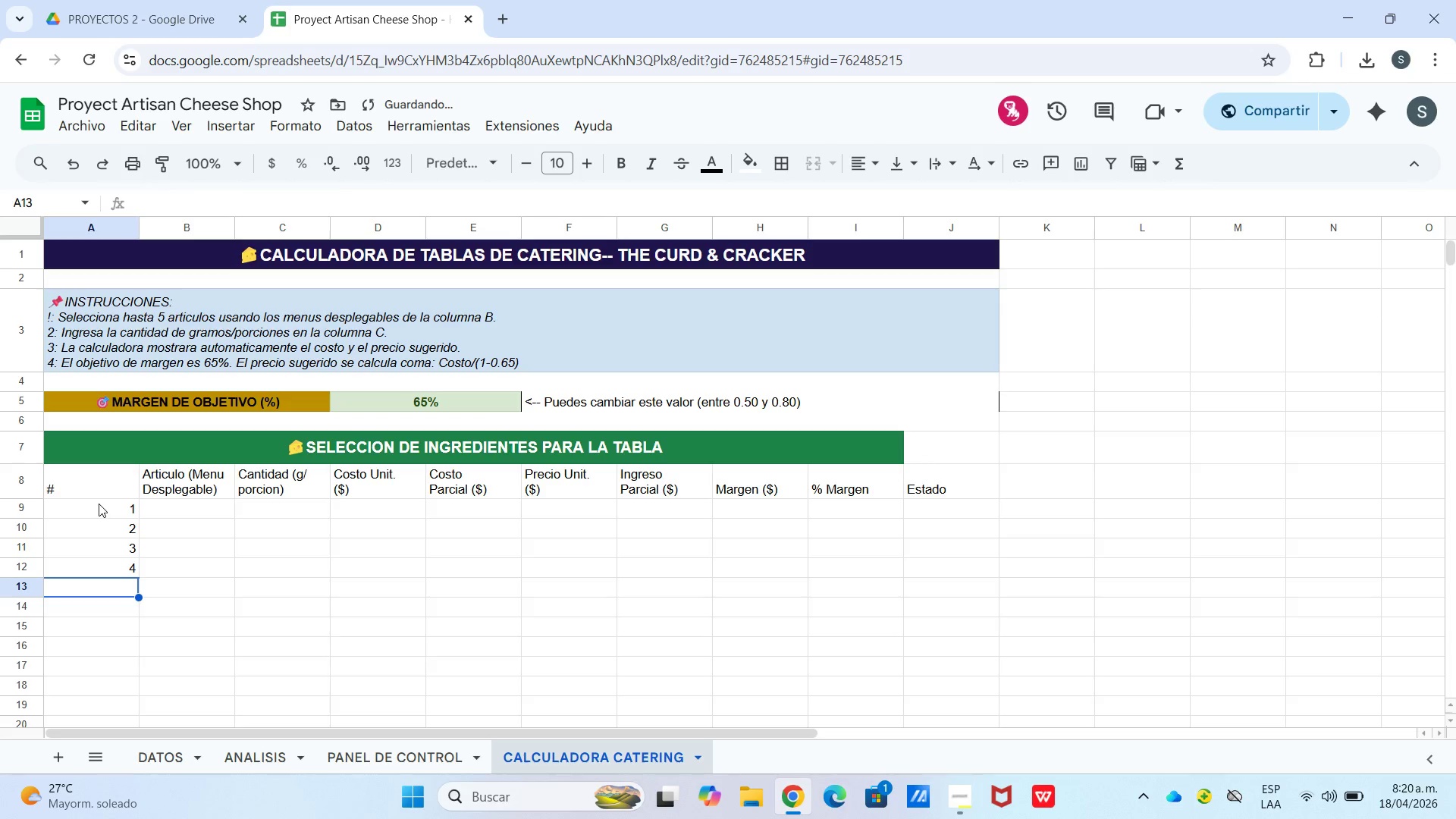 
key(Numpad5)
 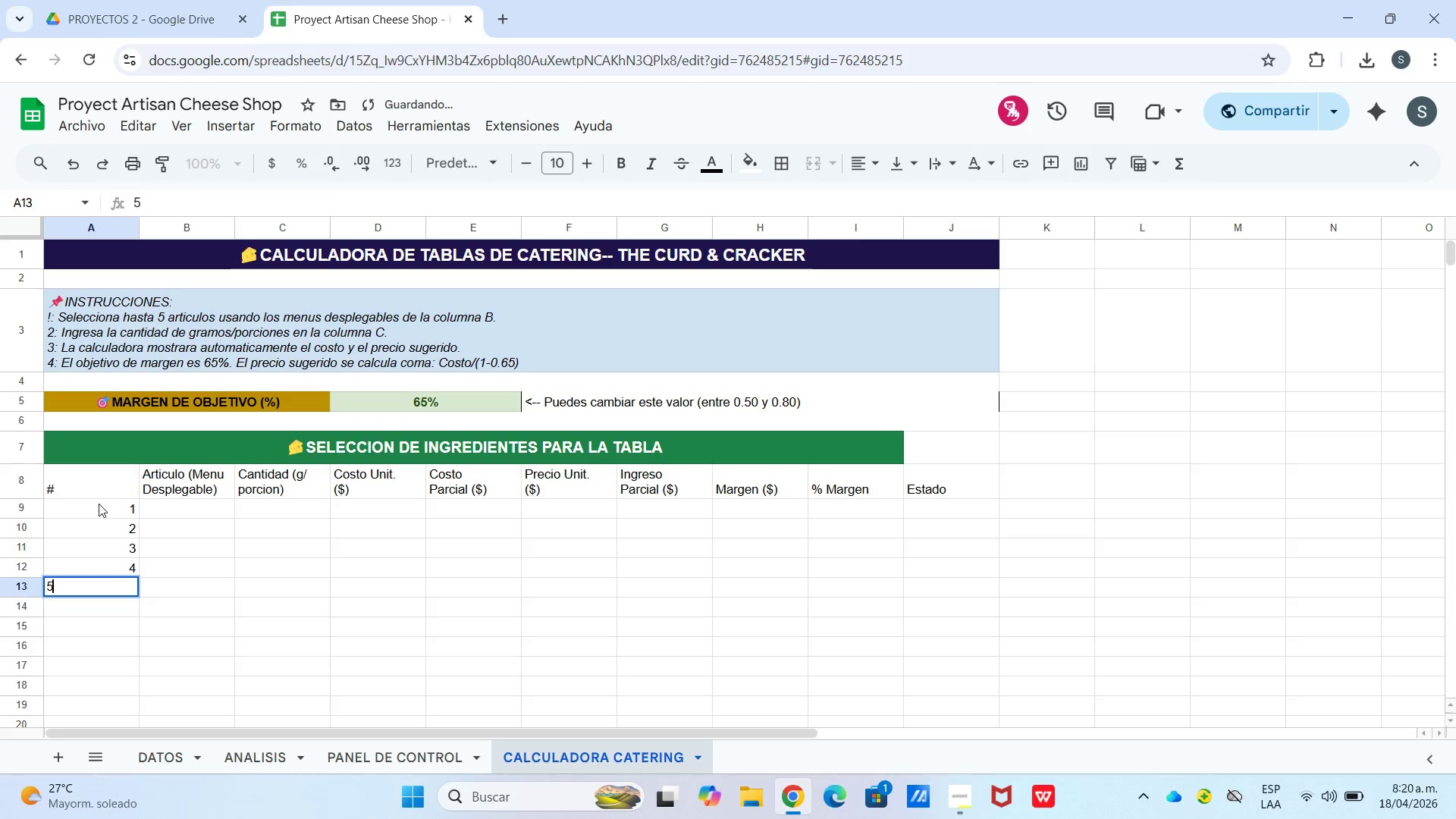 
key(Enter)
 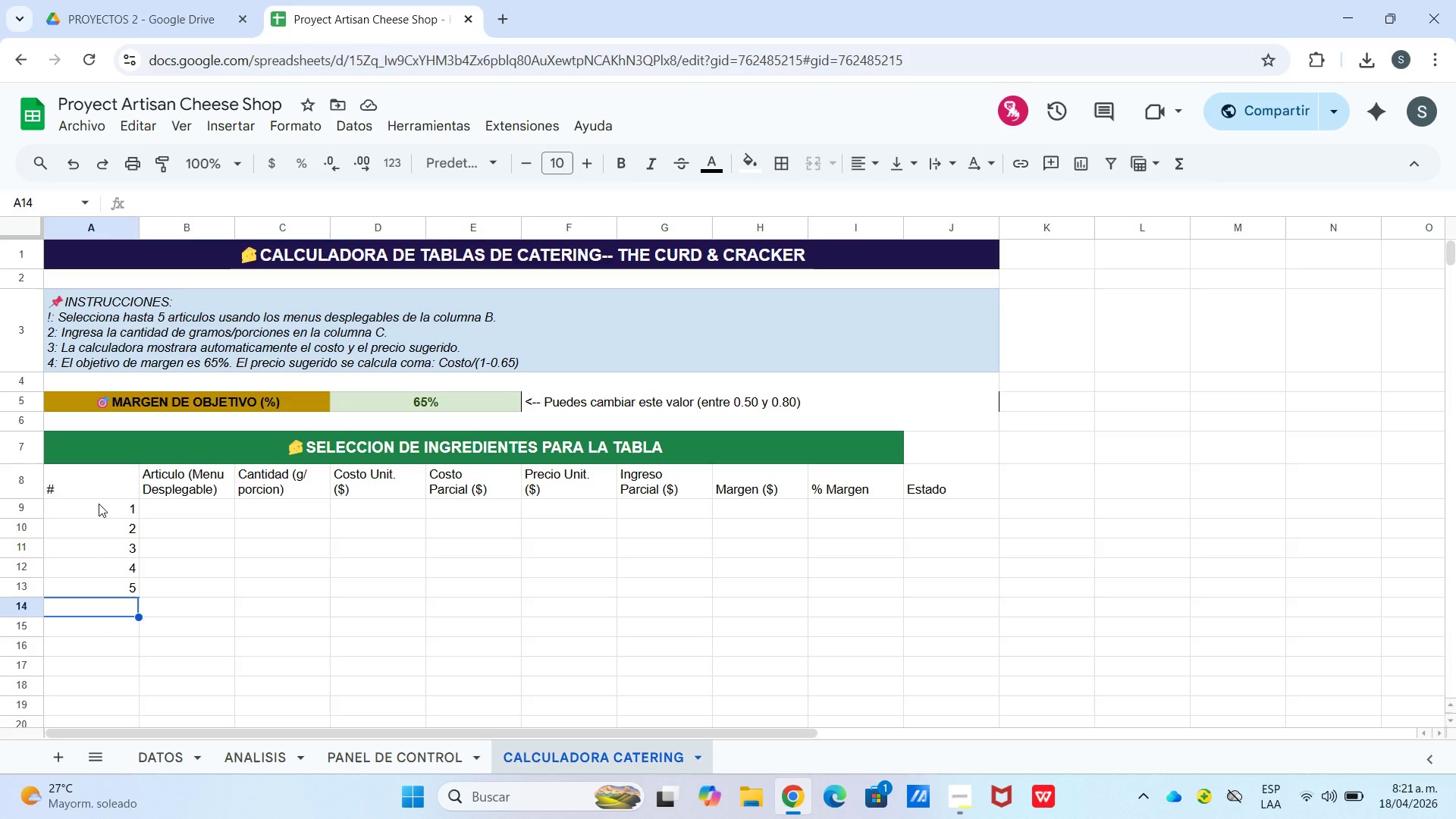 
wait(13.97)
 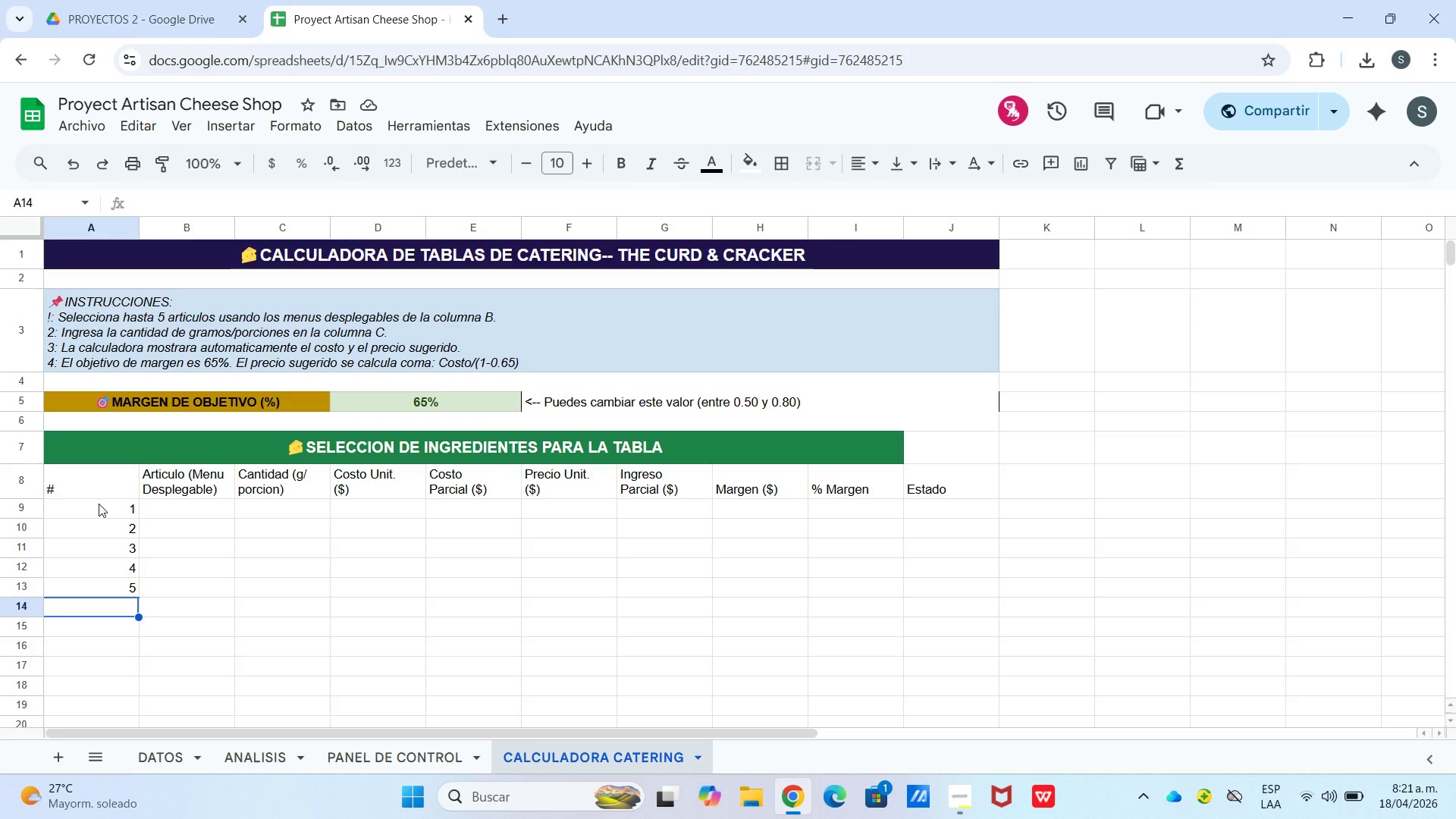 
left_click_drag(start_coordinate=[144, 229], to_coordinate=[91, 231])
 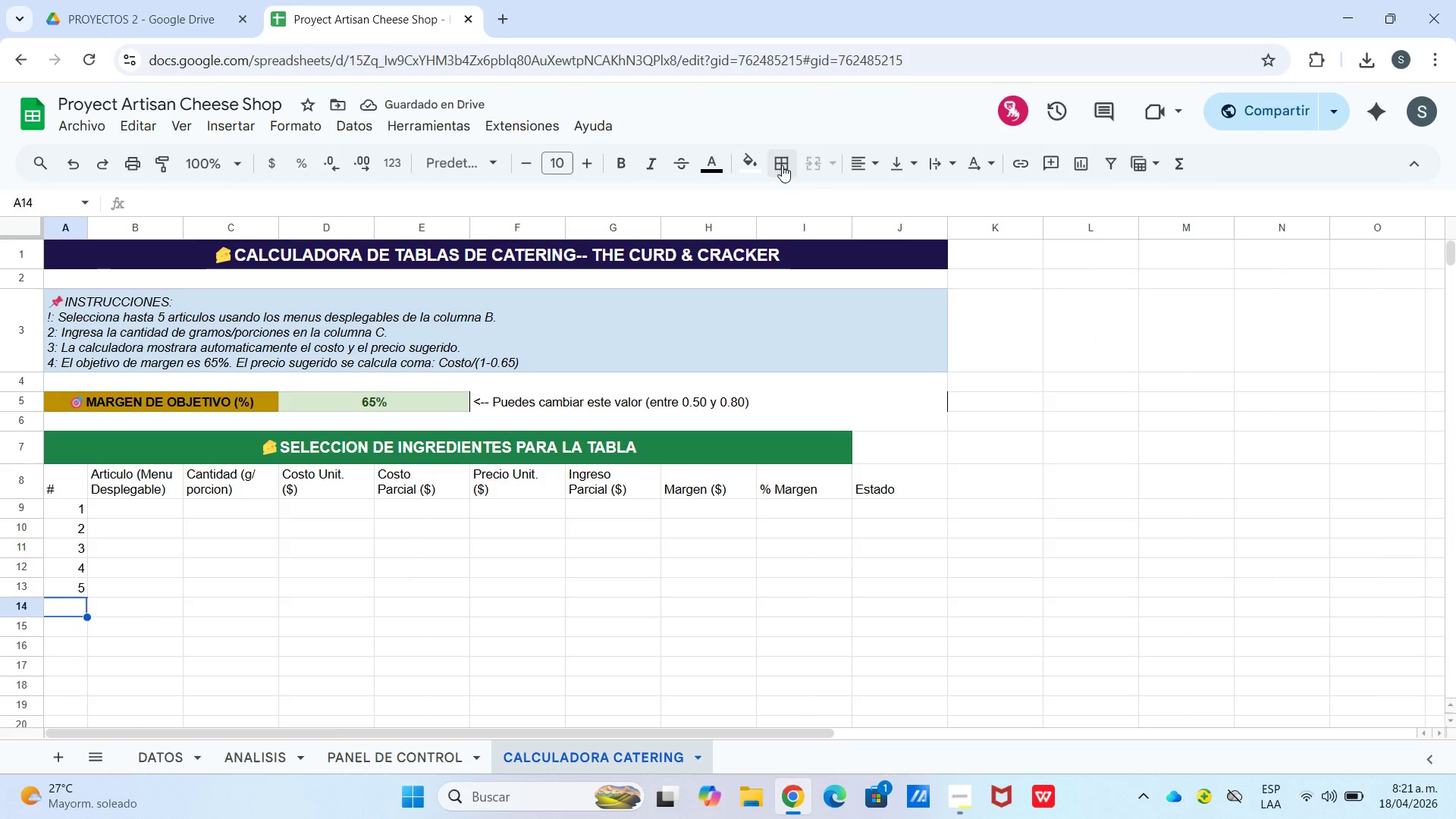 
left_click([891, 198])
 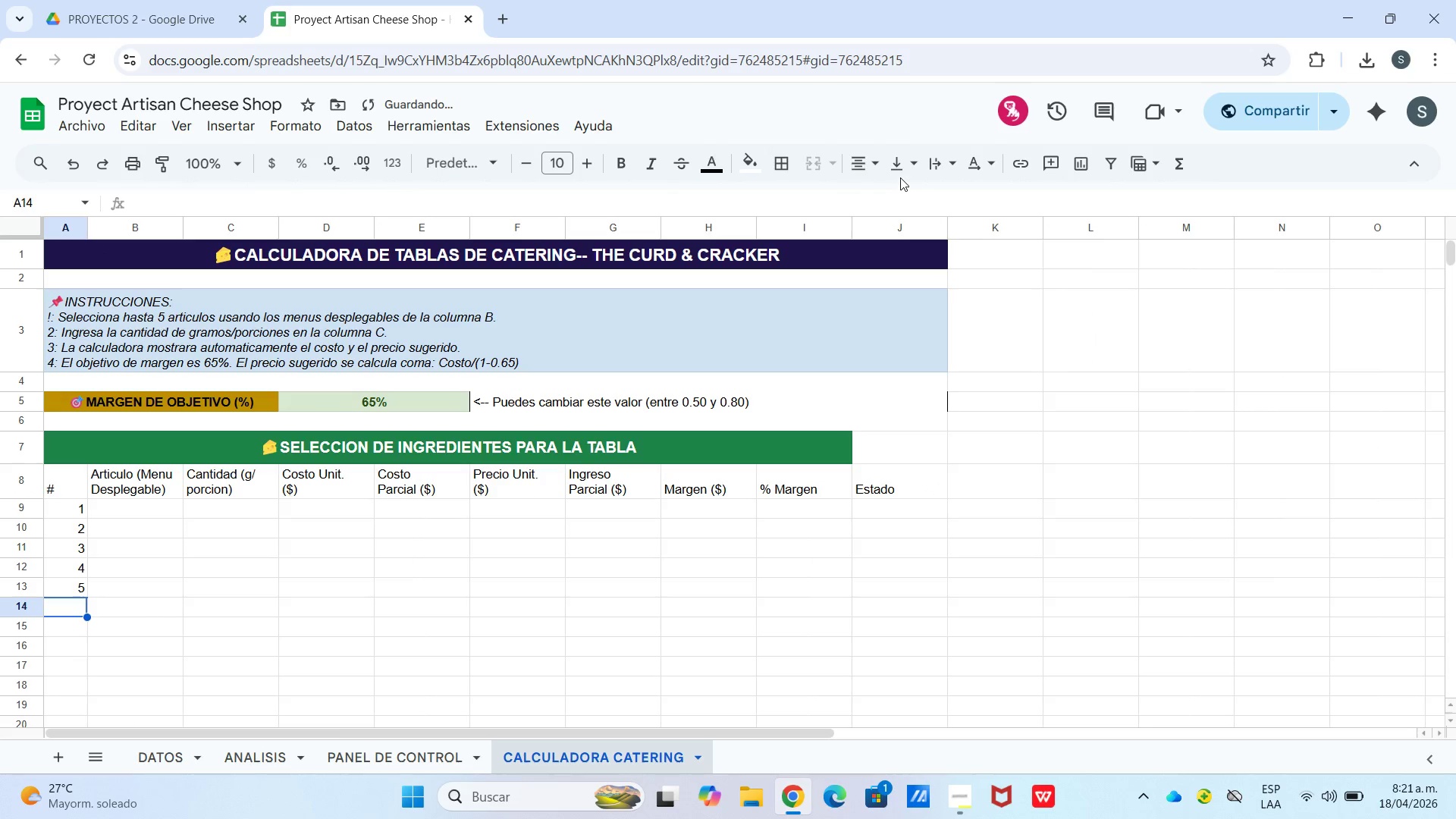 
left_click_drag(start_coordinate=[900, 165], to_coordinate=[902, 172])
 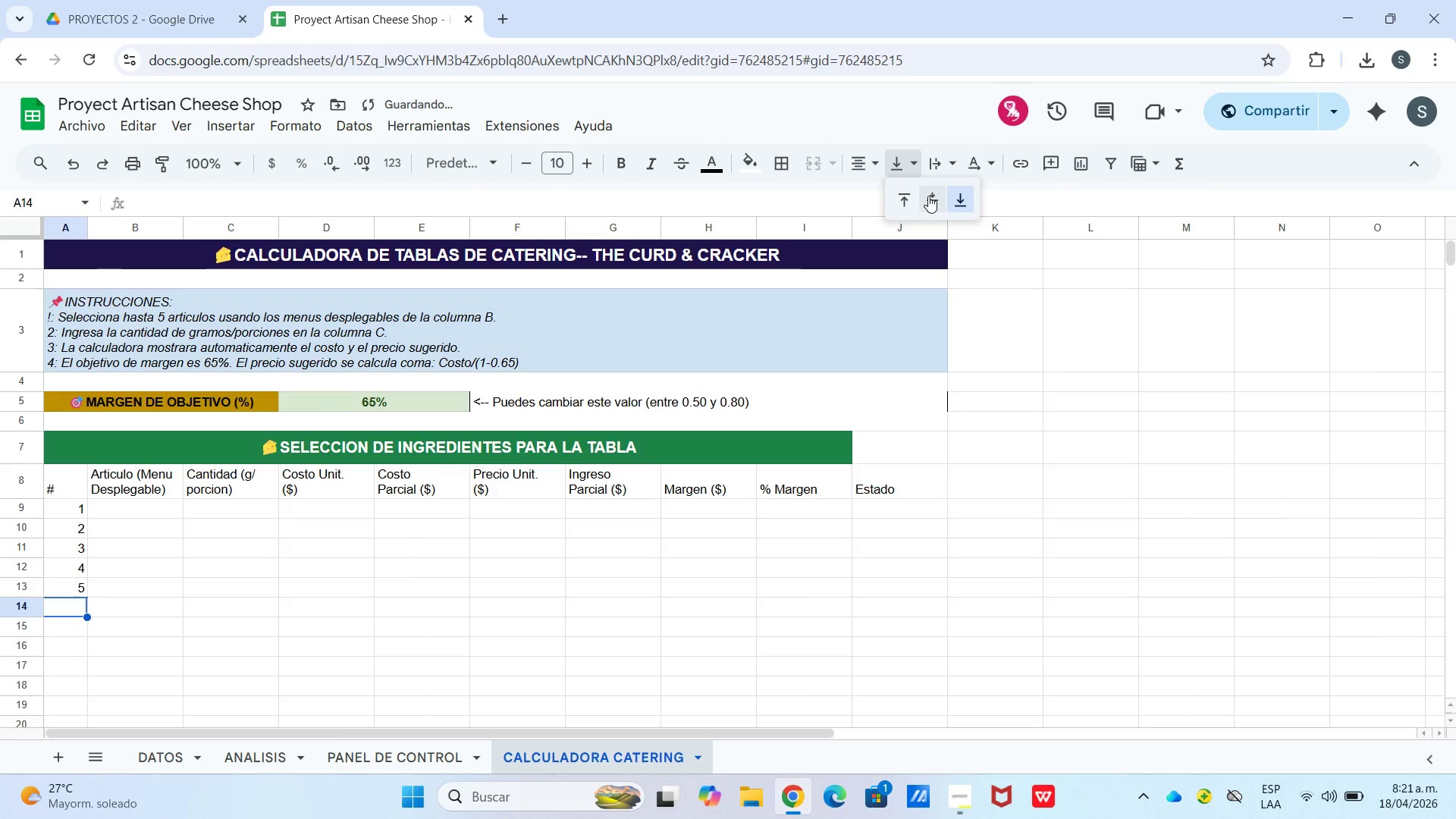 
left_click([931, 196])
 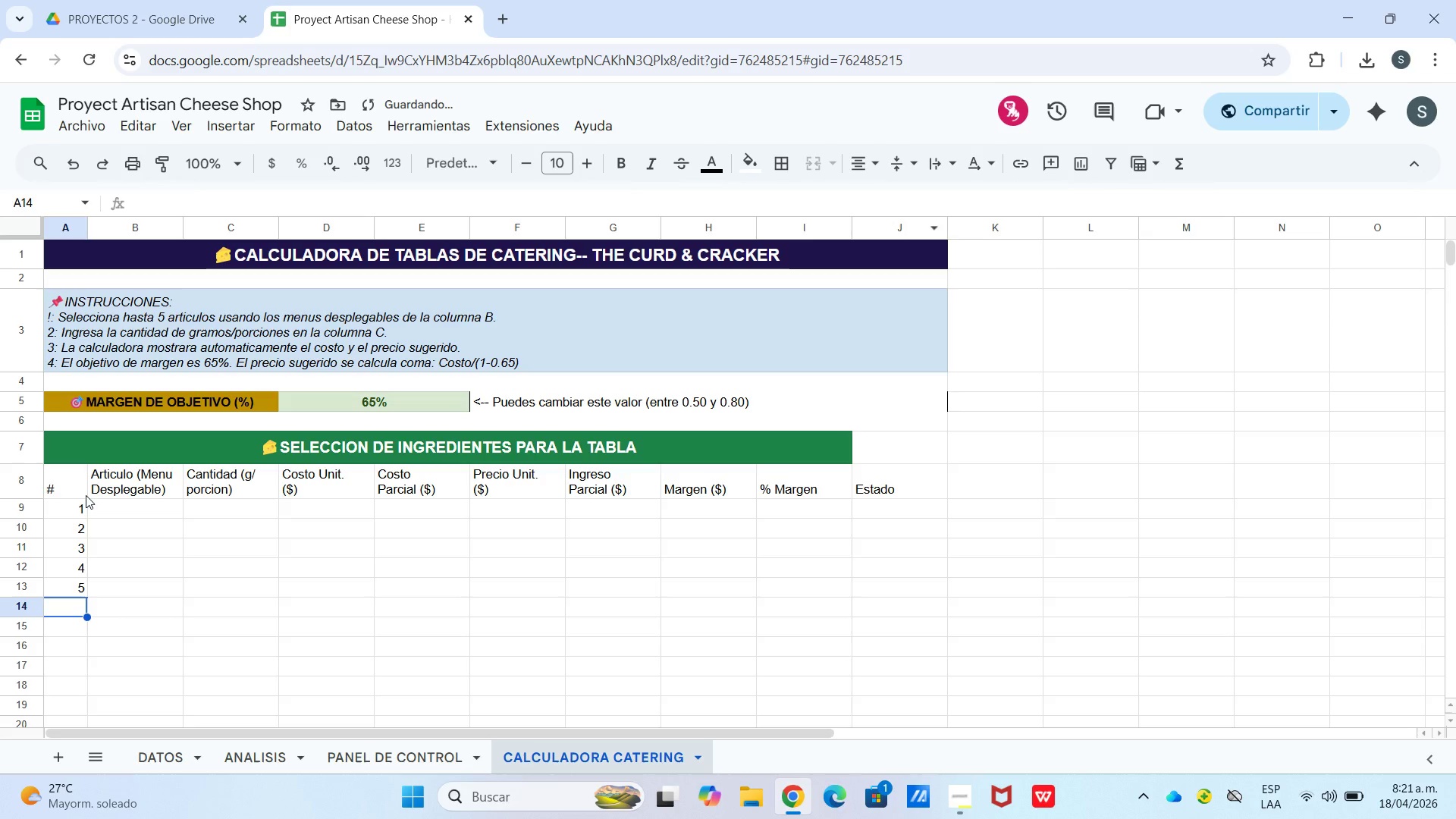 
left_click_drag(start_coordinate=[61, 479], to_coordinate=[83, 582])
 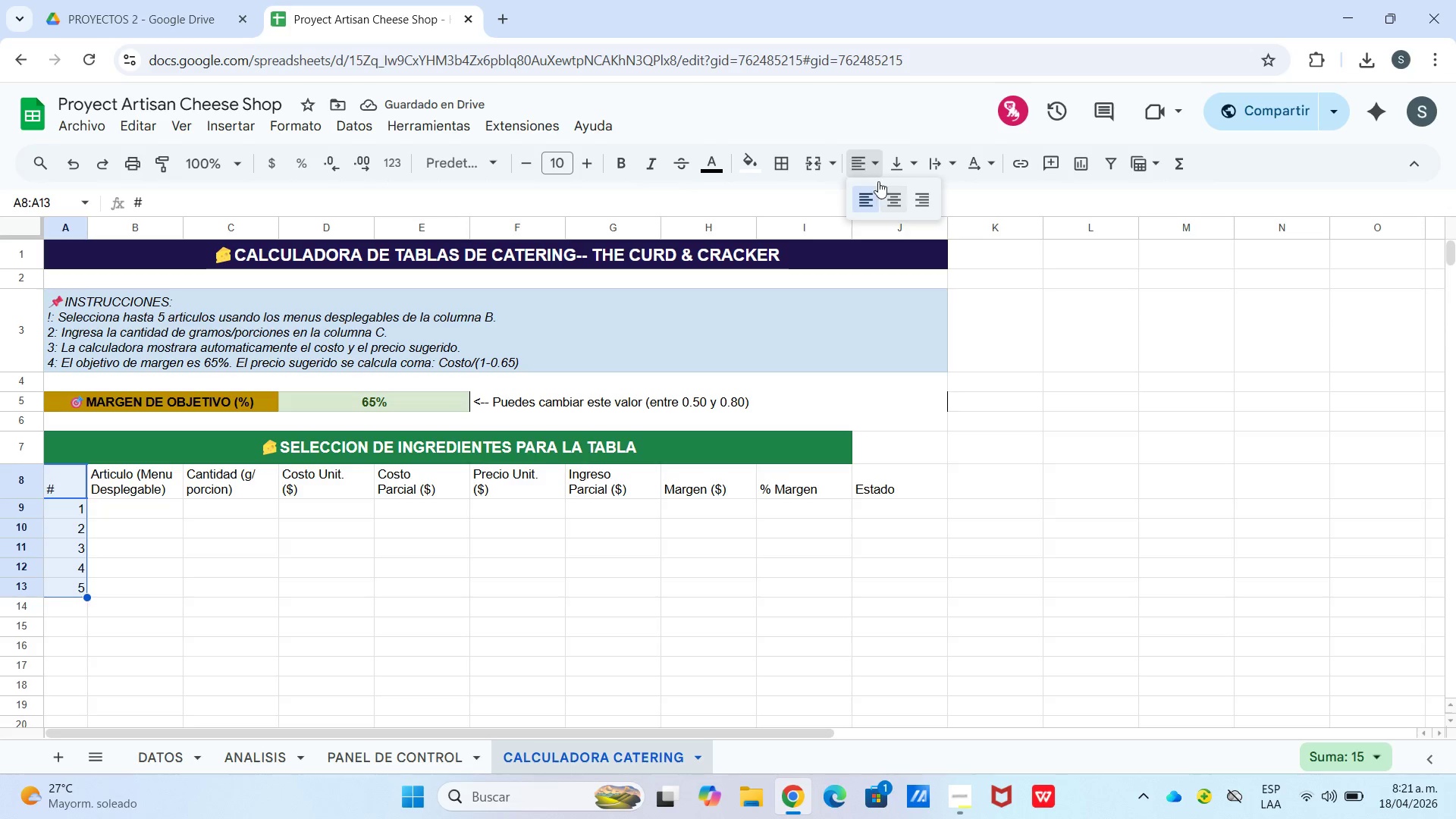 
double_click([898, 192])
 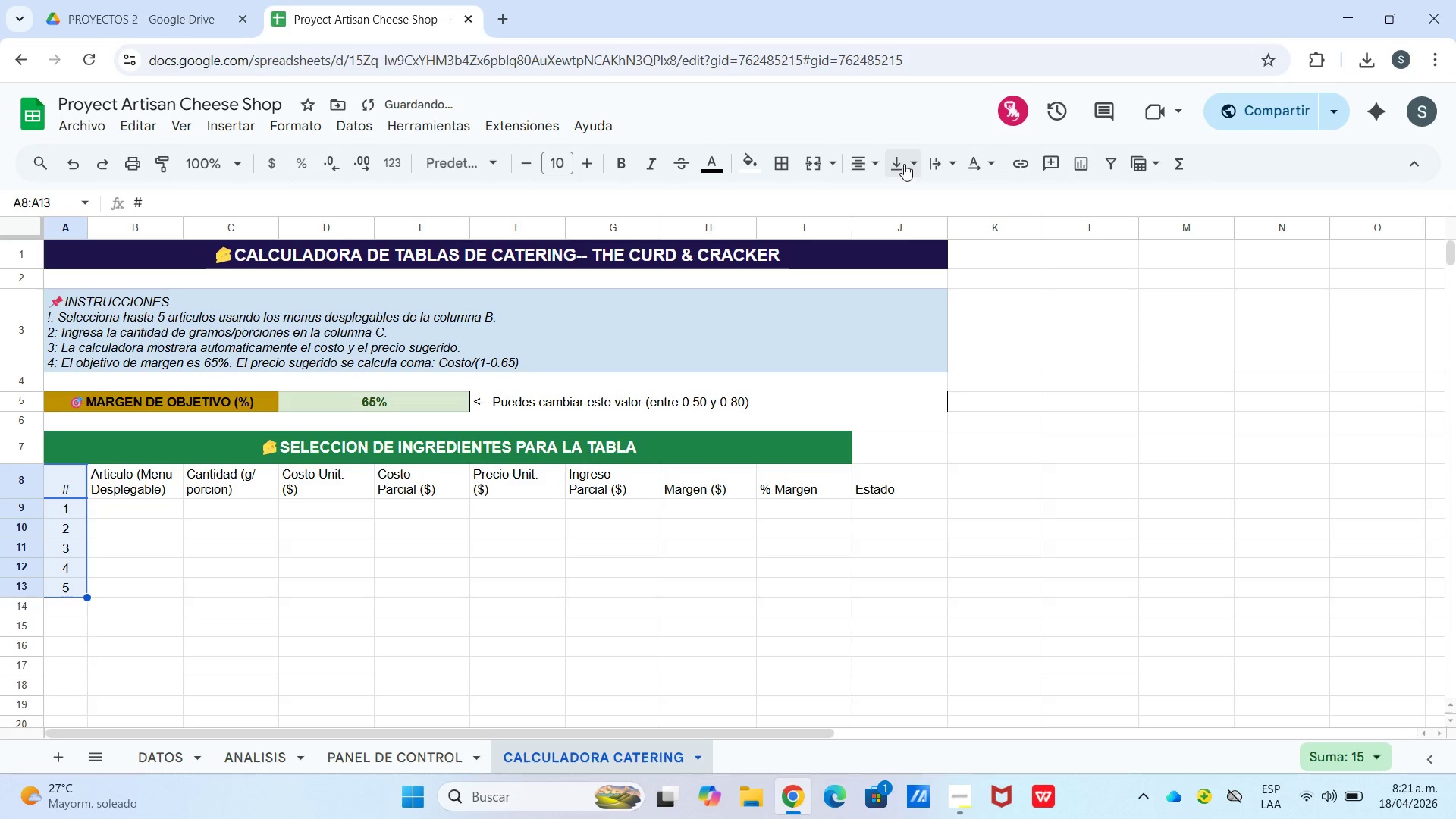 
triple_click([904, 164])
 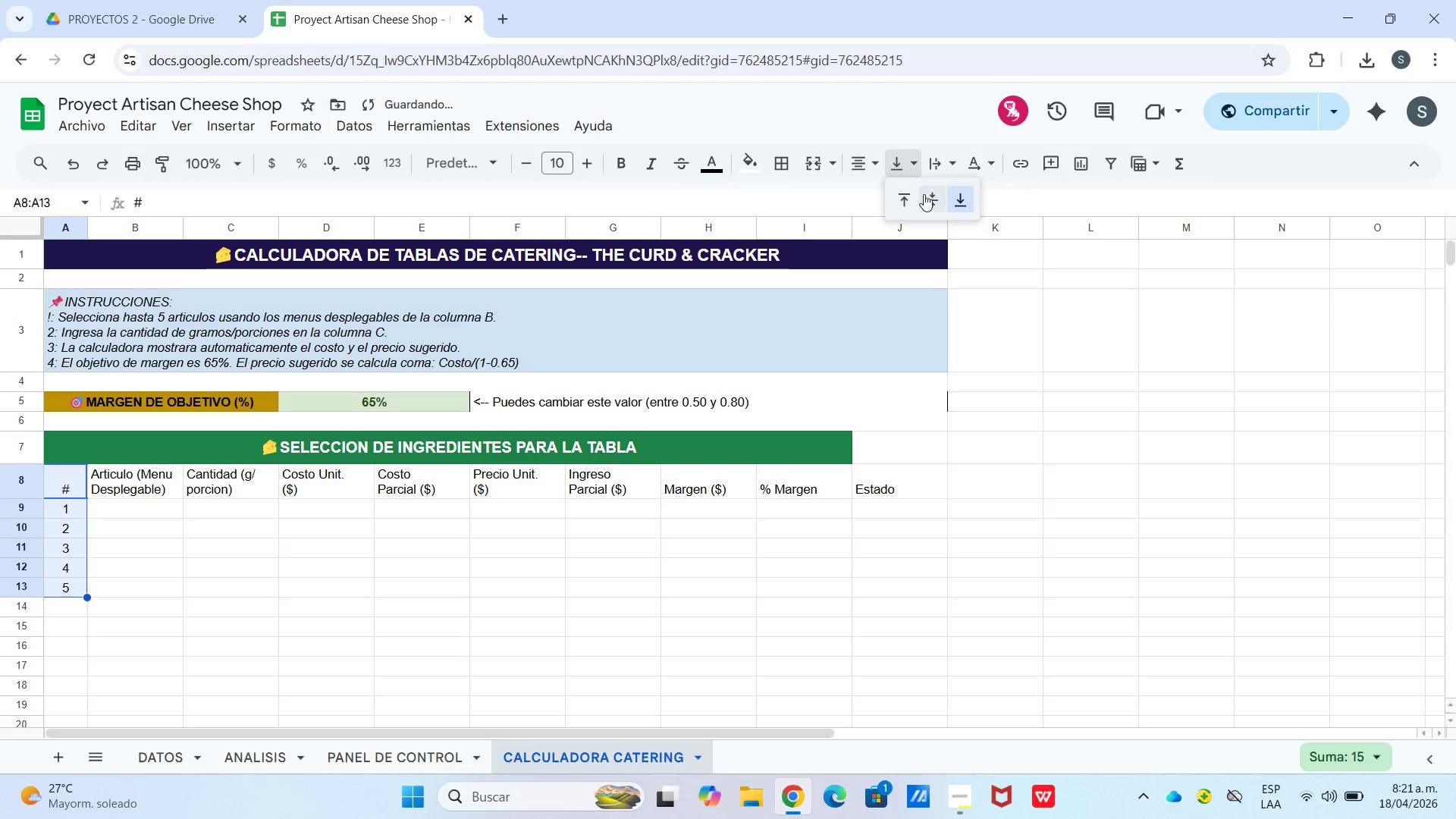 
left_click([926, 199])
 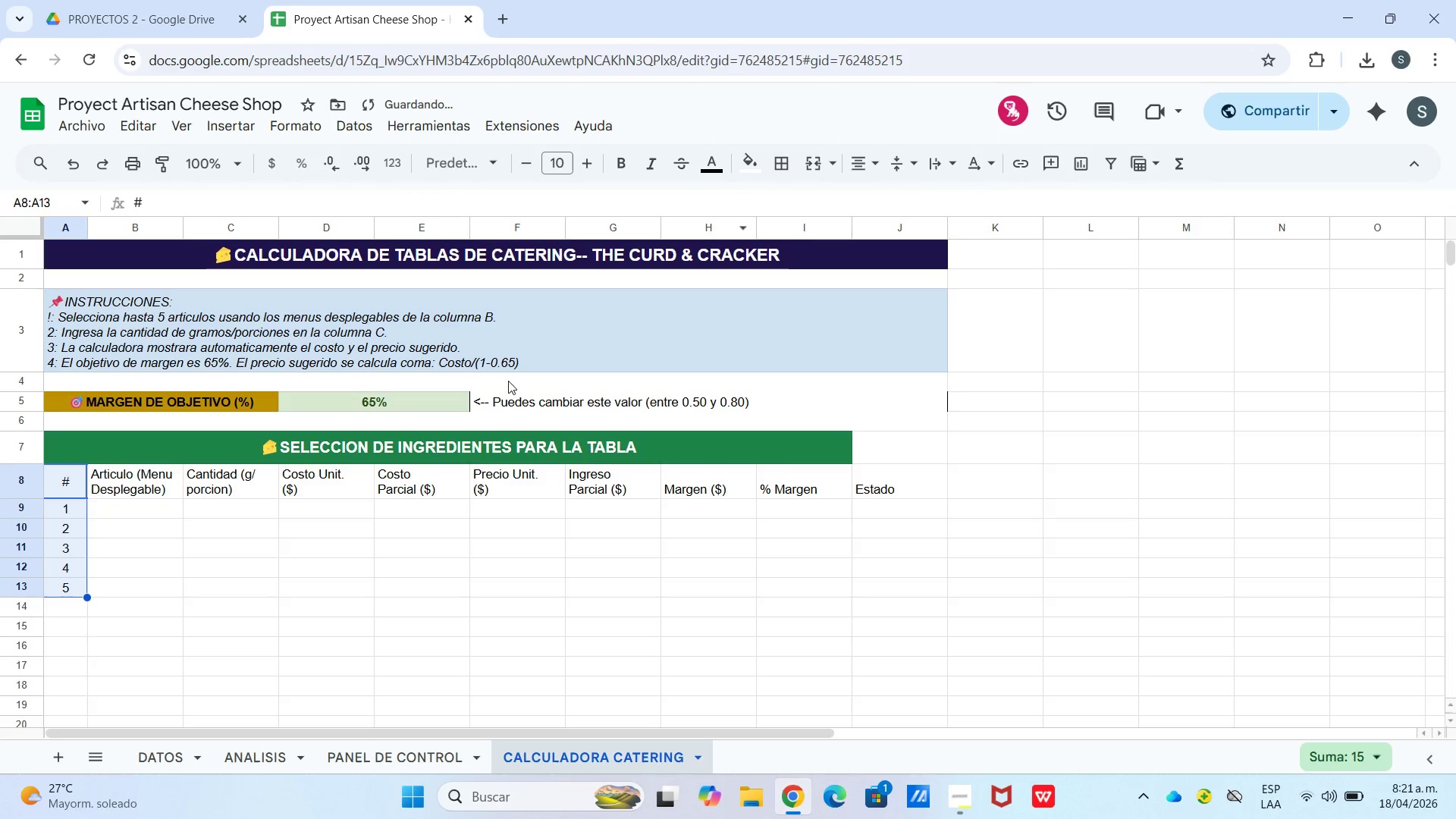 
left_click_drag(start_coordinate=[181, 621], to_coordinate=[185, 603])
 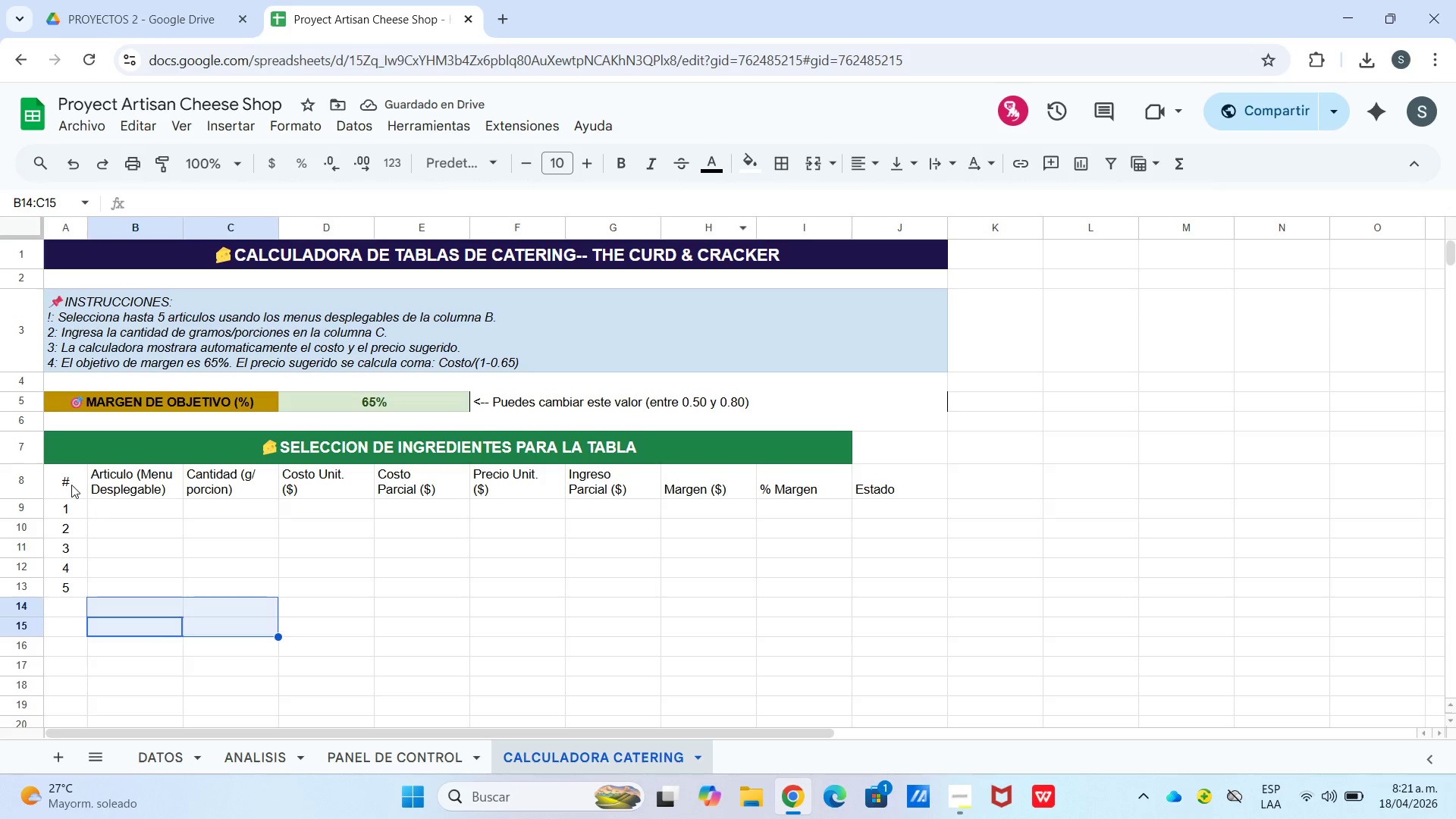 
left_click_drag(start_coordinate=[70, 480], to_coordinate=[868, 475])
 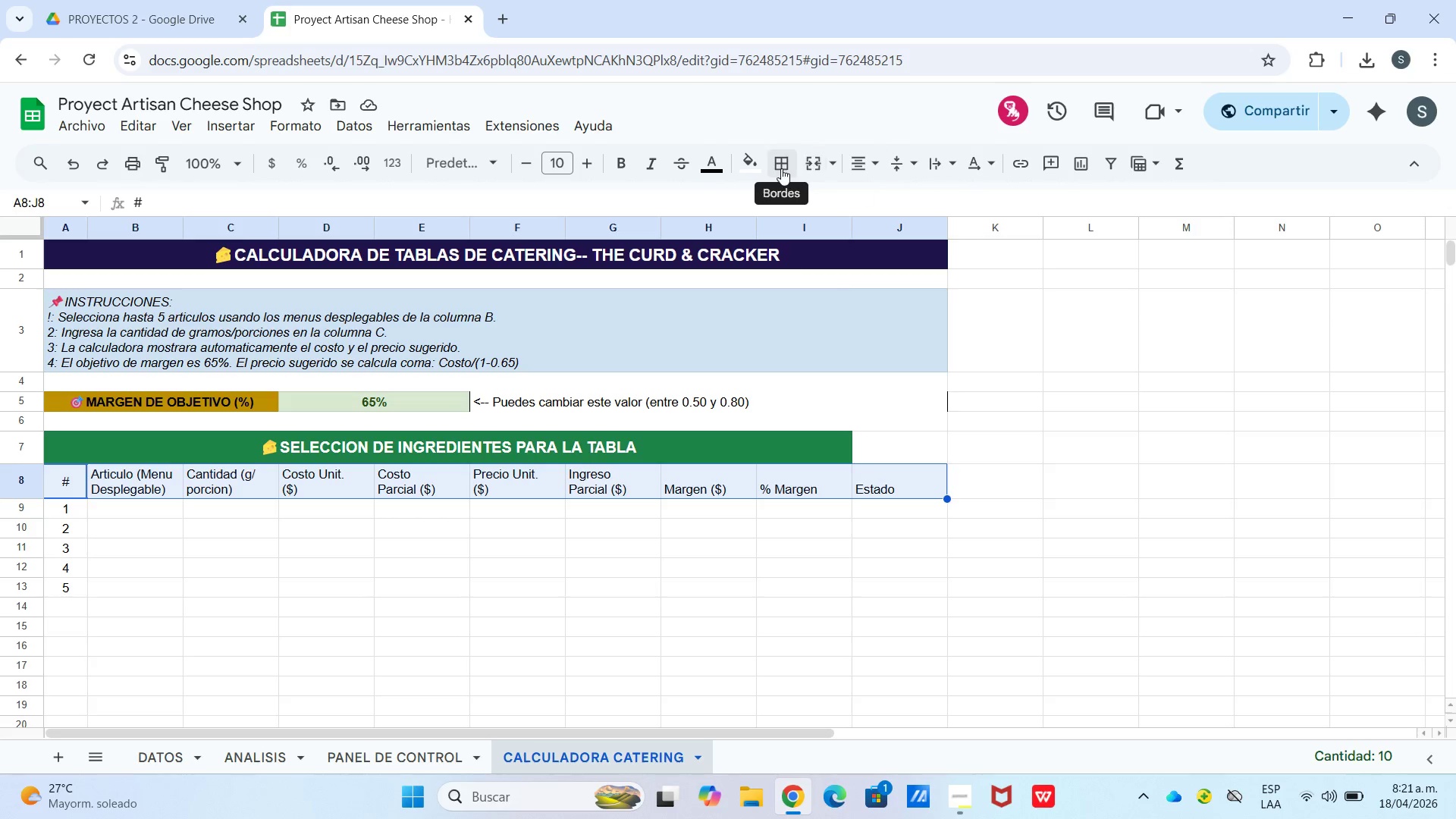 
left_click([744, 158])
 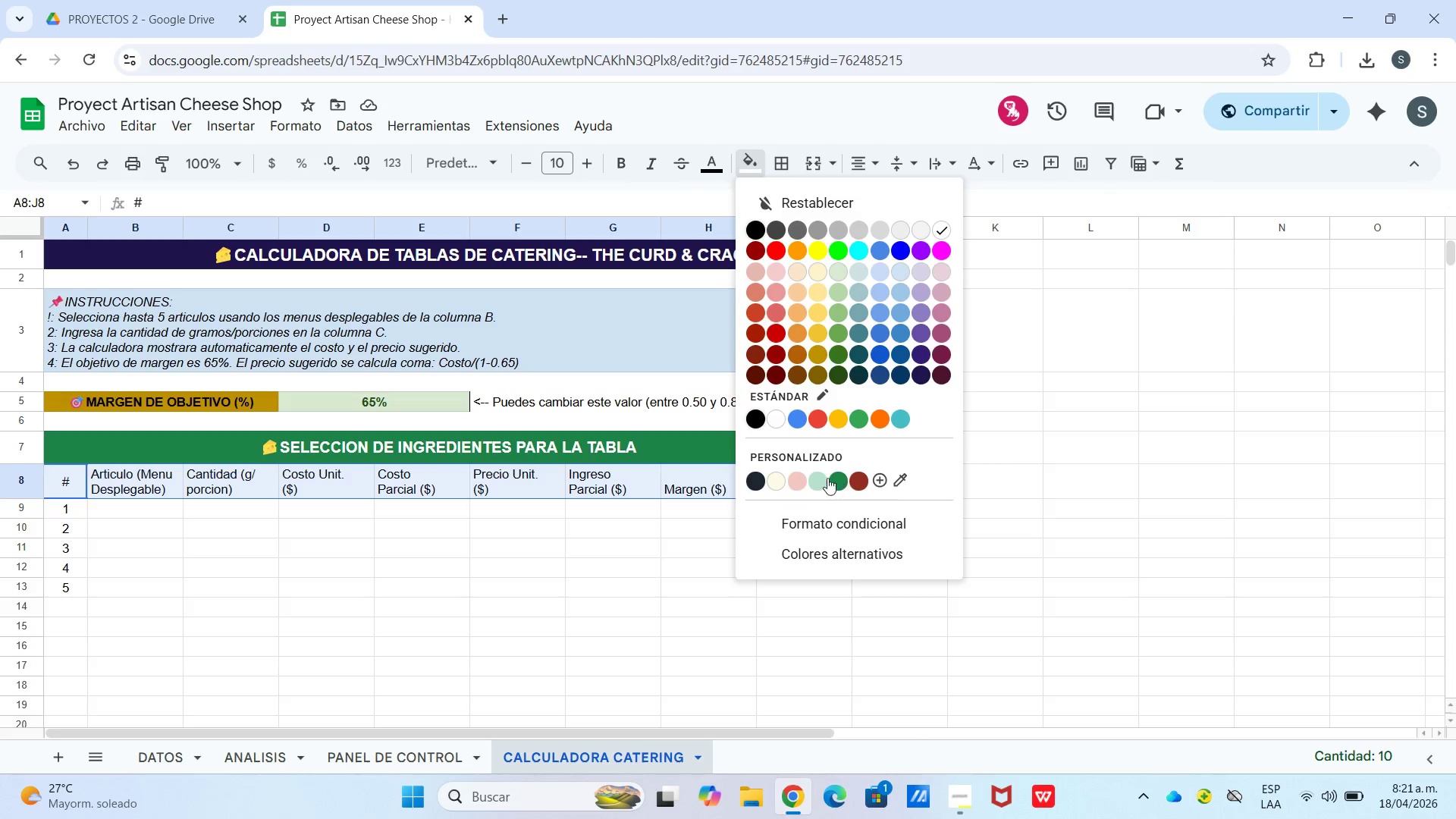 
left_click([838, 481])
 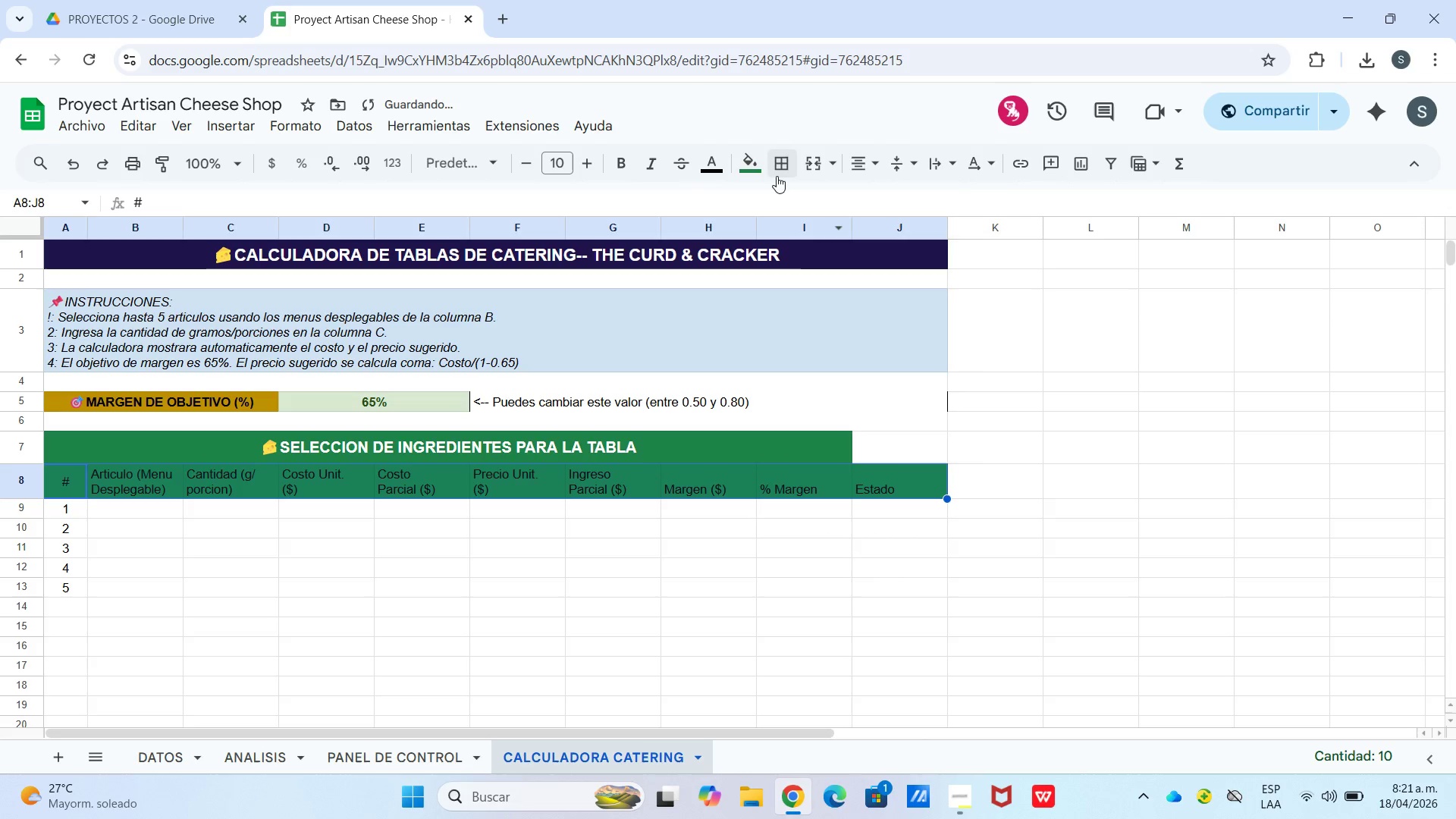 
left_click([719, 168])
 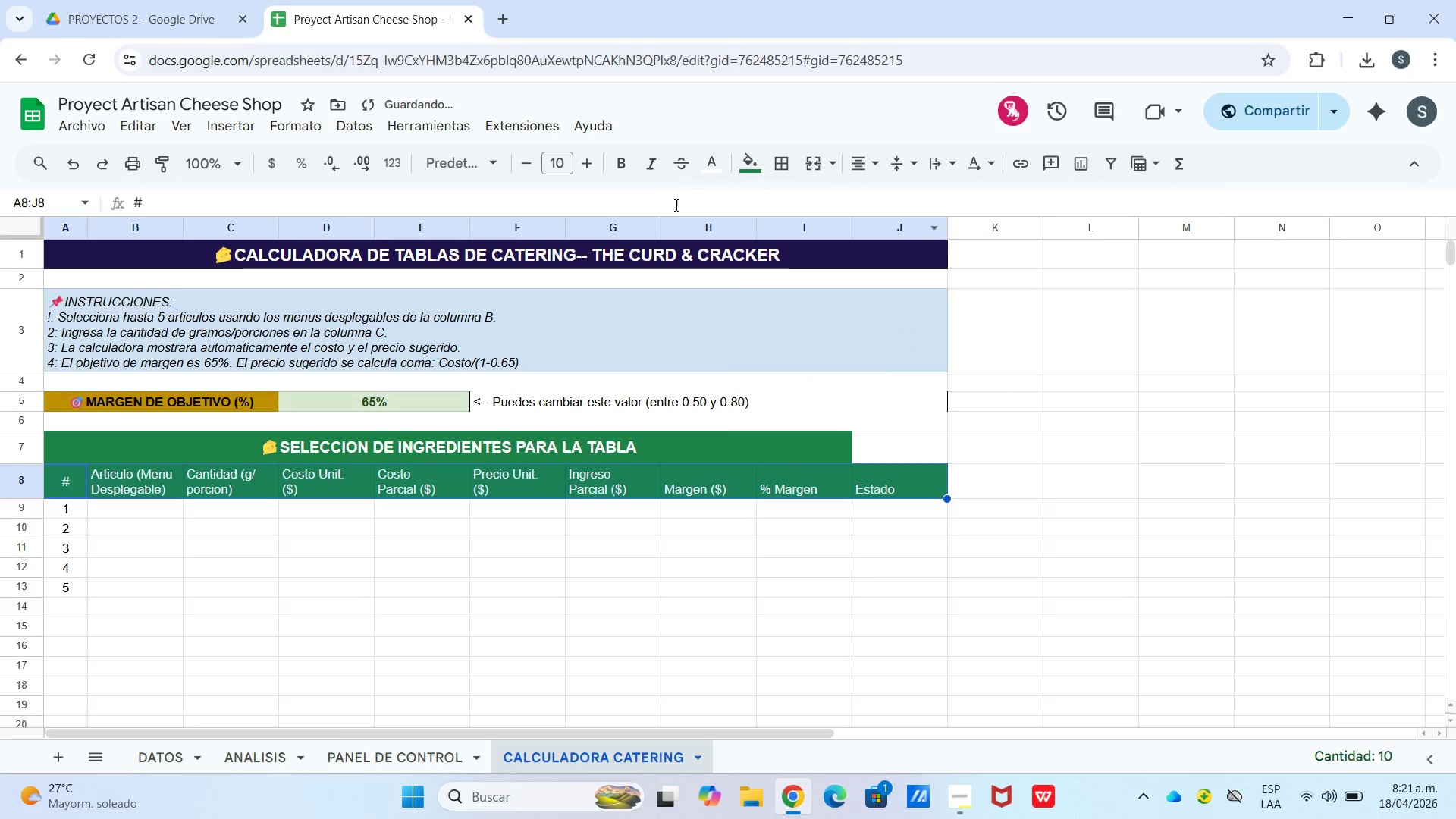 
left_click([622, 170])
 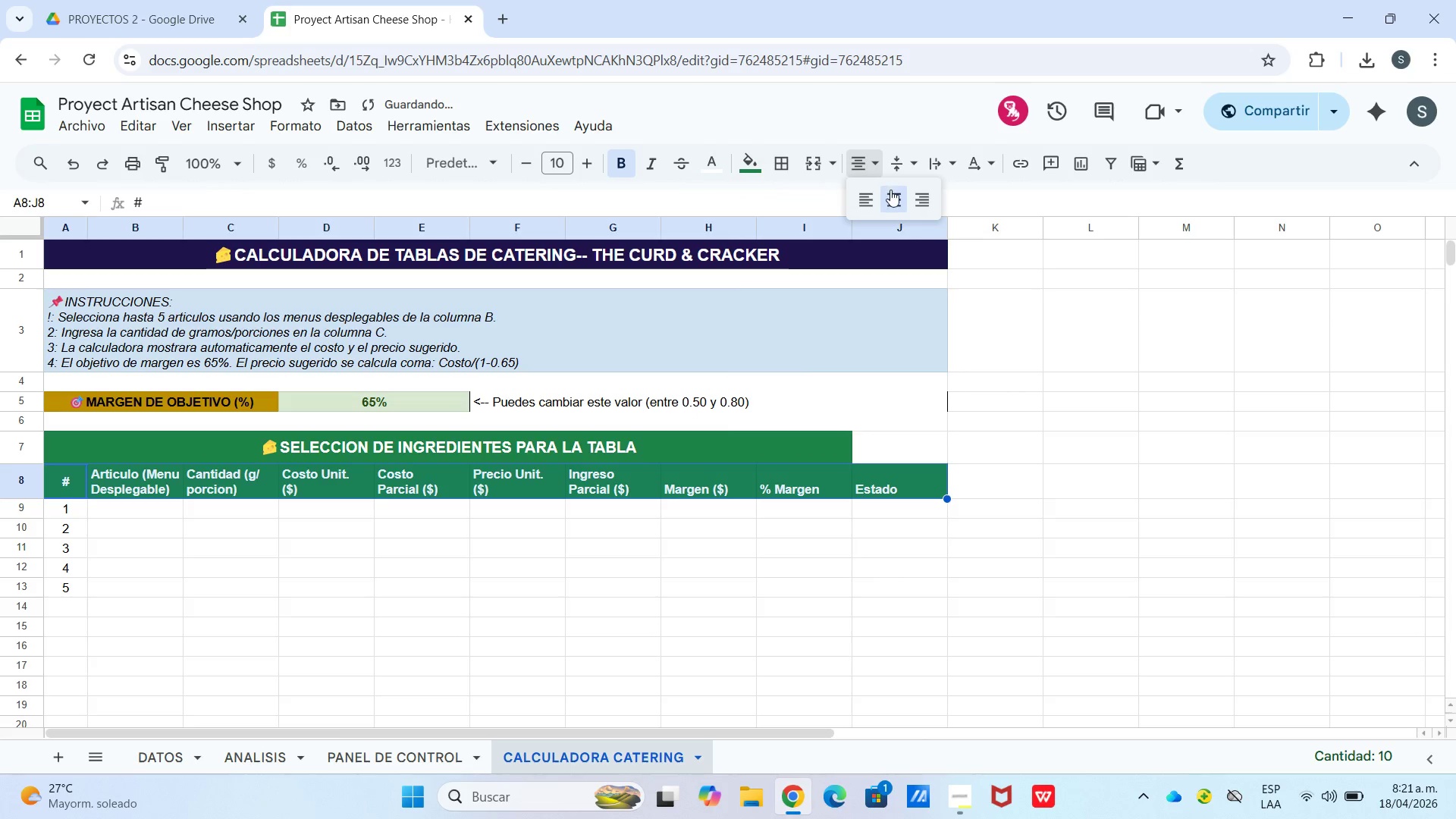 
left_click([899, 159])
 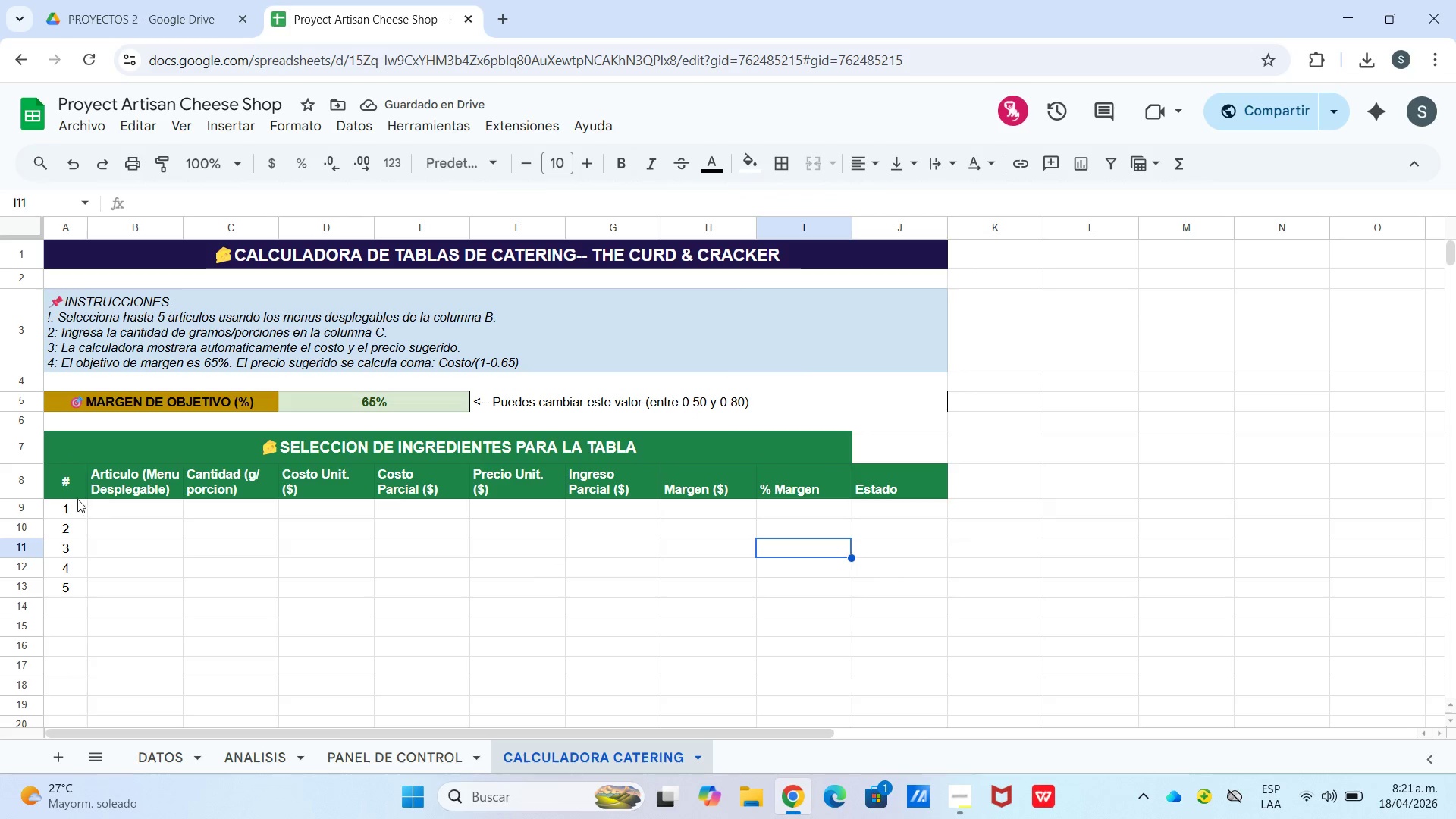 
left_click_drag(start_coordinate=[70, 484], to_coordinate=[877, 490])
 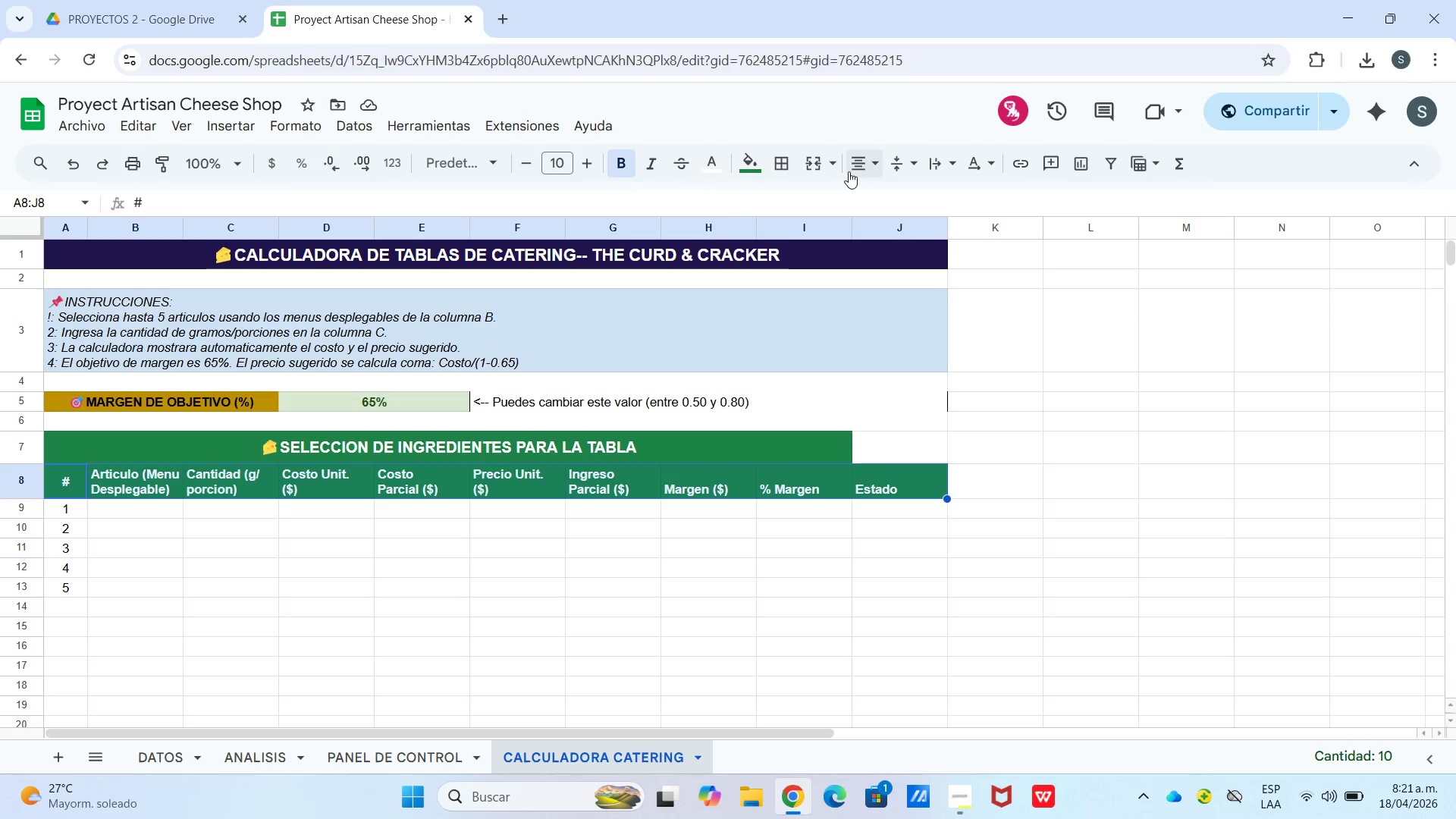 
left_click([849, 171])
 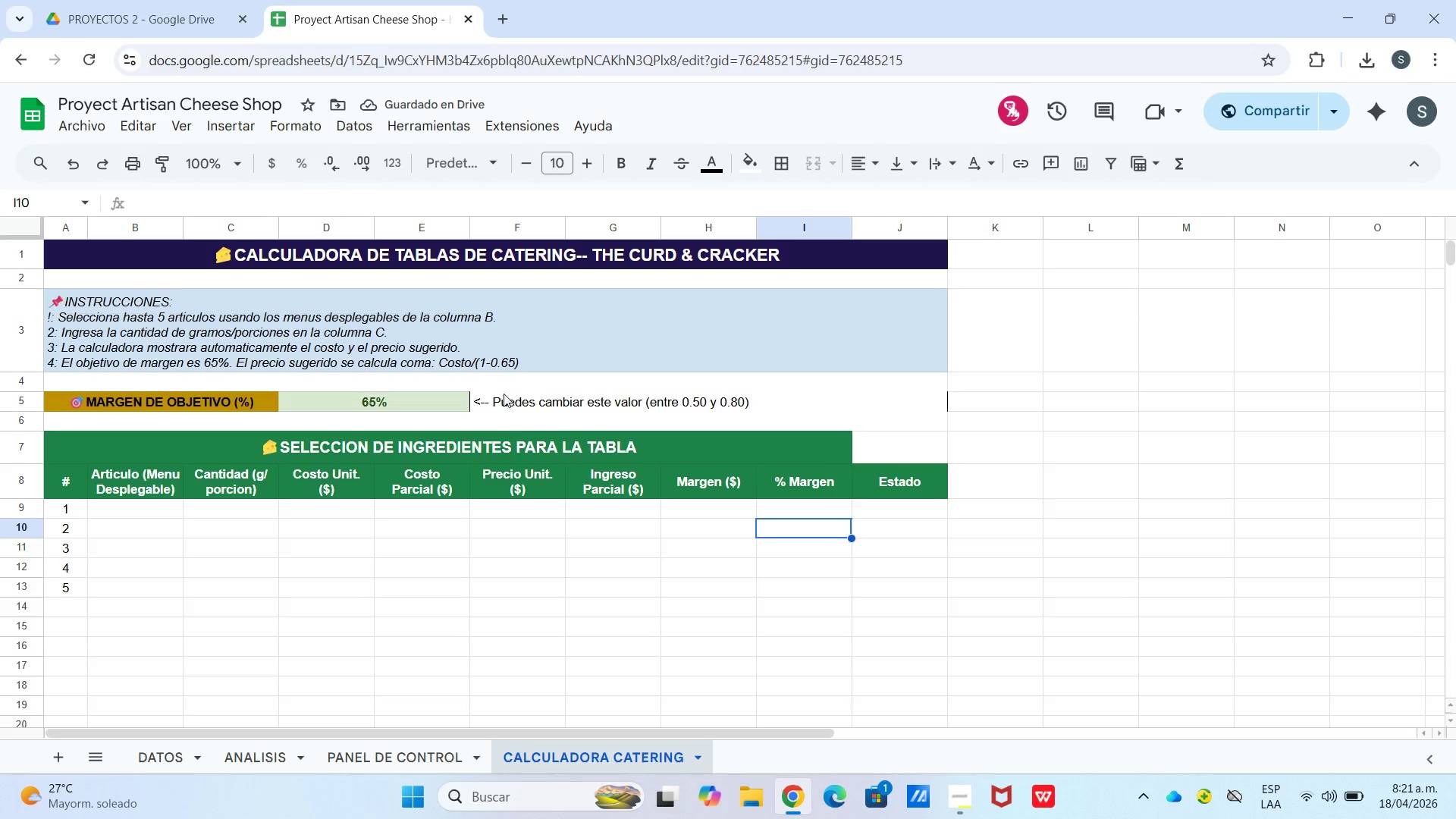 
wait(6.62)
 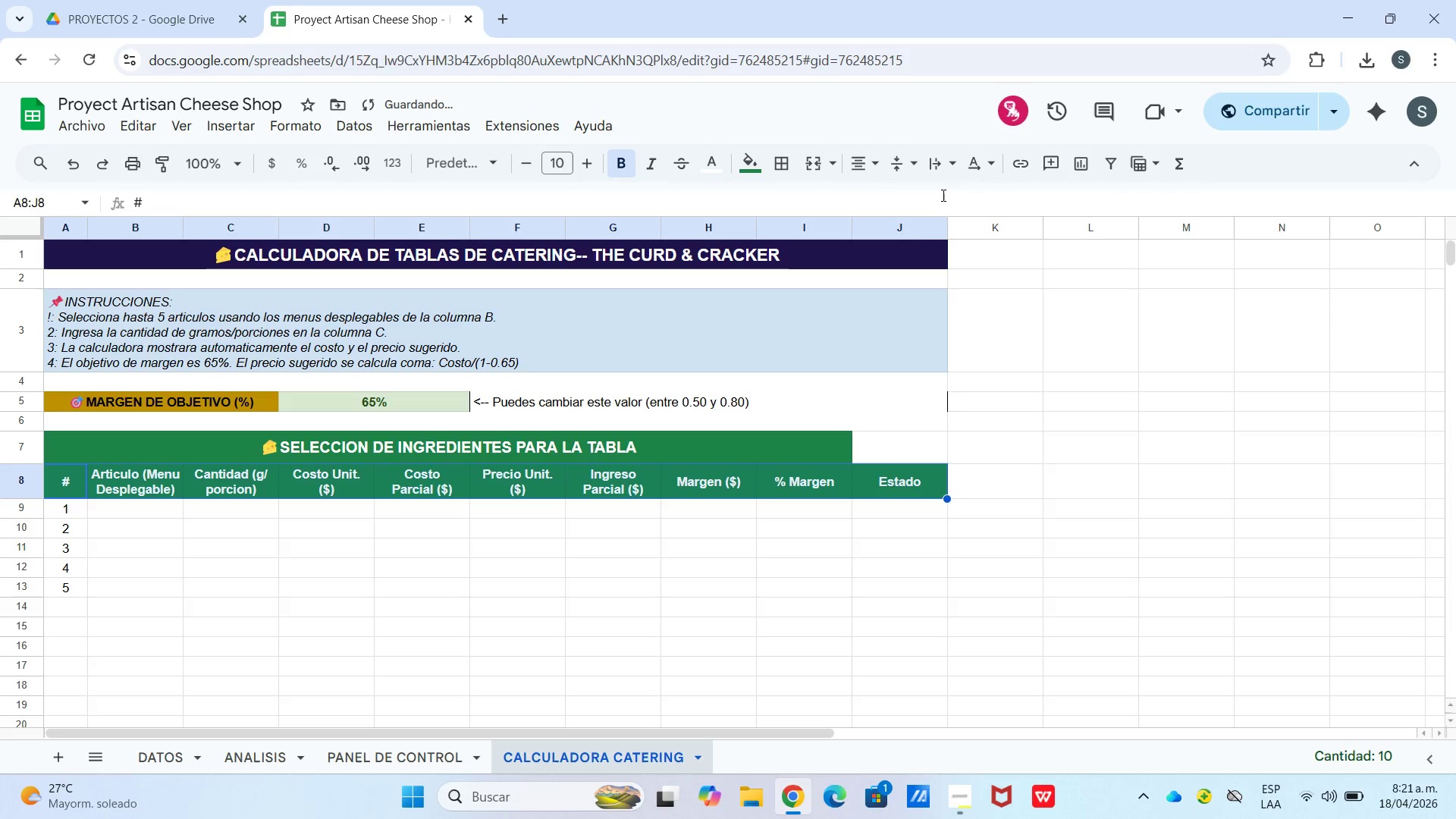 
right_click([116, 514])
 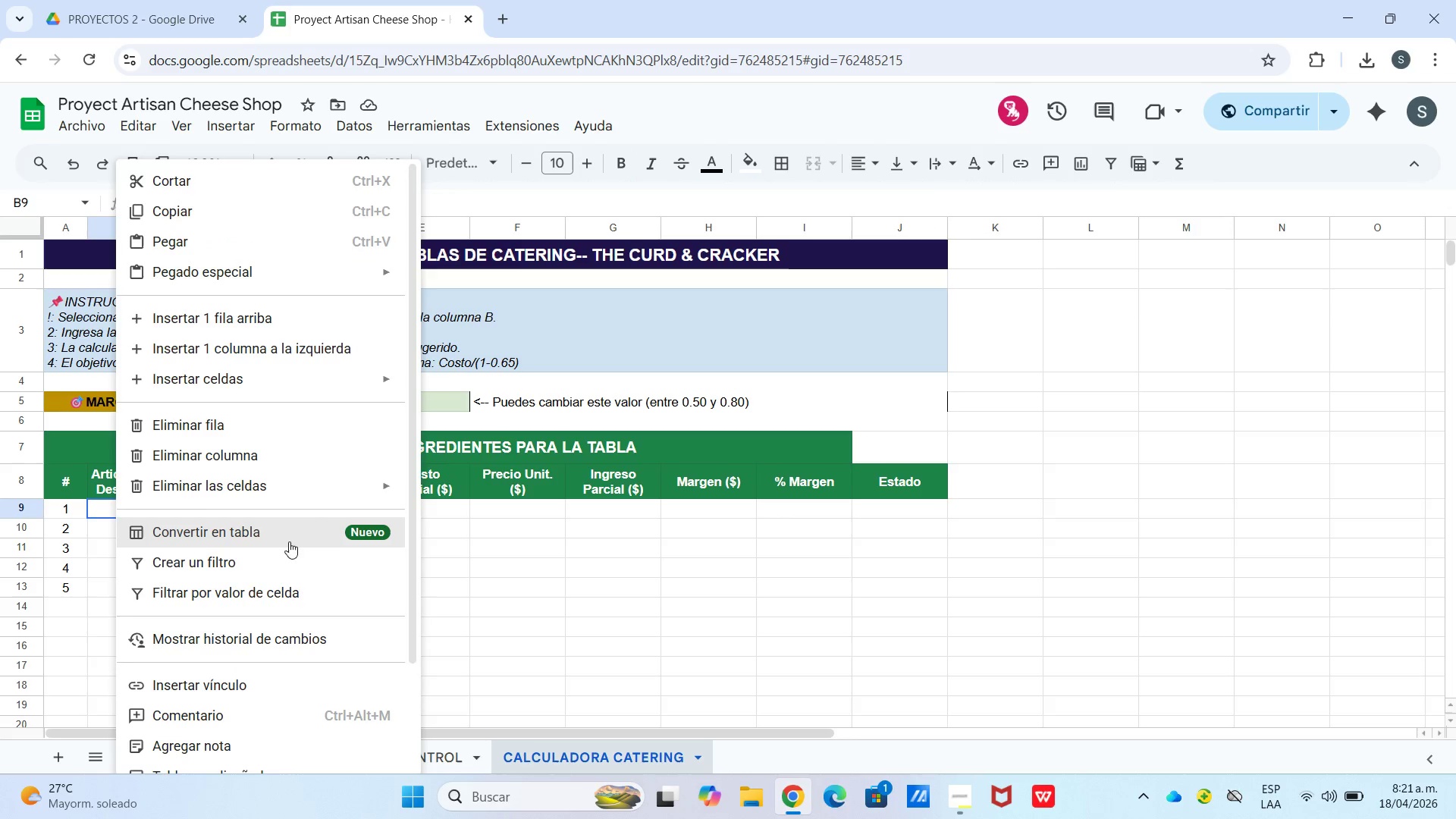 
scroll: coordinate [270, 551], scroll_direction: down, amount: 6.0
 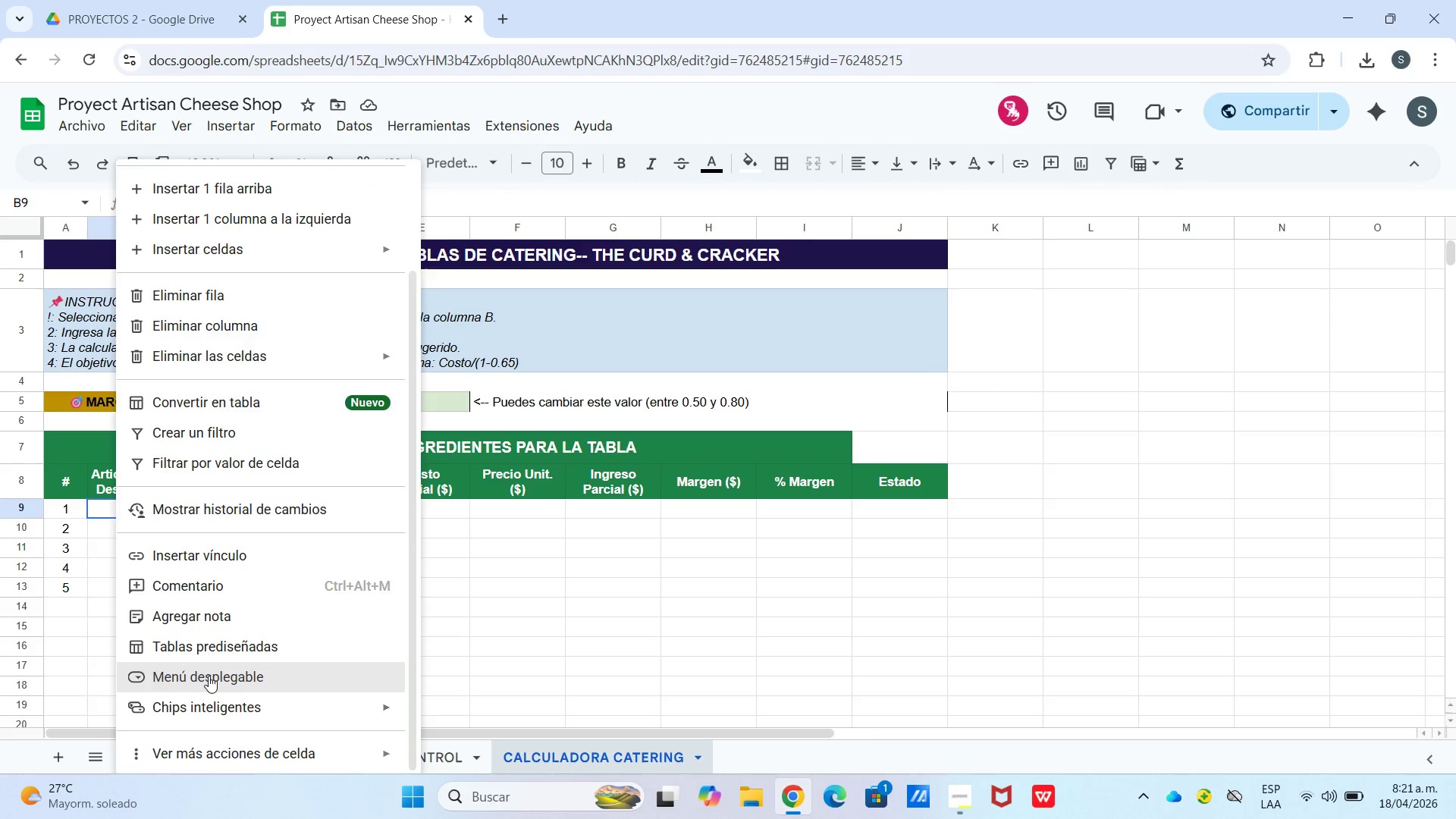 
left_click([209, 676])
 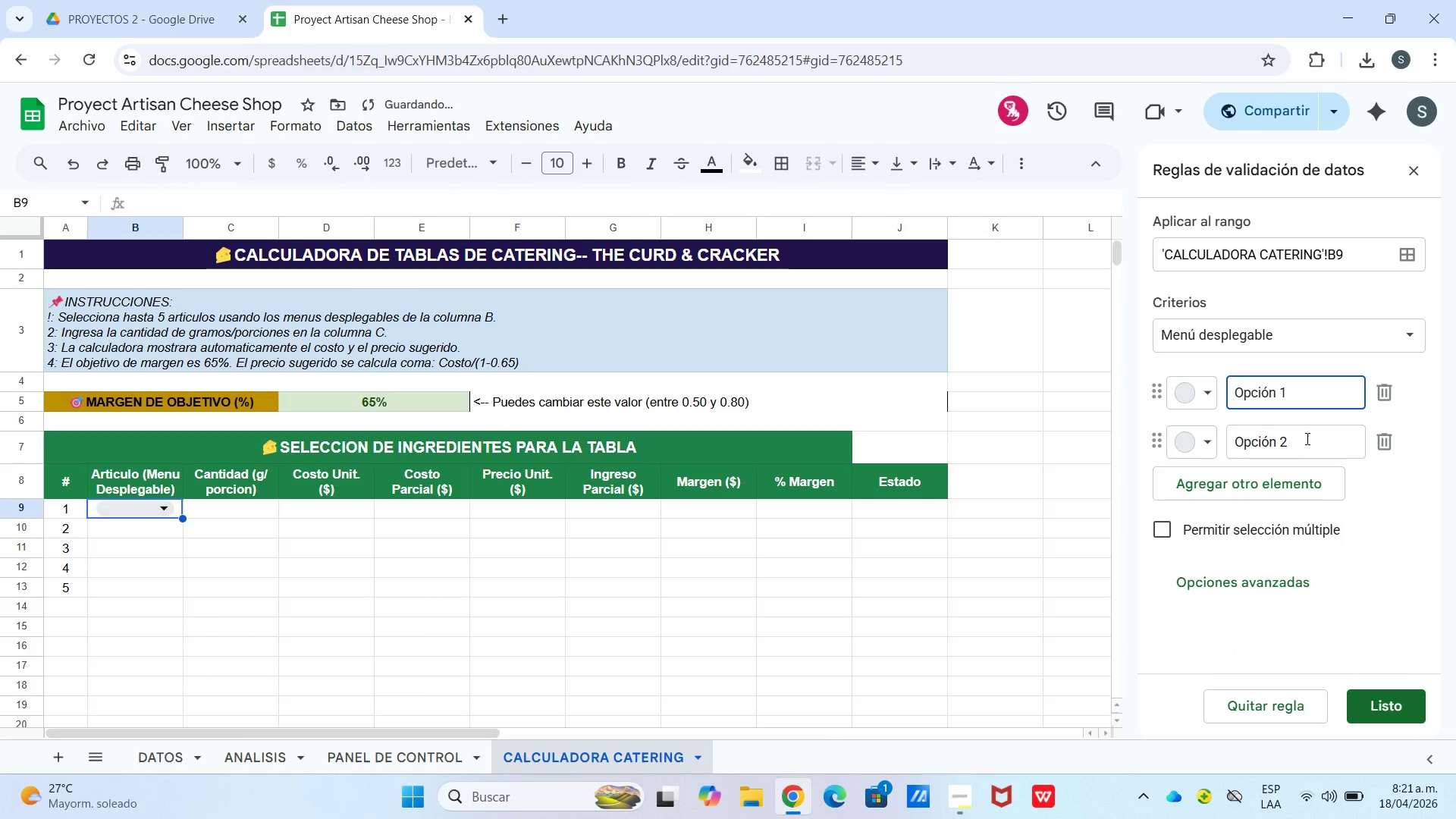 
left_click_drag(start_coordinate=[1320, 409], to_coordinate=[1192, 408])
 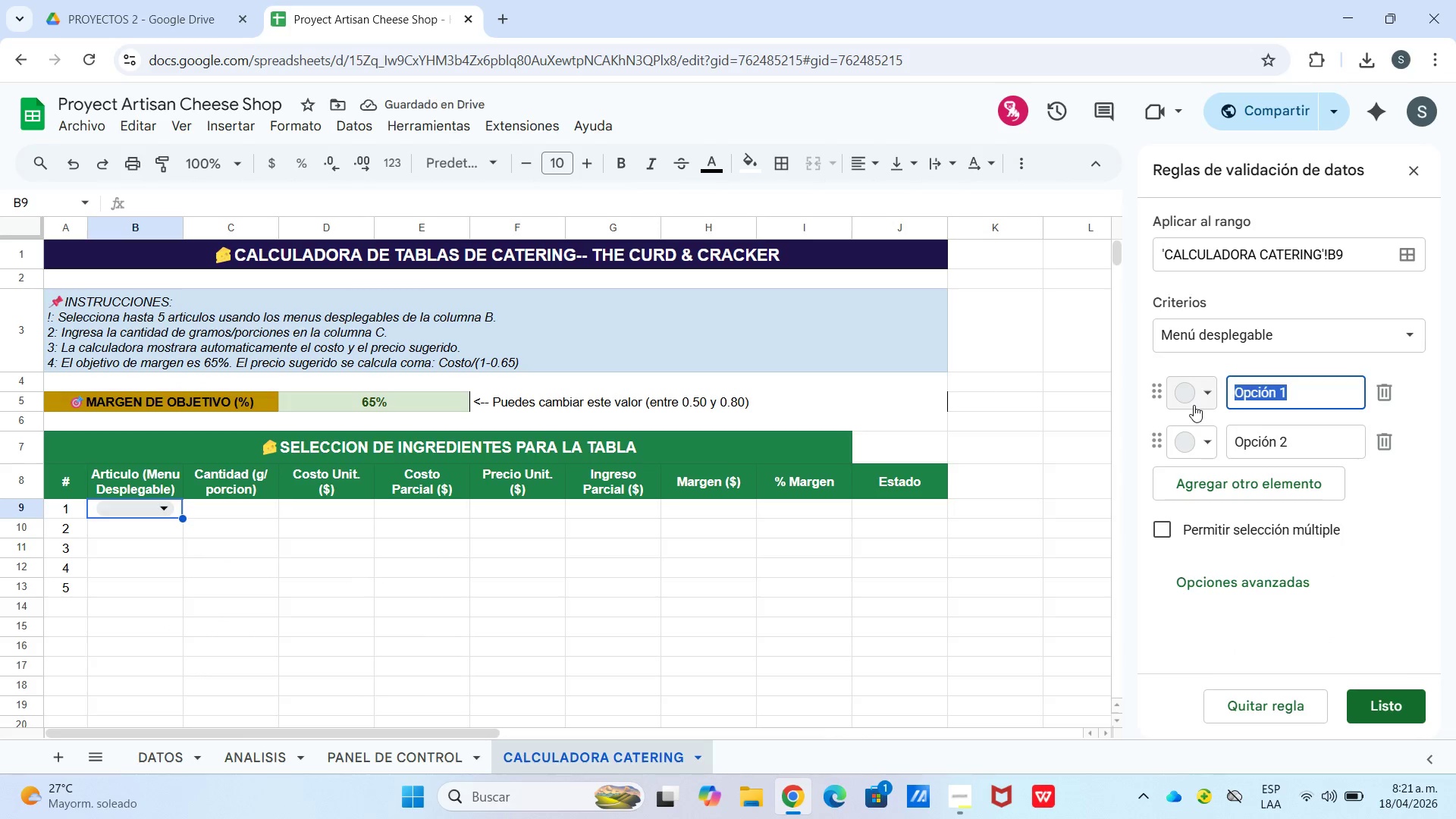 
key(Backspace)
 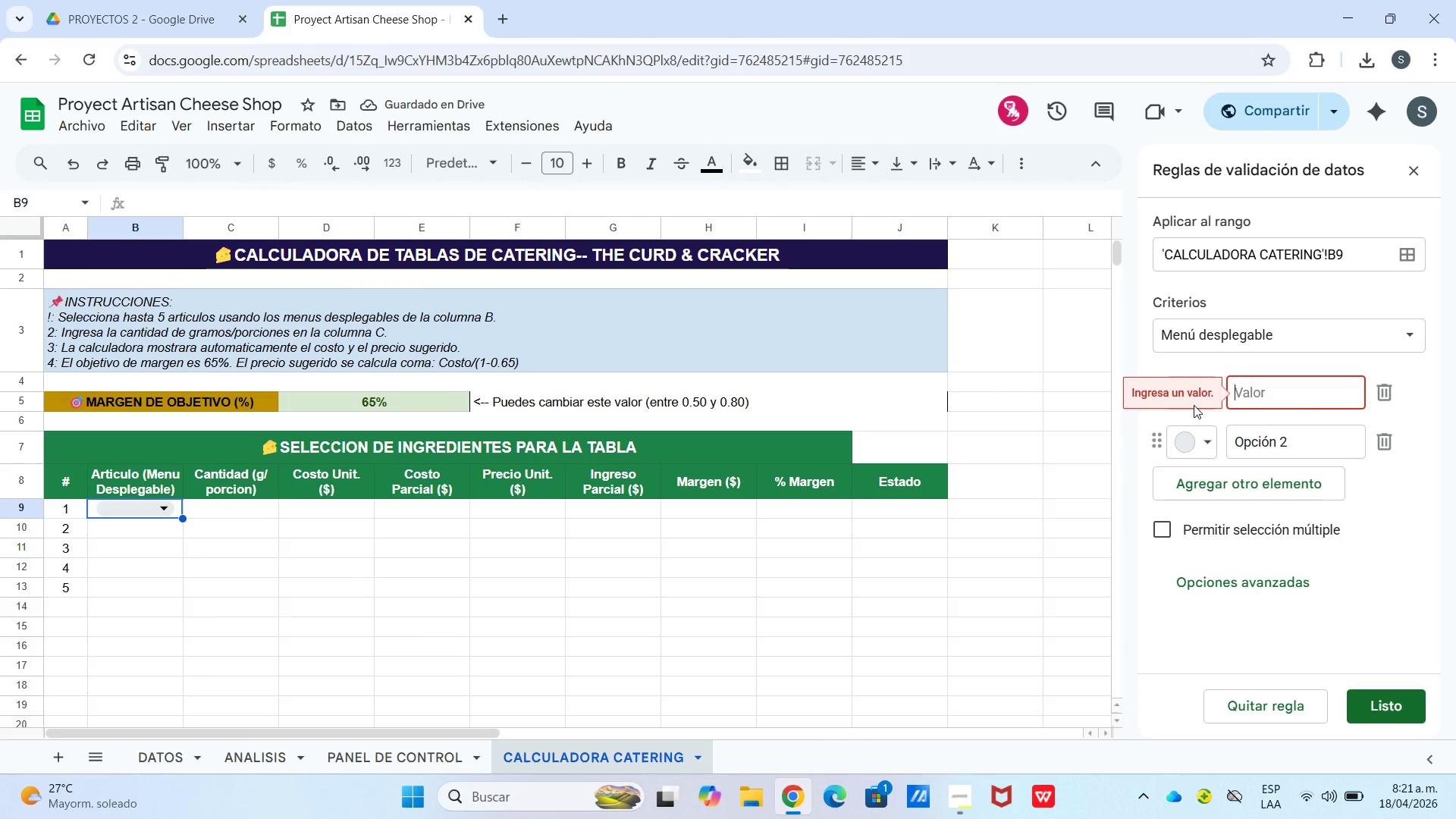 
type(Brie de Meaux)
 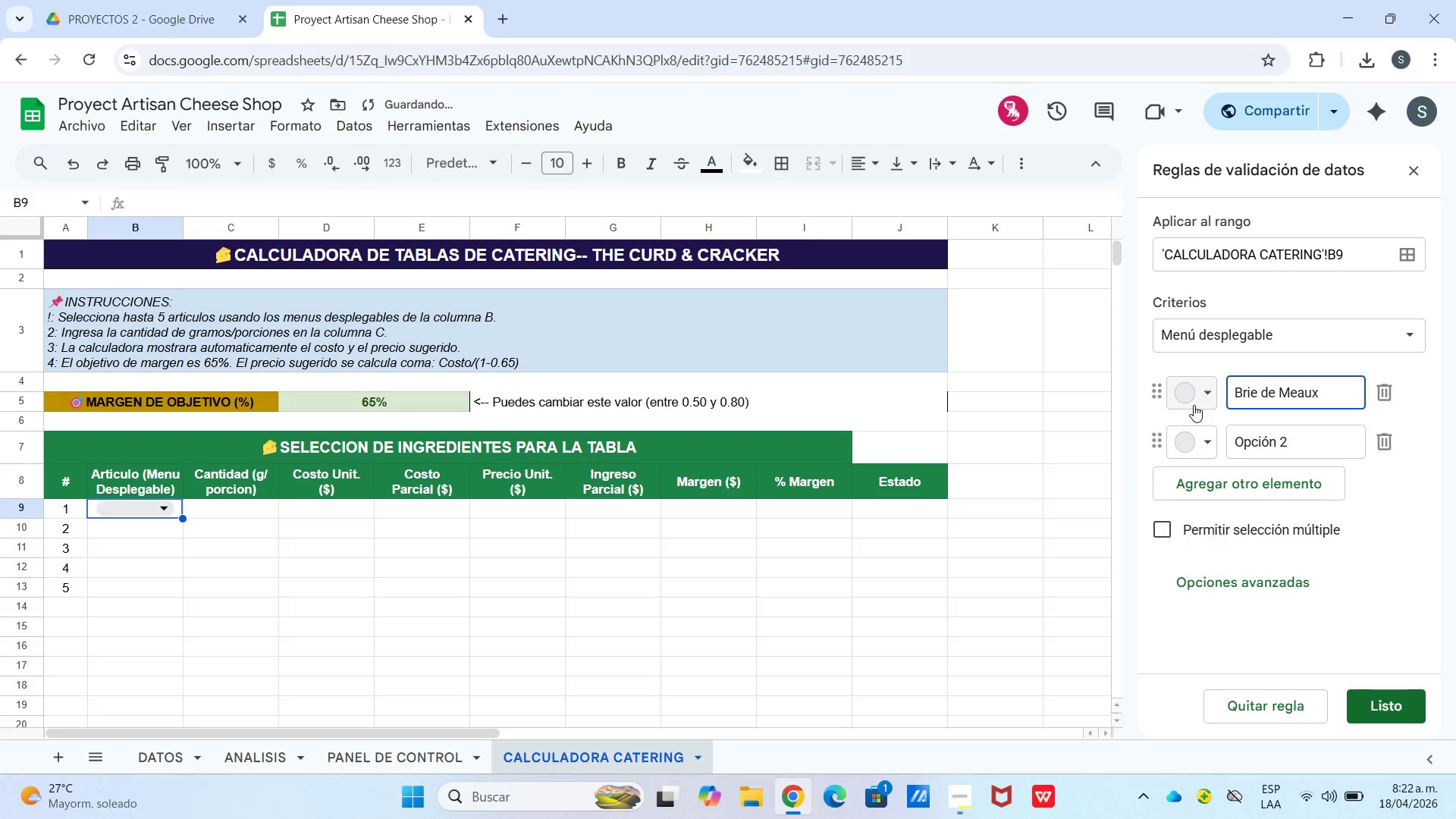 
key(Enter)
 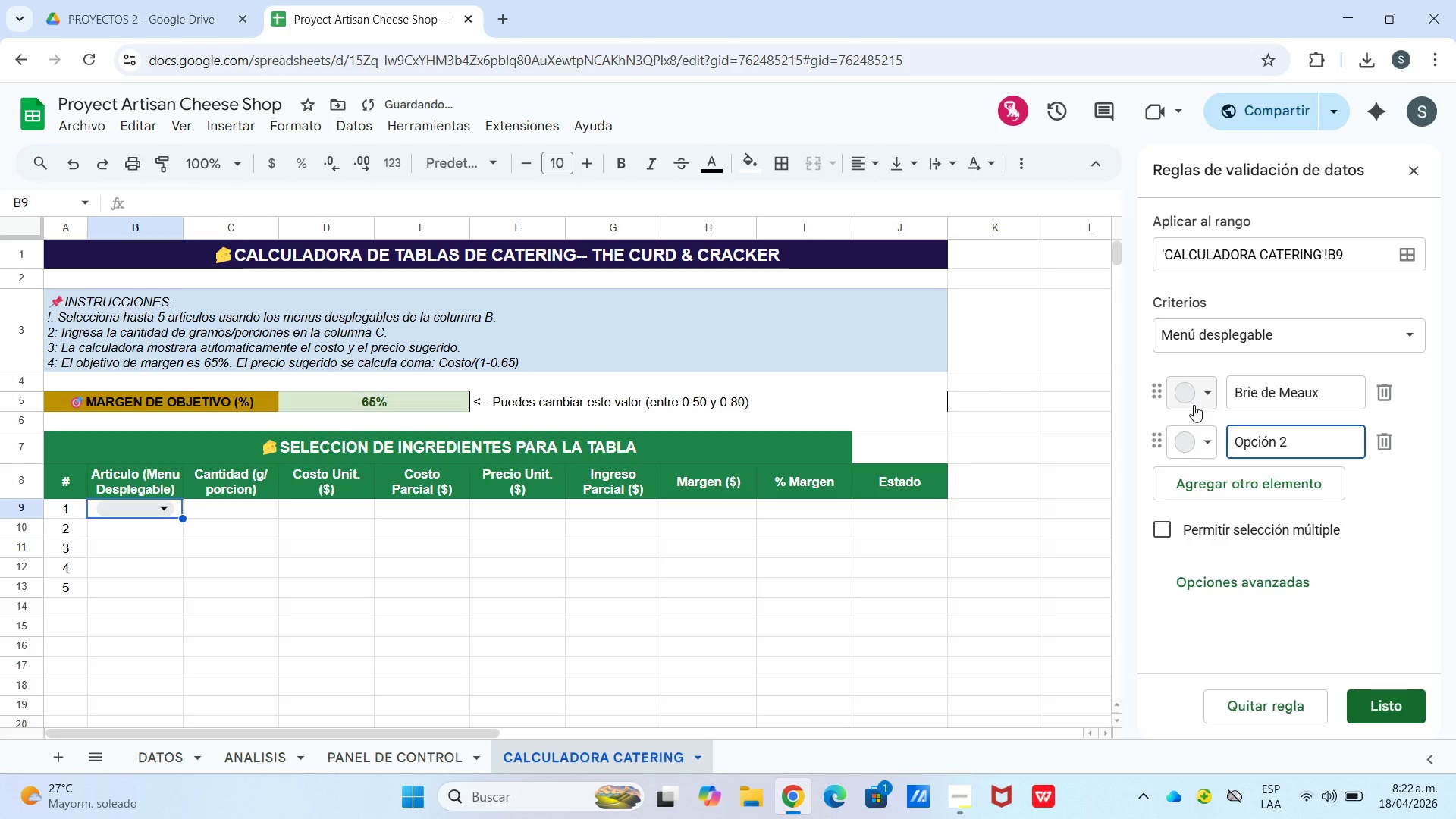 
hold_key(key=Backspace, duration=1.5)
 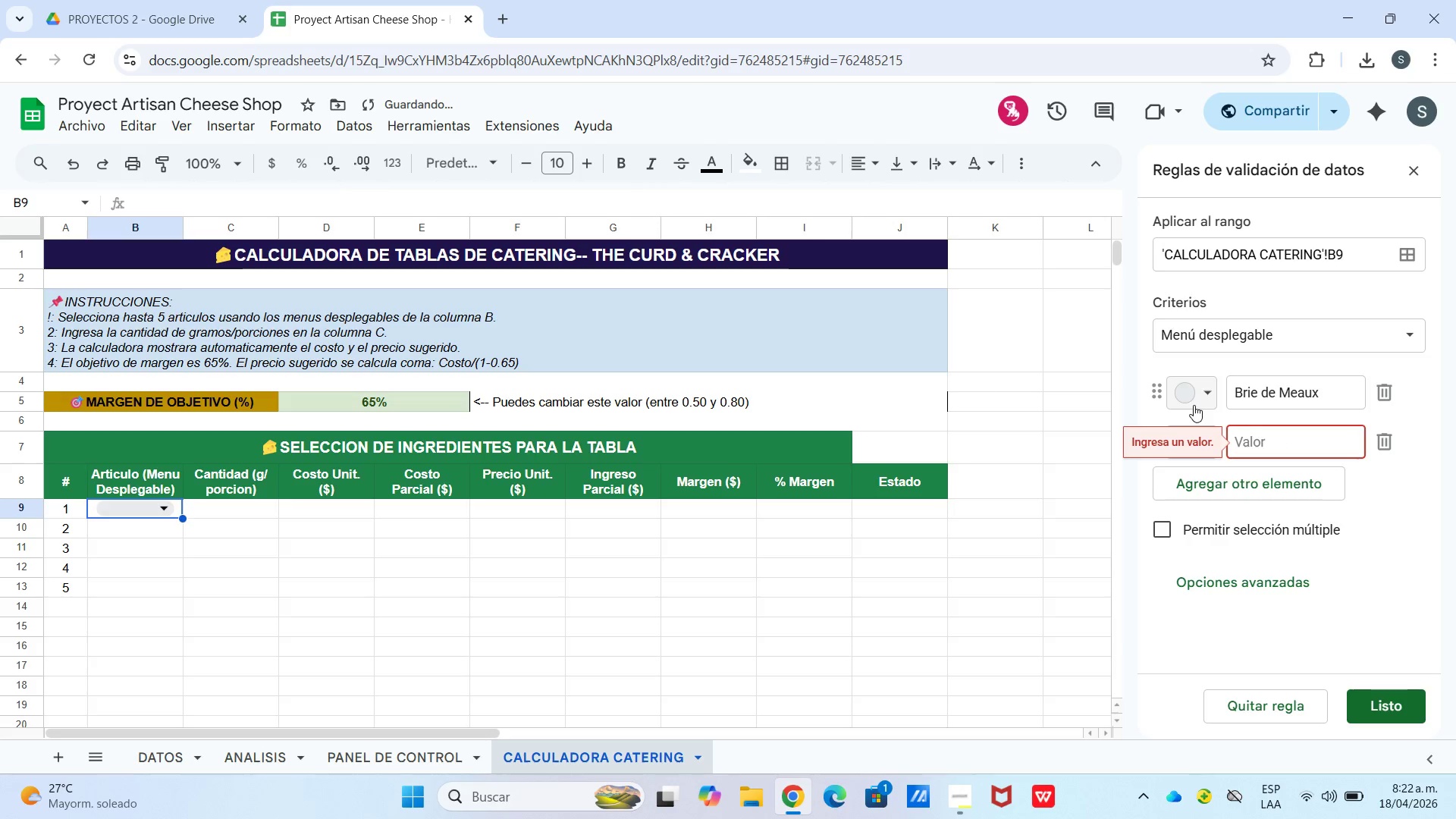 
key(Backspace)
key(Backspace)
key(Backspace)
key(Backspace)
key(Backspace)
type(Cam)
 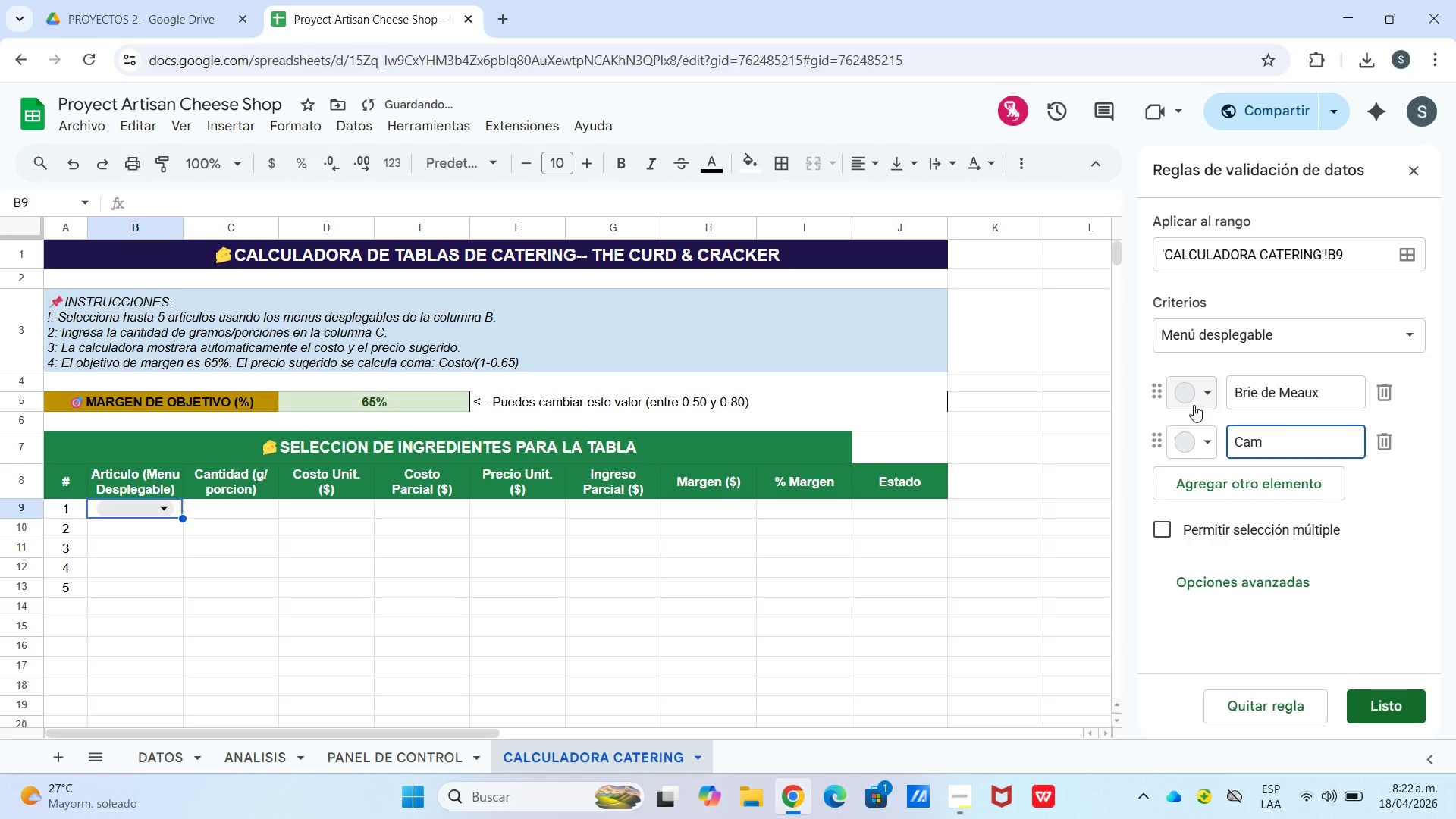 
wait(17.06)
 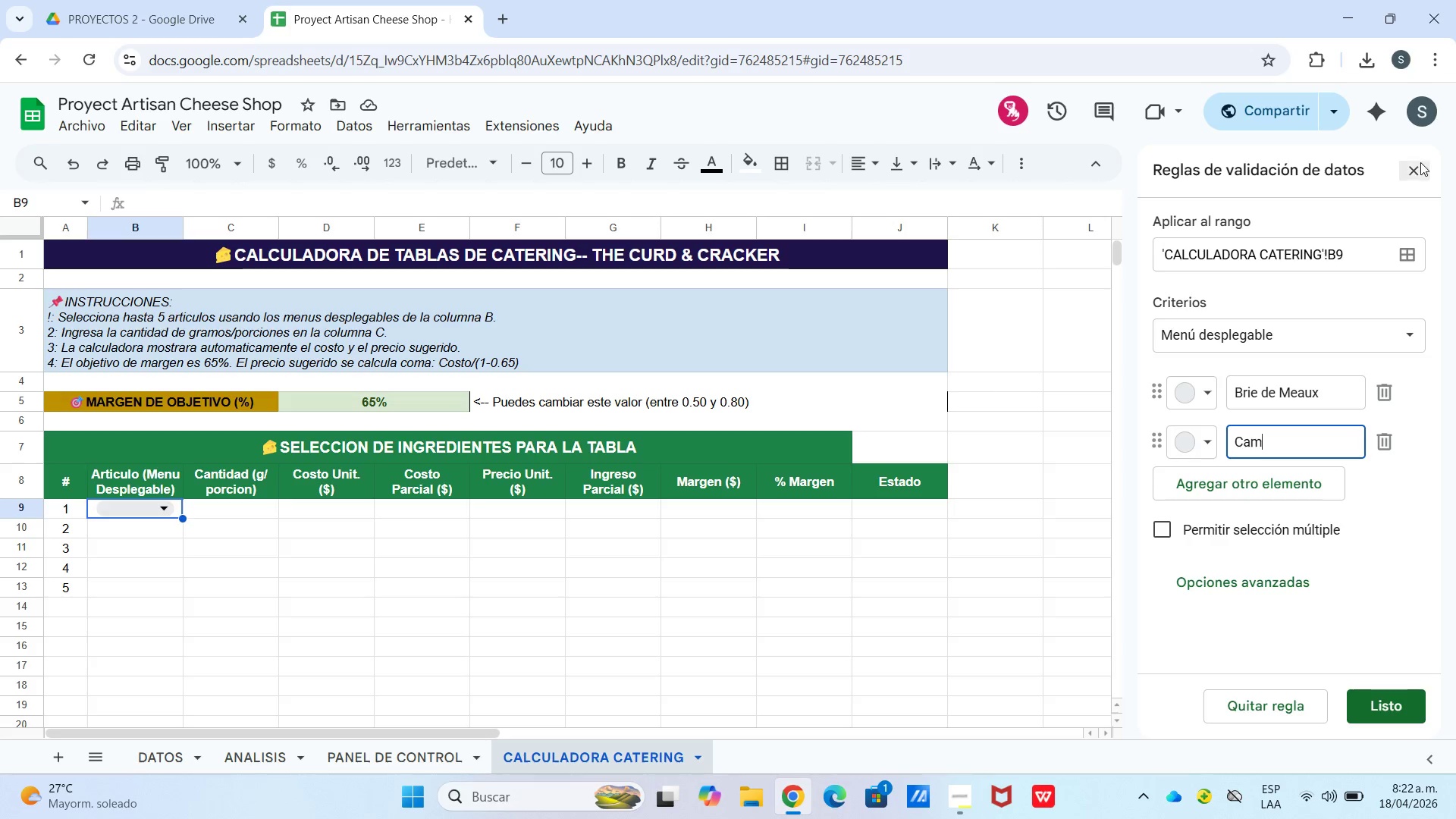 
type(embert Artesano)
 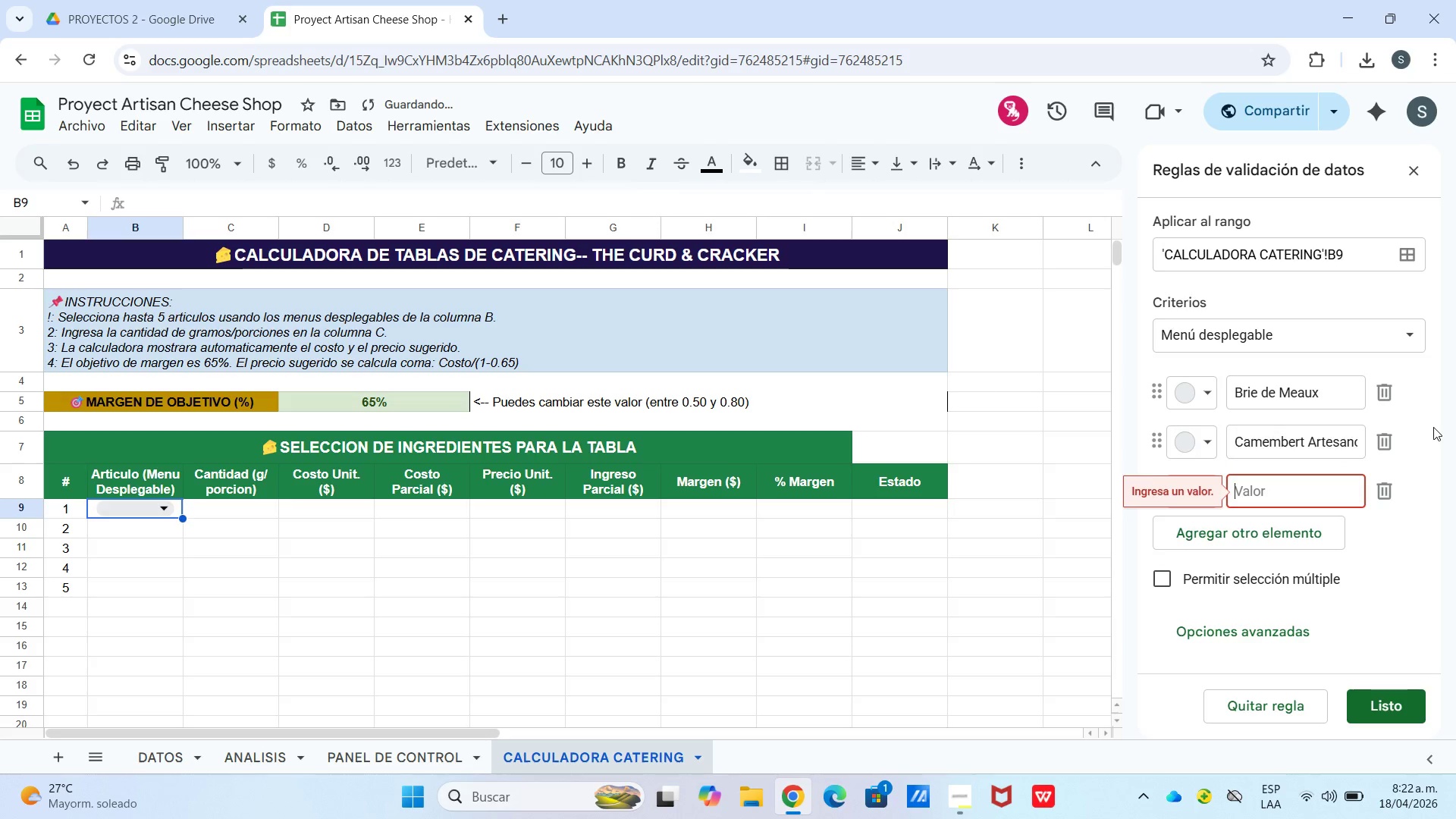 
 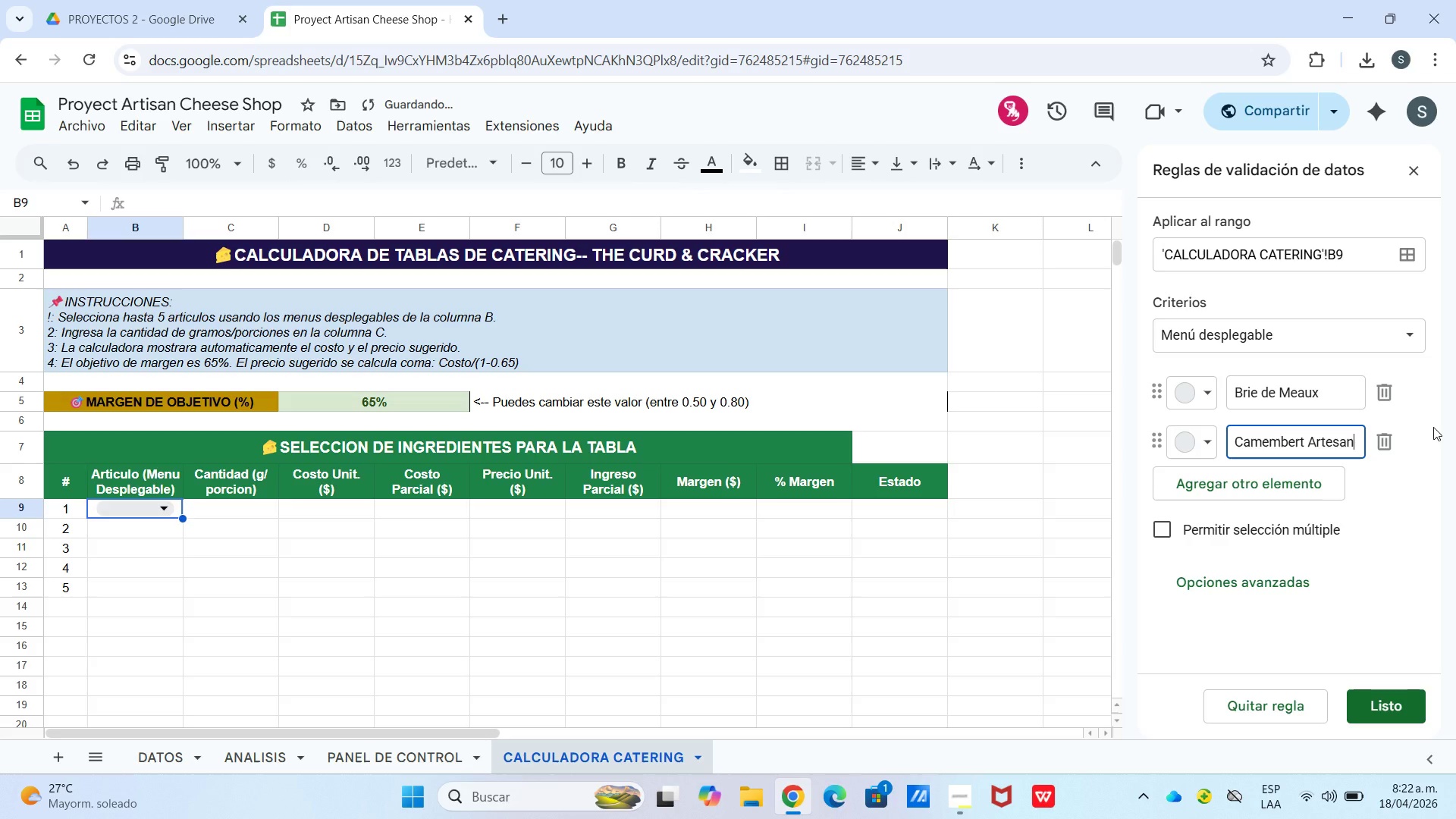 
key(Enter)
 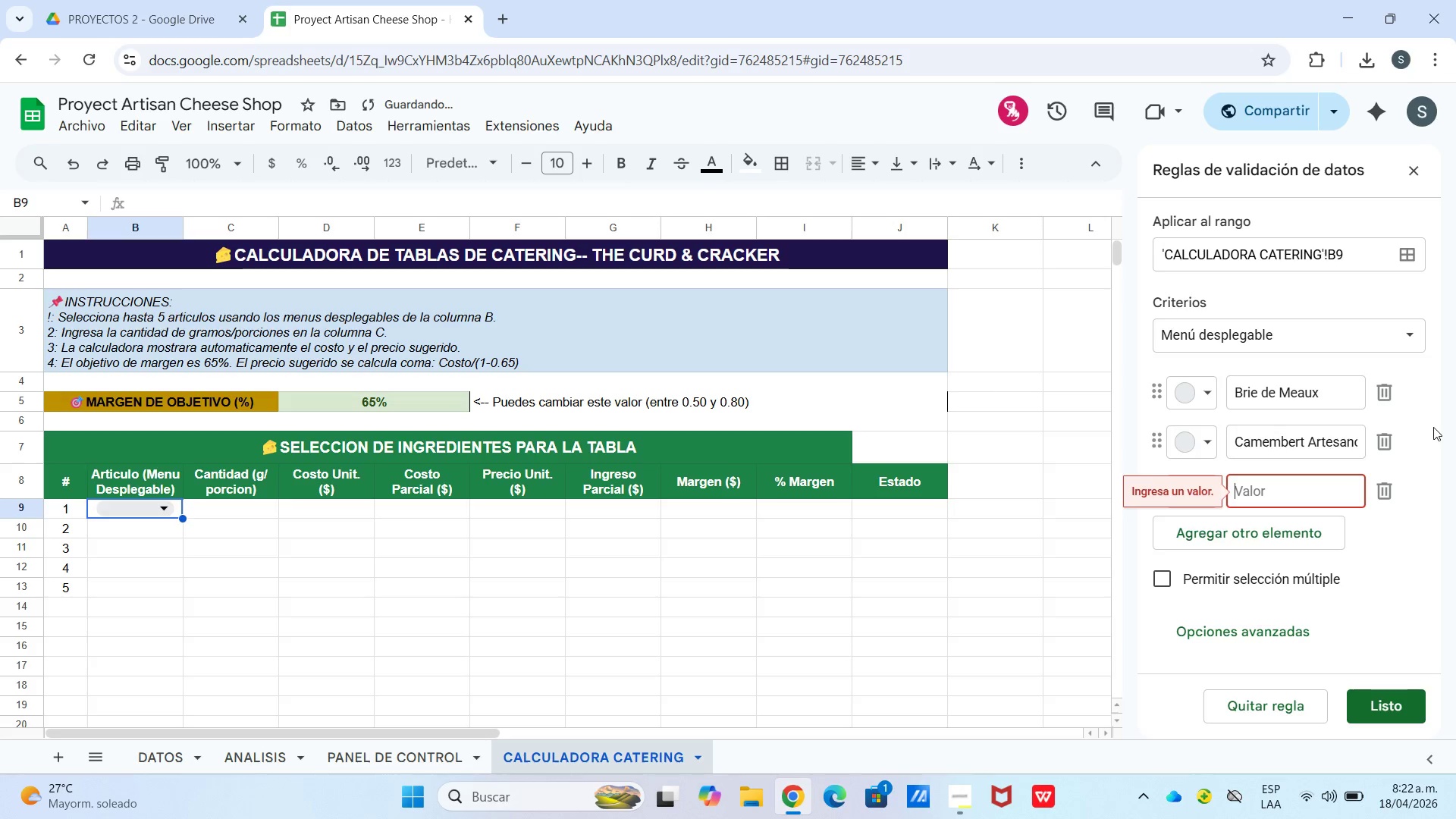 
type(Burrata Fresca)
 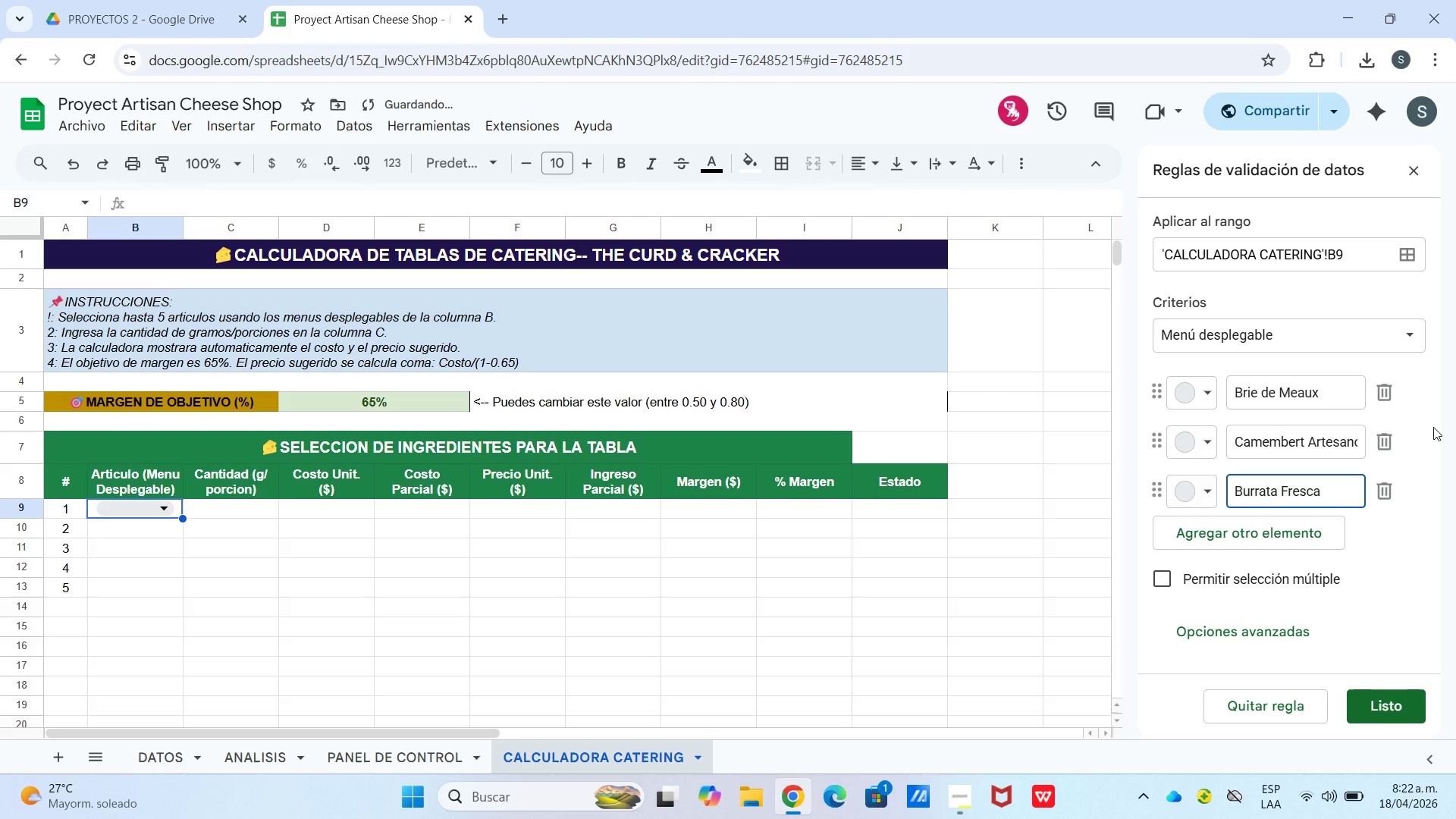 
key(Enter)
 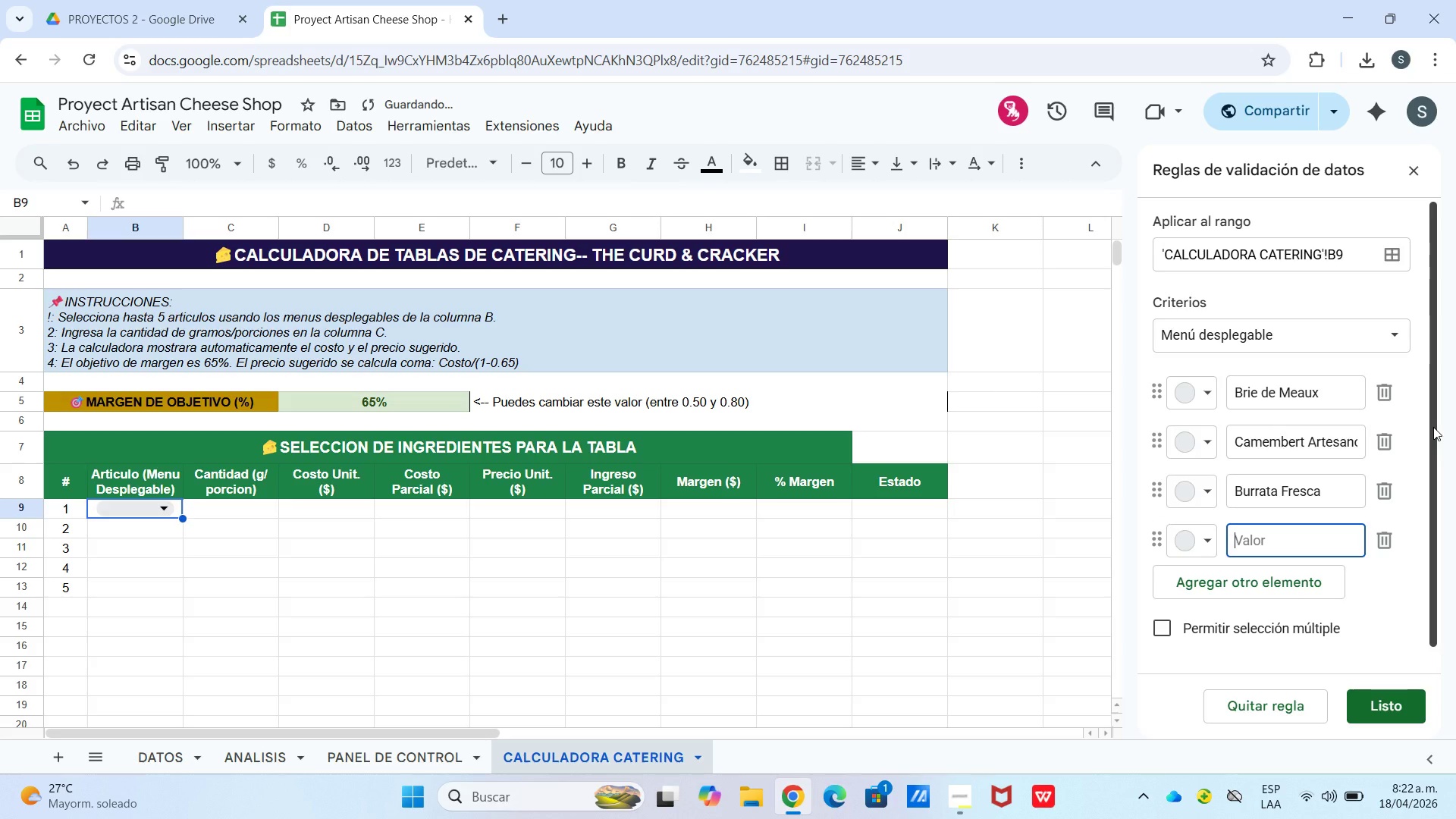 
type(Queso ricotta)
 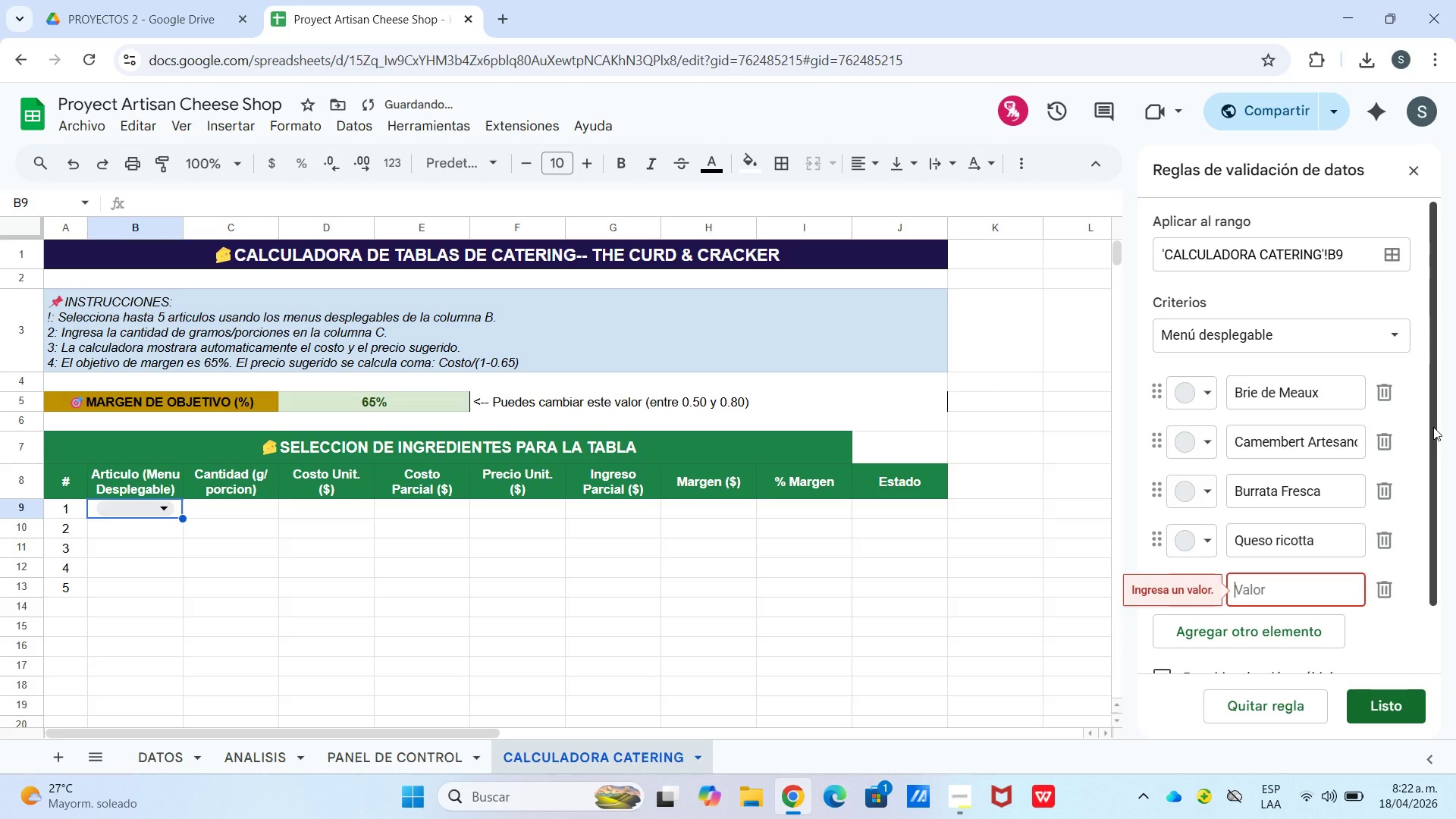 
 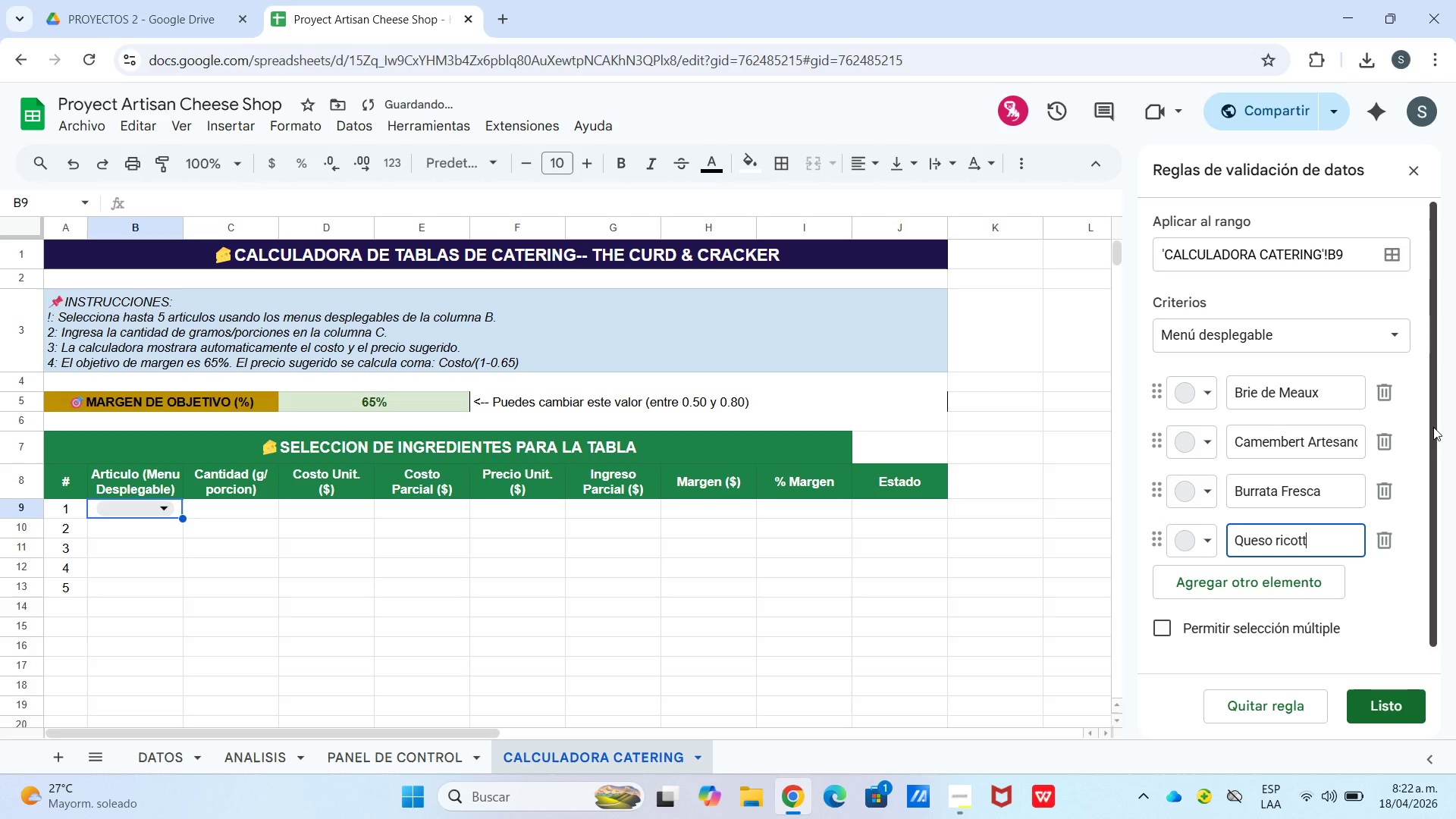 
key(Enter)
 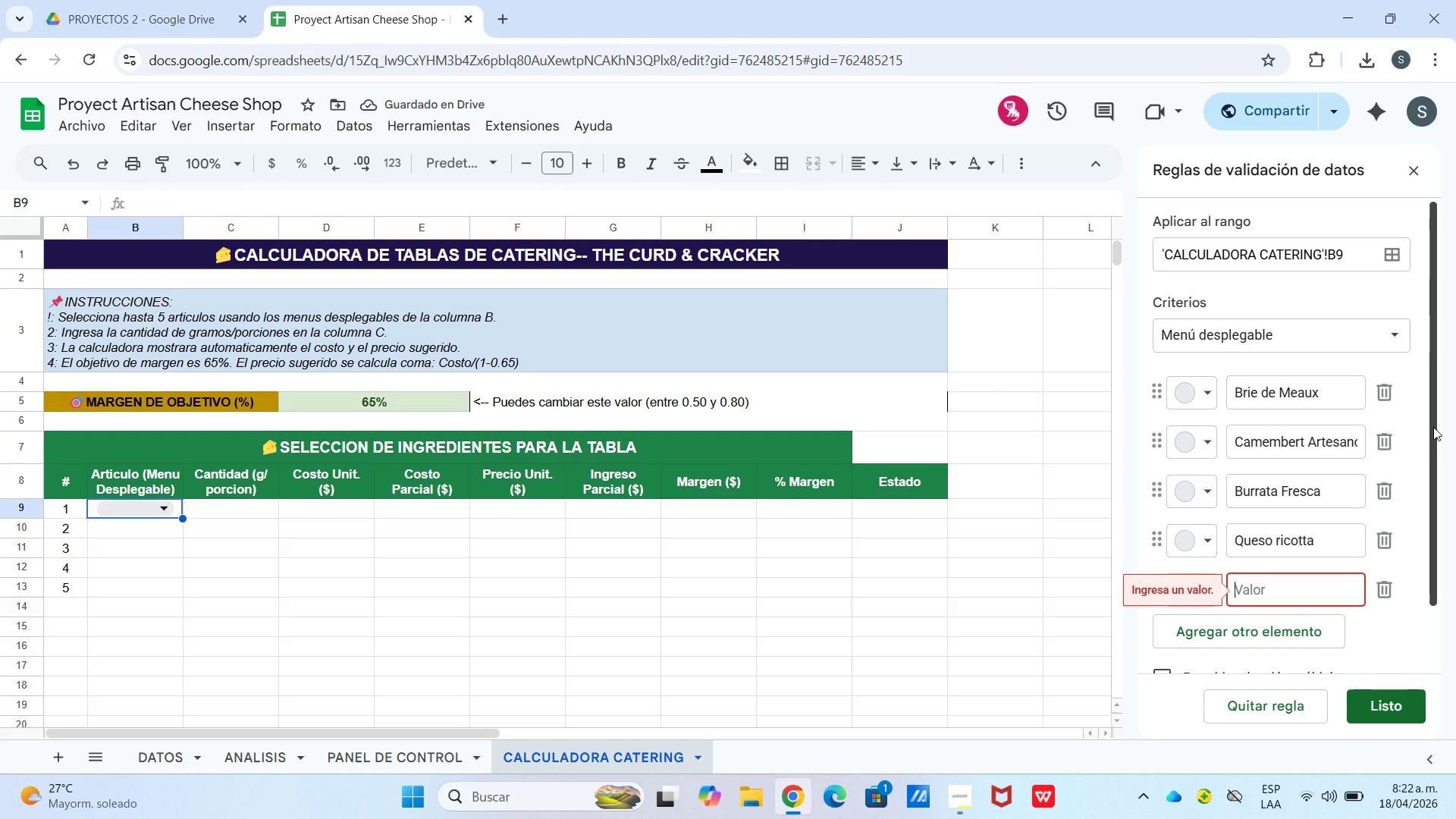 
type(Mozar)
key(Backspace)
key(Backspace)
type(zarella di Bufala)
 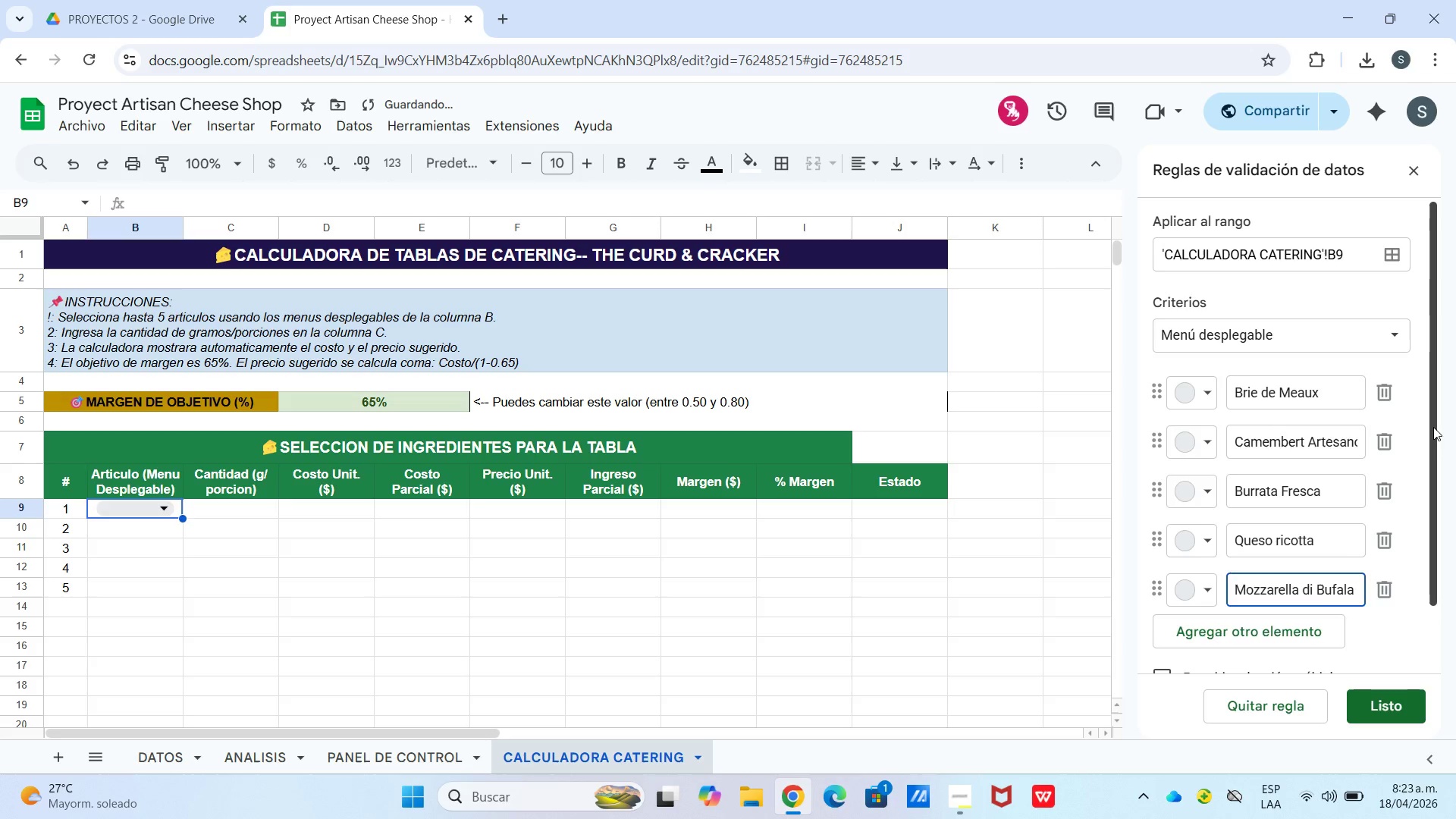 
key(Enter)
 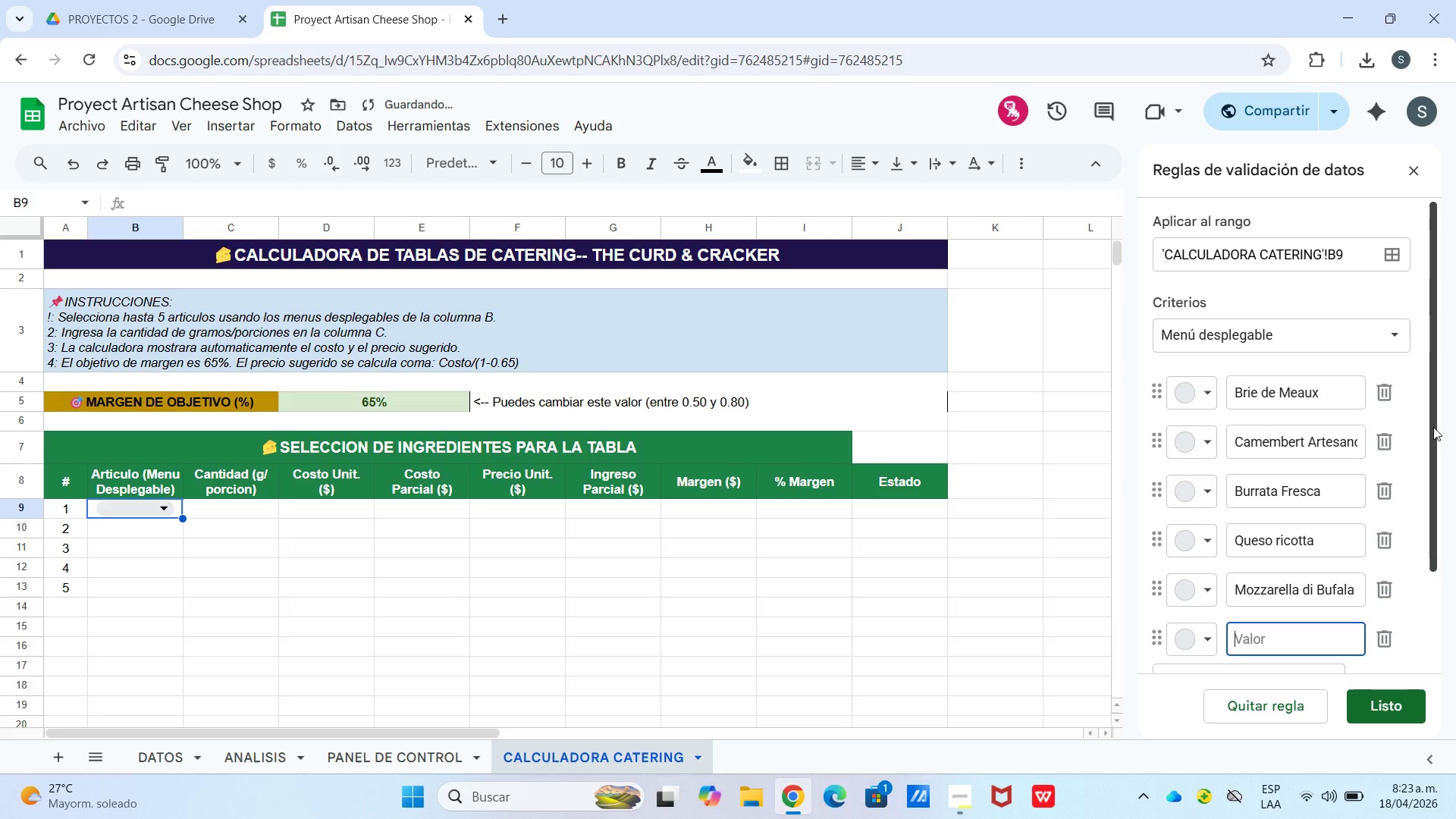 
type(Parga)
key(Backspace)
key(Backspace)
type(migiano Reggiano)
 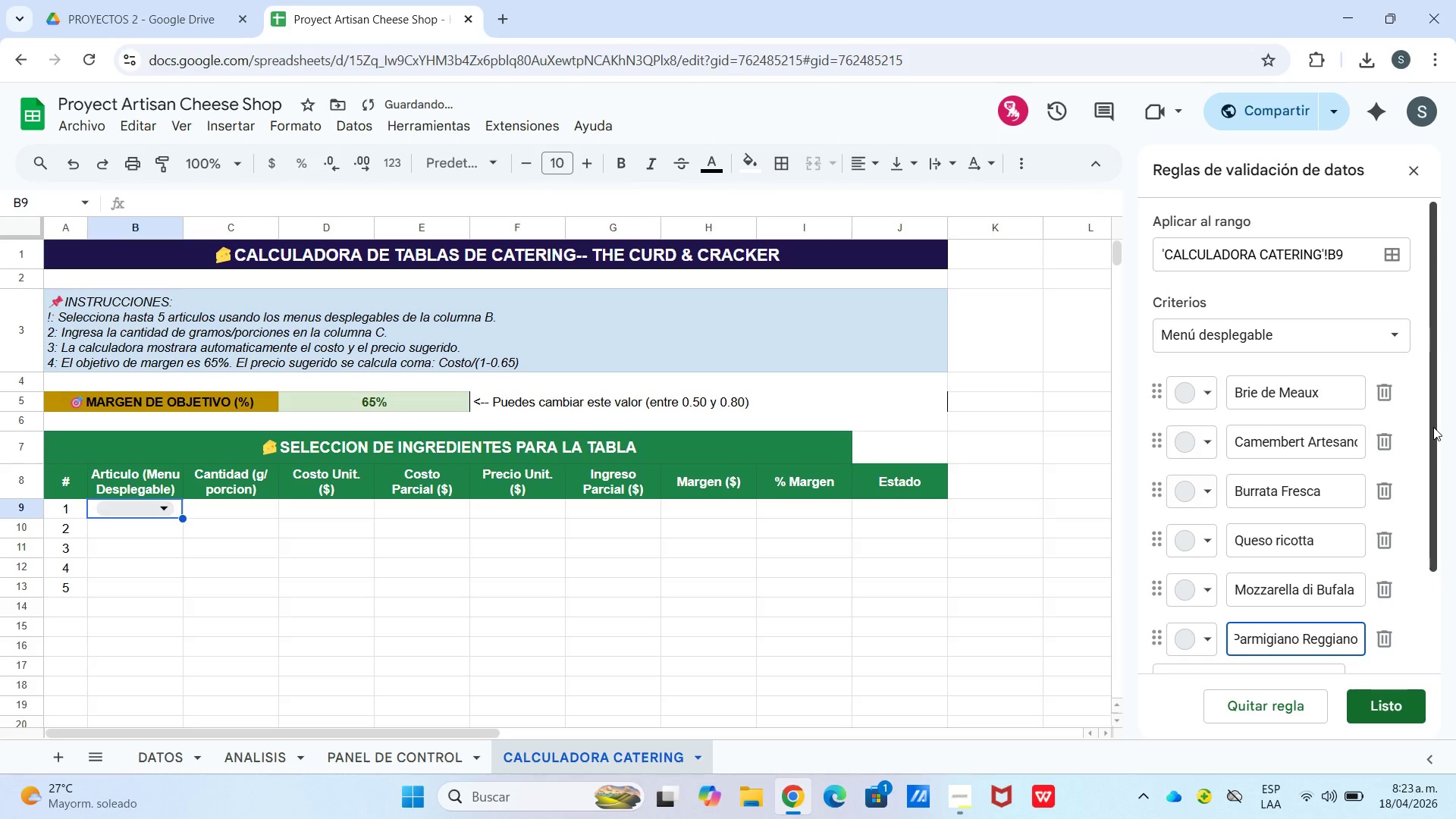 
key(Enter)
 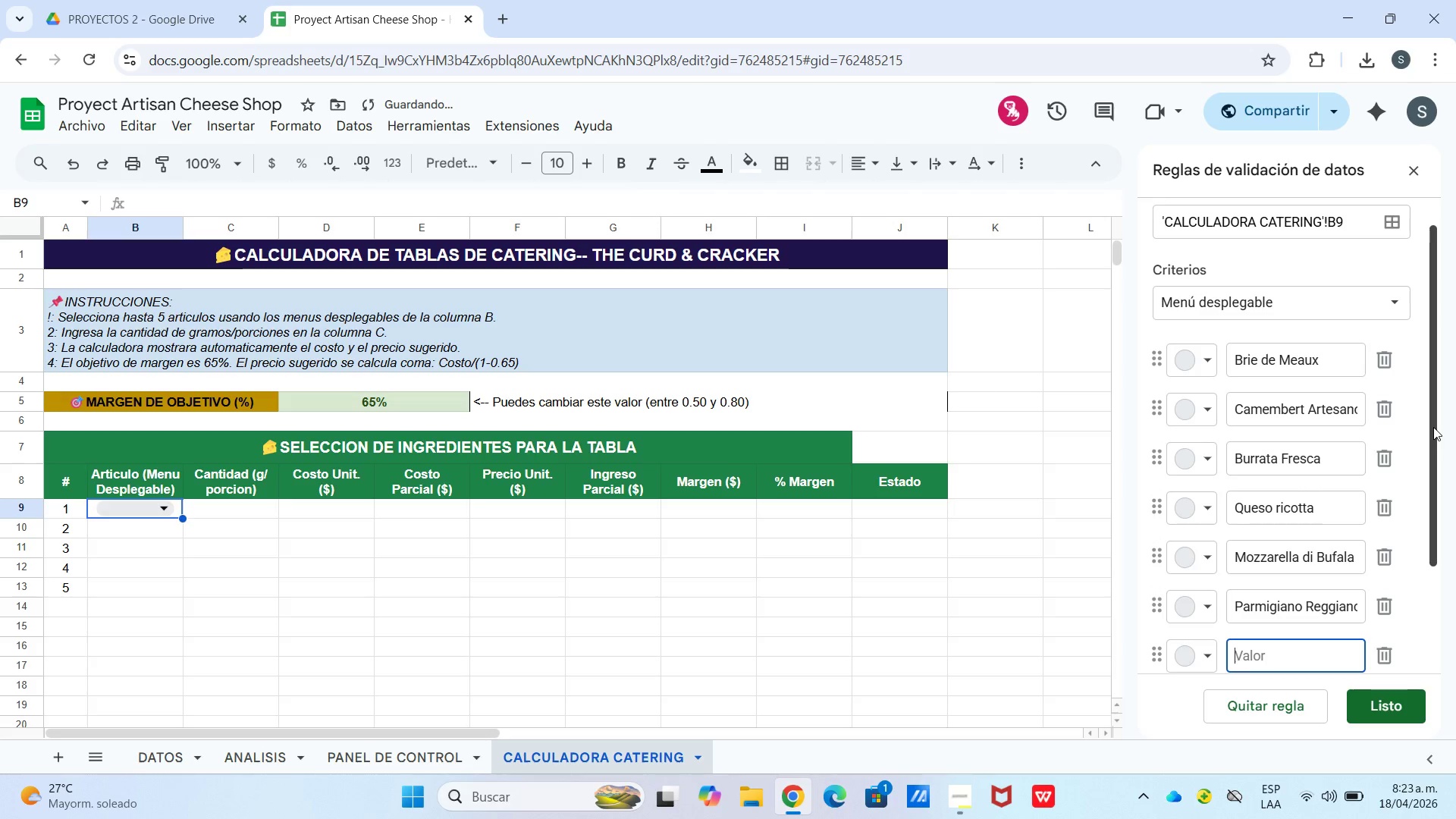 
type(Manchego Curado)
 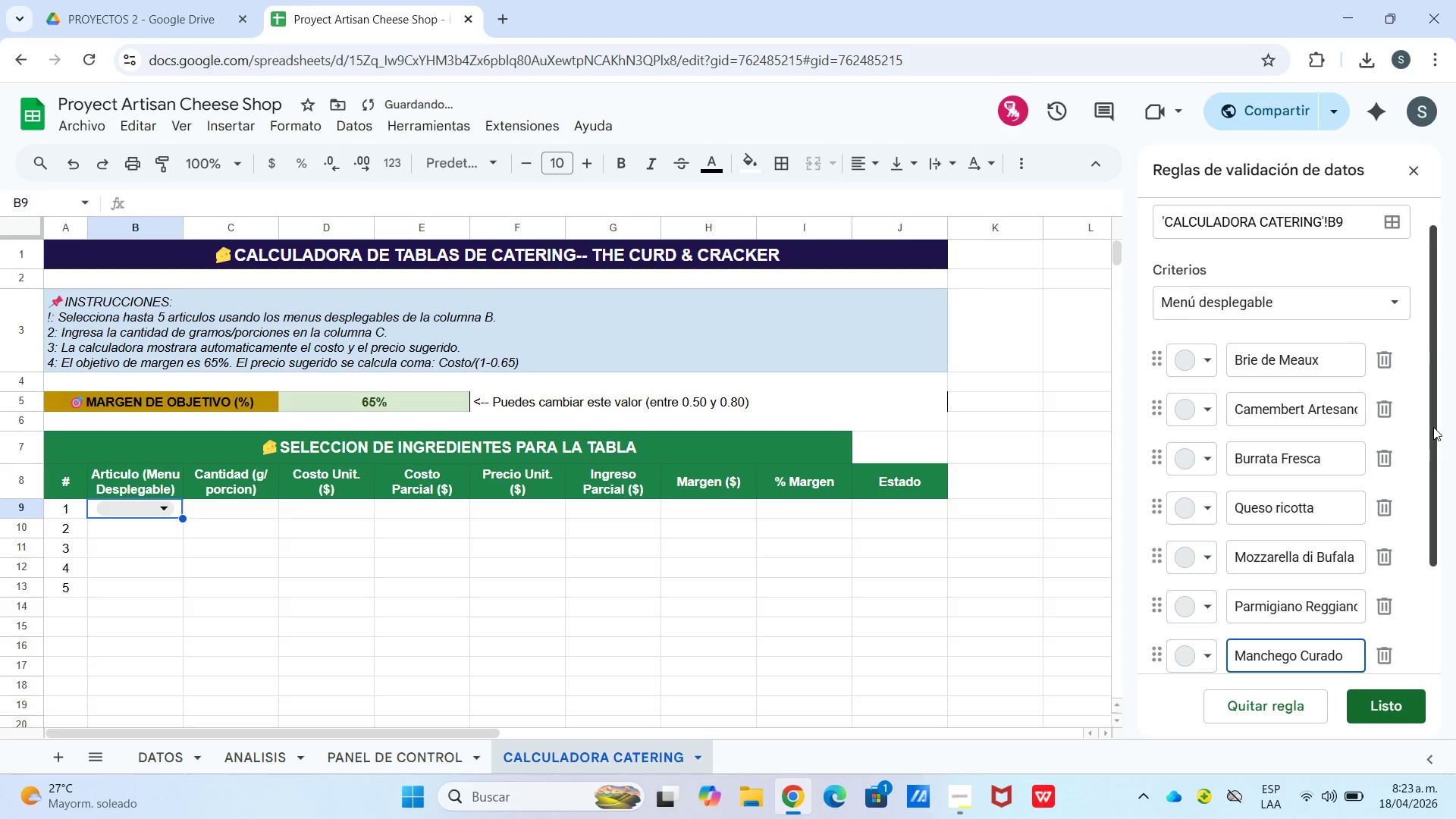 
key(Enter)
 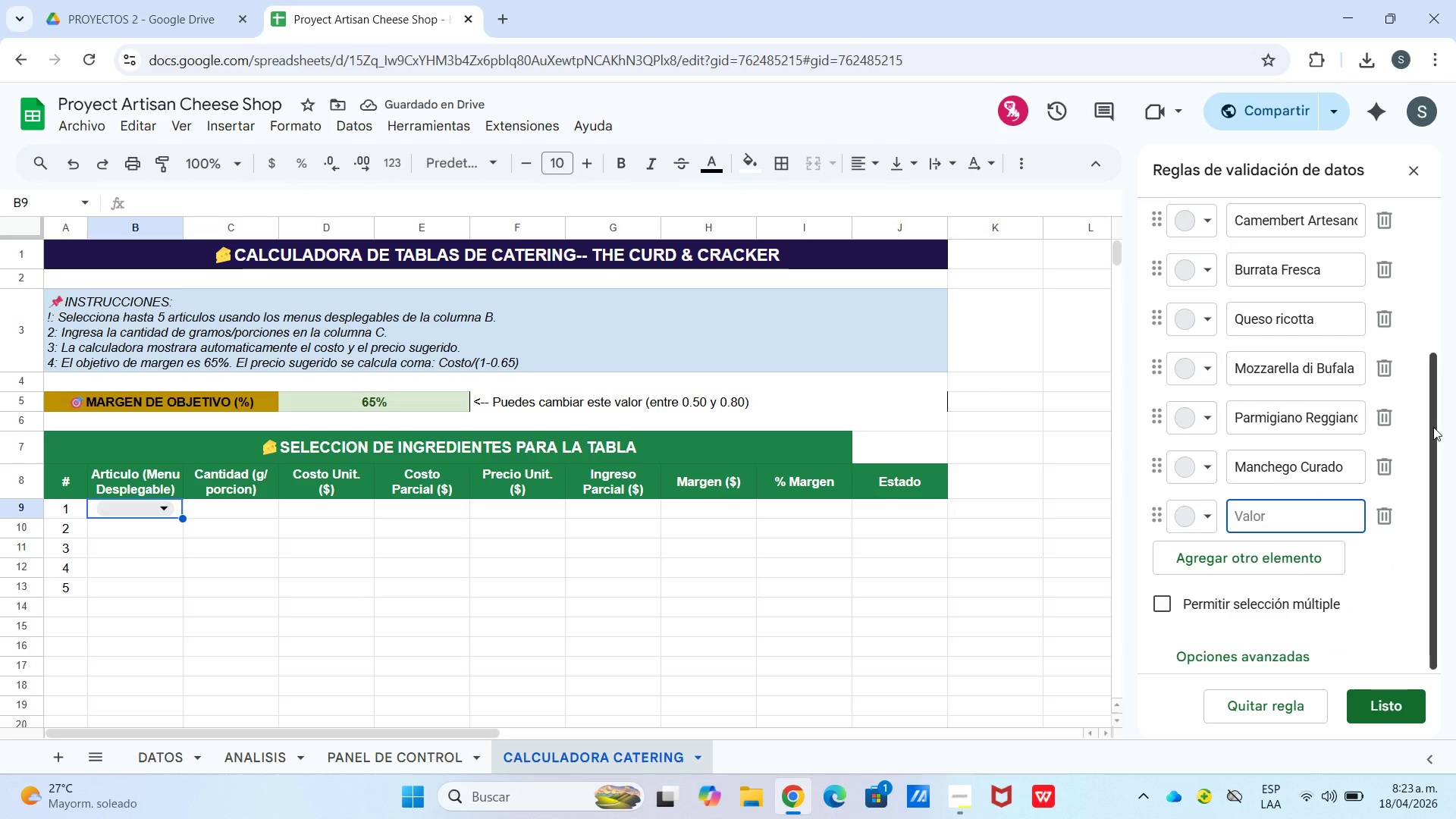 
type(Comte 18 Meses)
 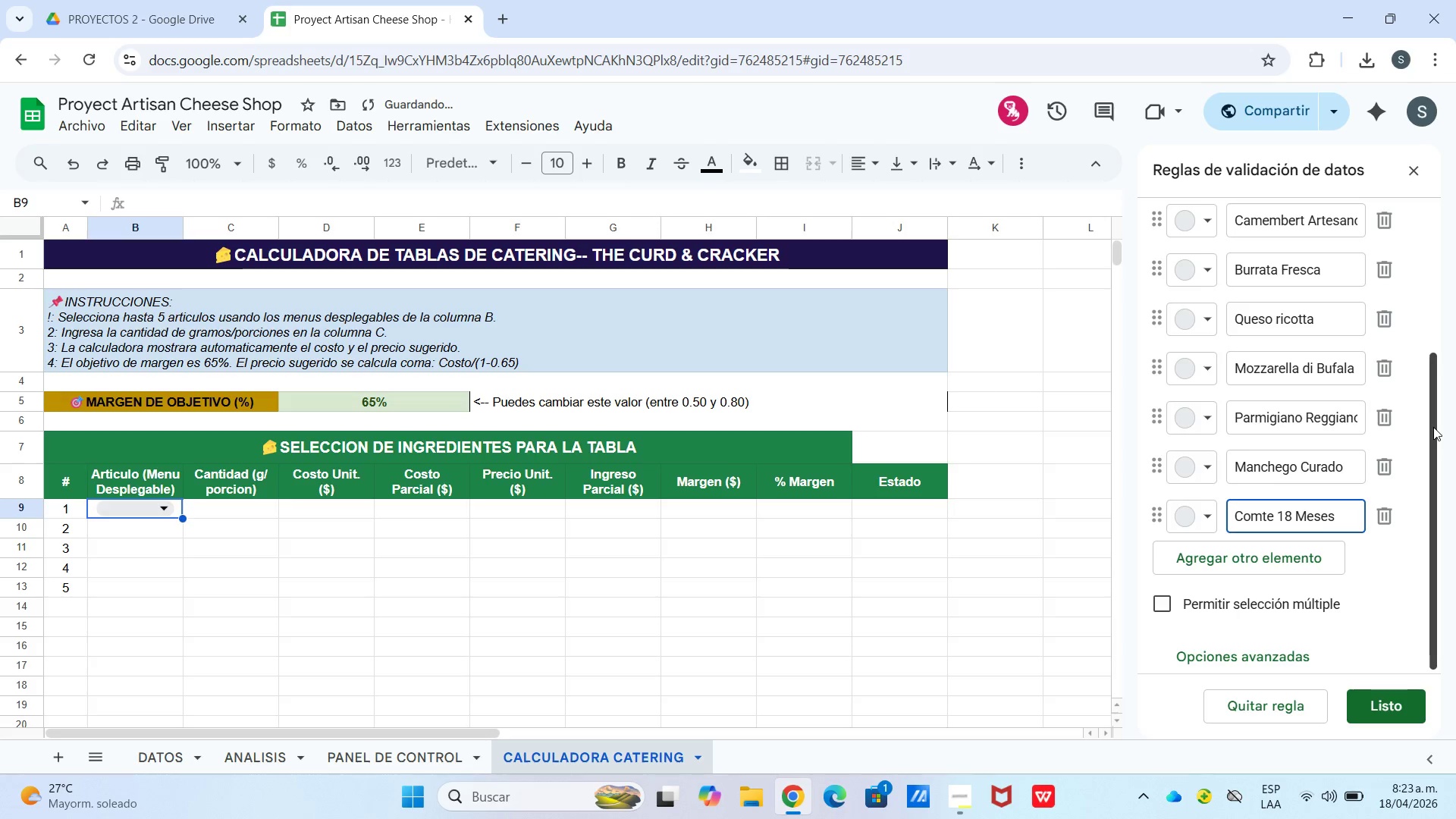 
key(Enter)
 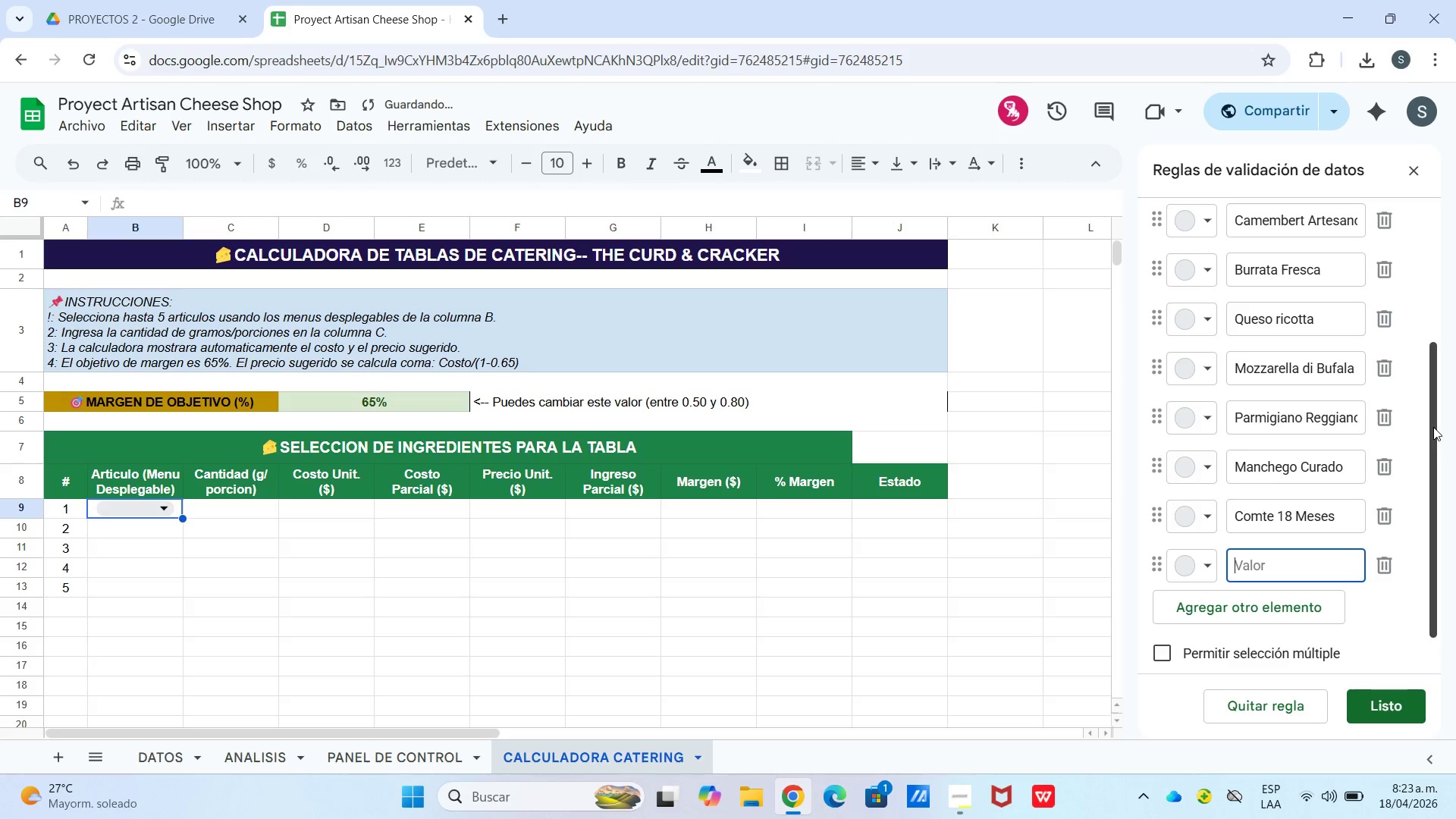 
type(Gruyere Reserva)
 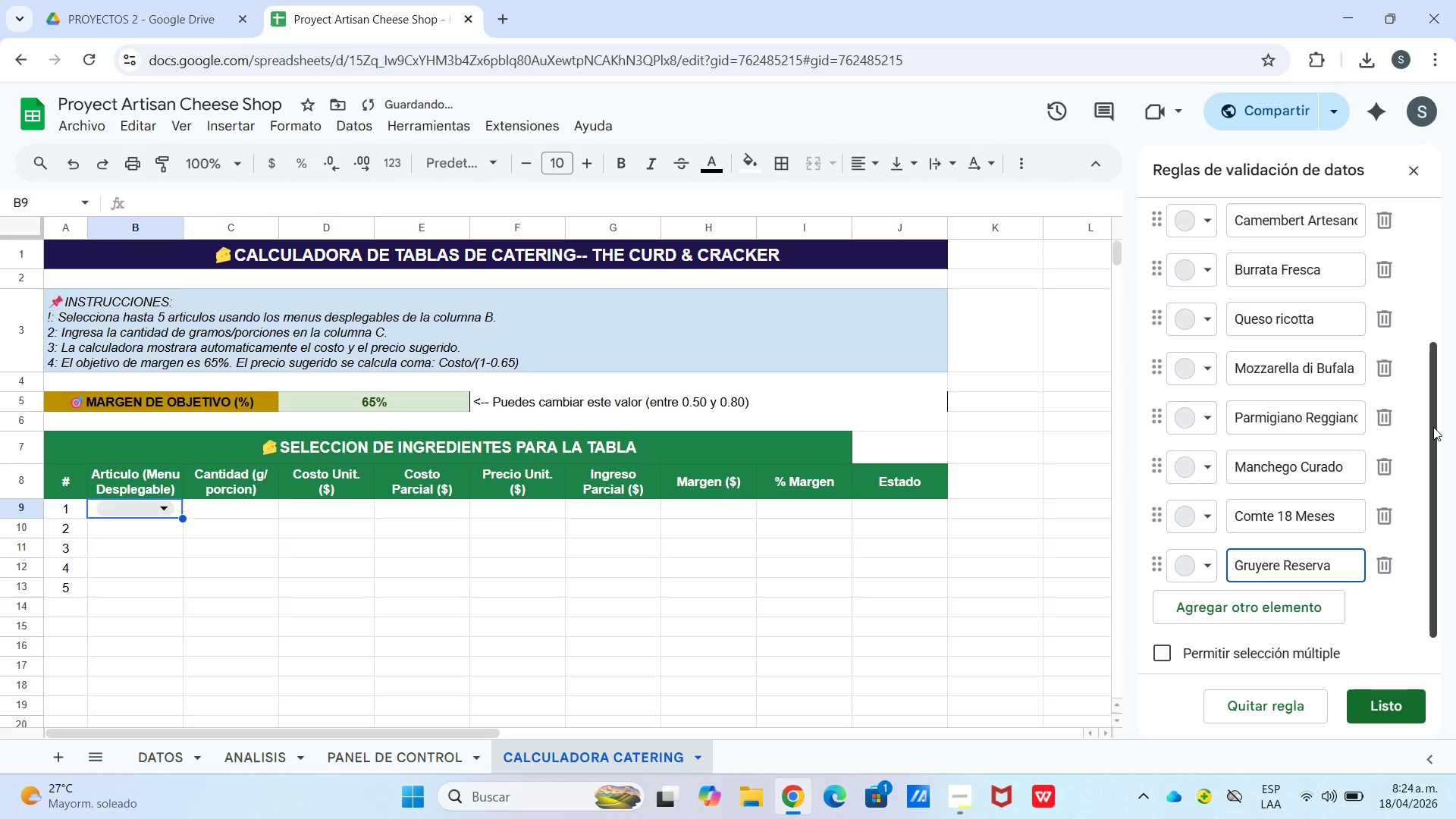 
key(Enter)
 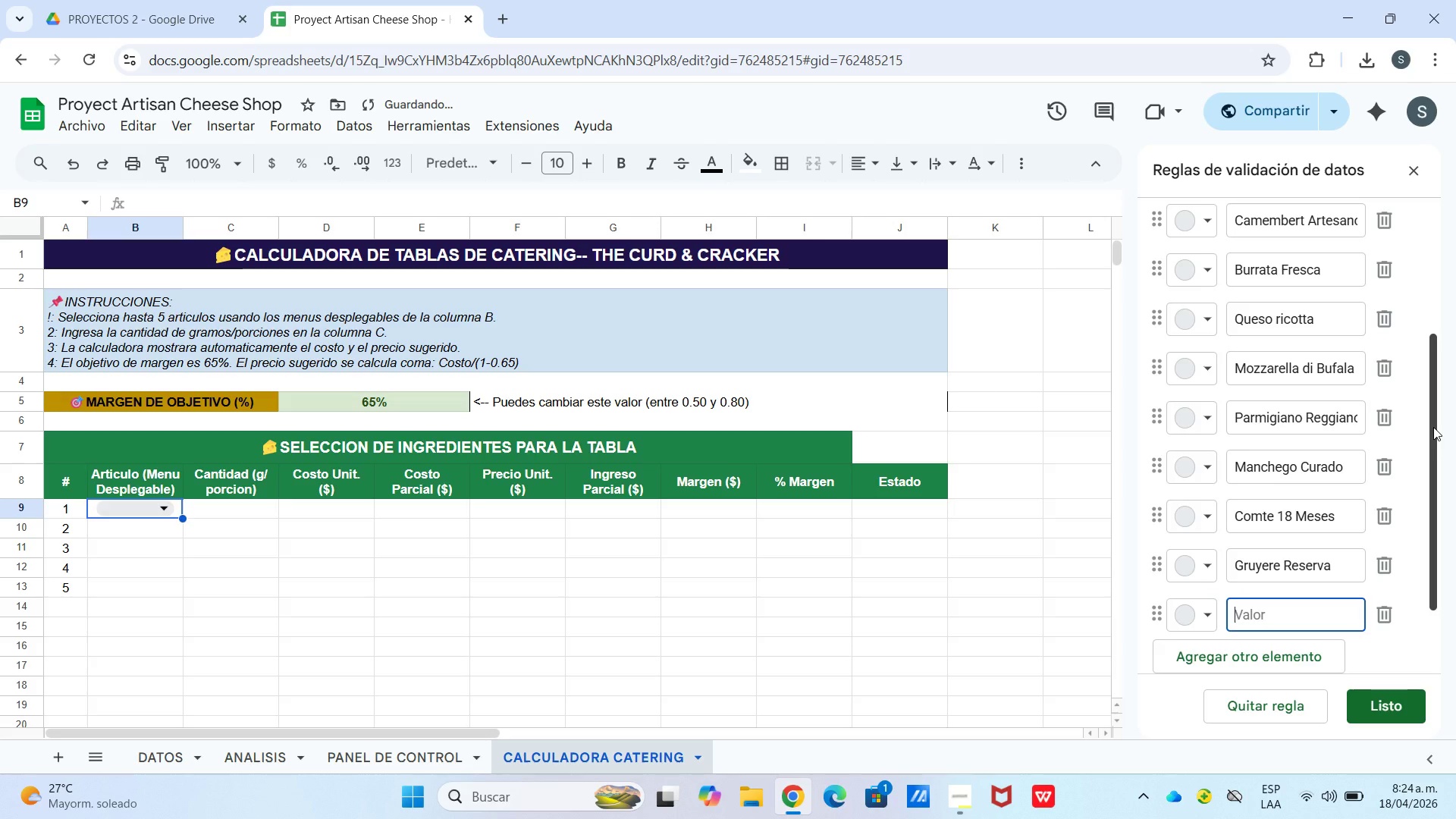 
type(Pecorino Romano)
 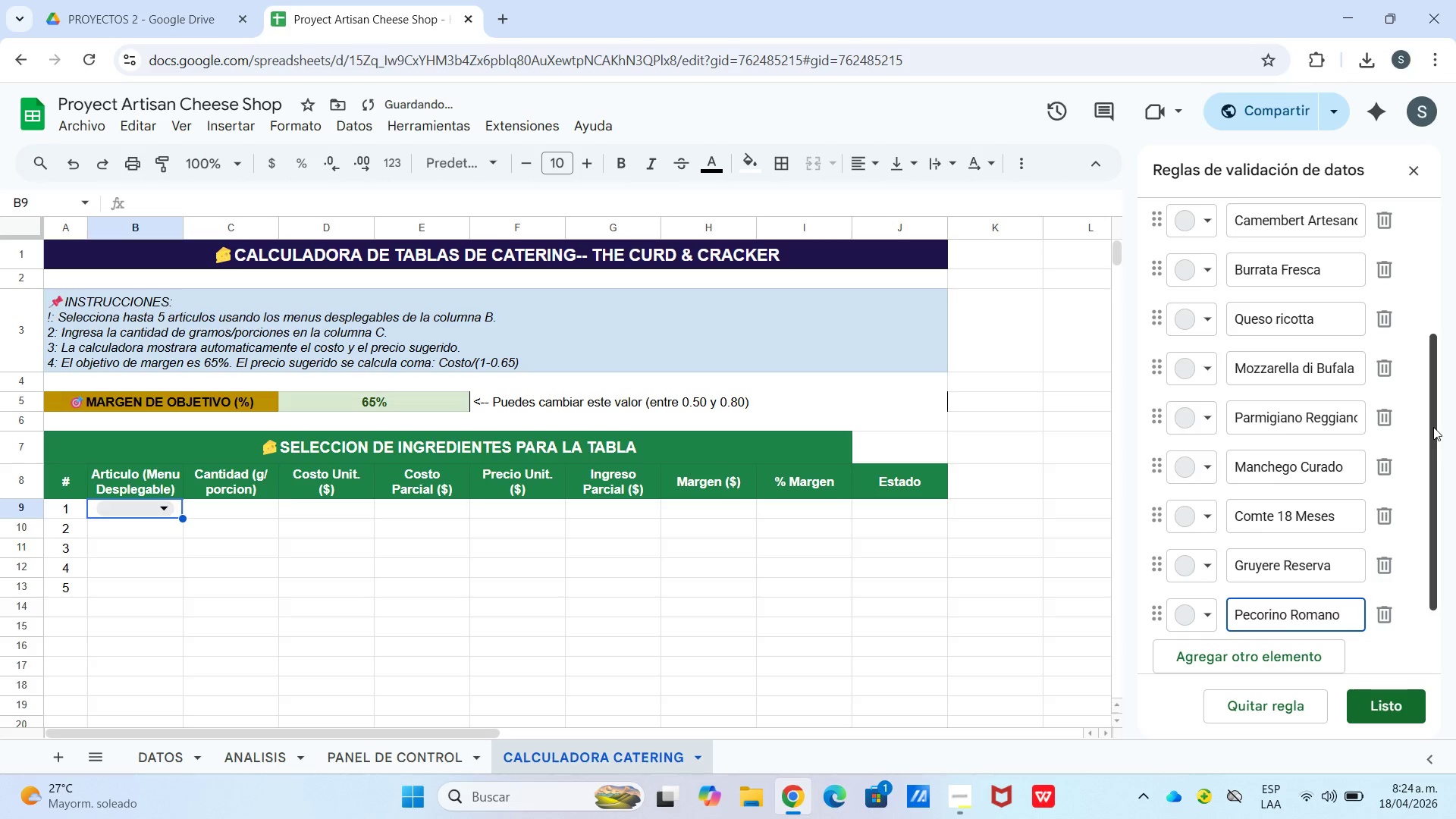 
key(Enter)
 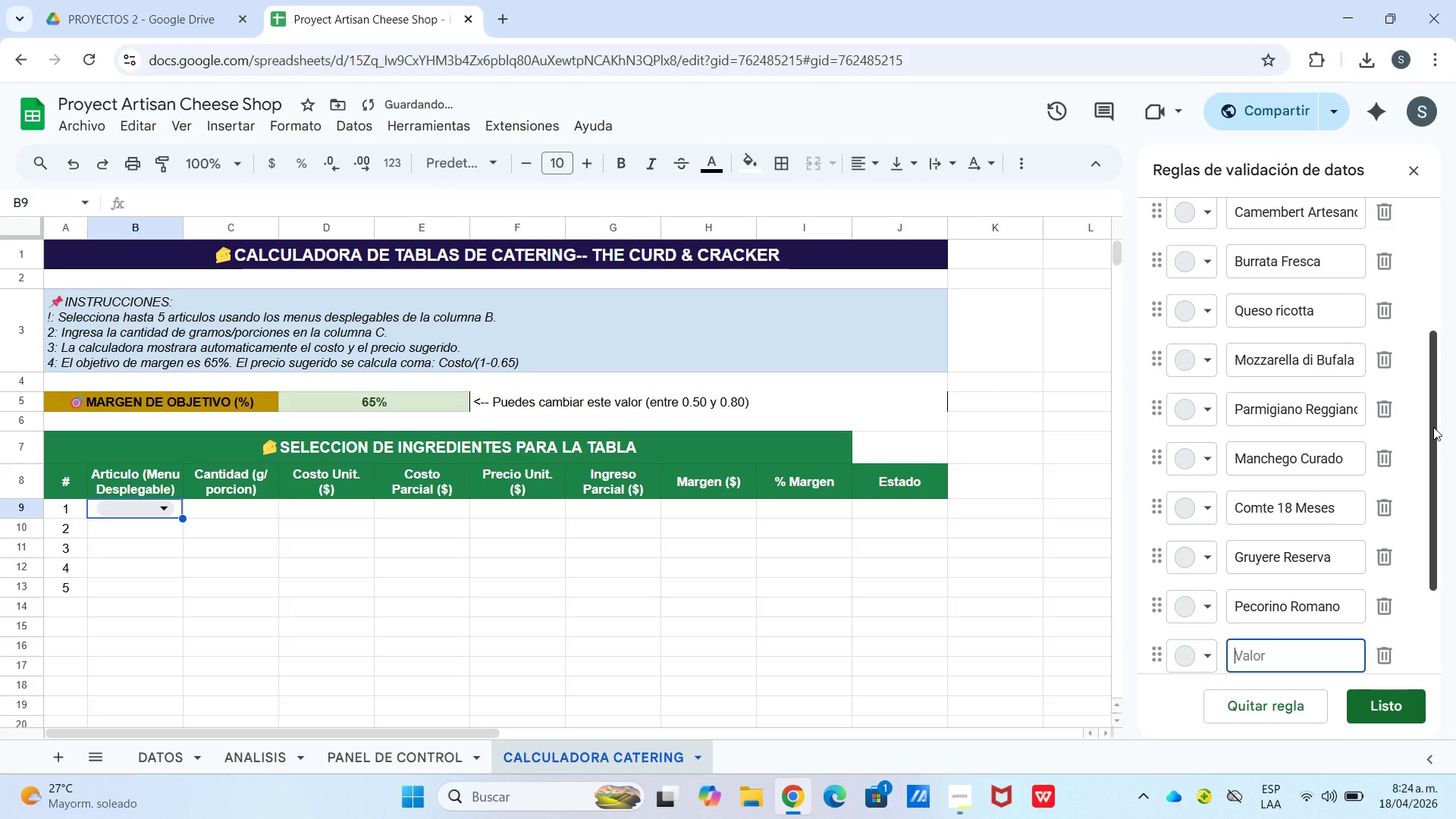 
type(Roquefort AOC)
 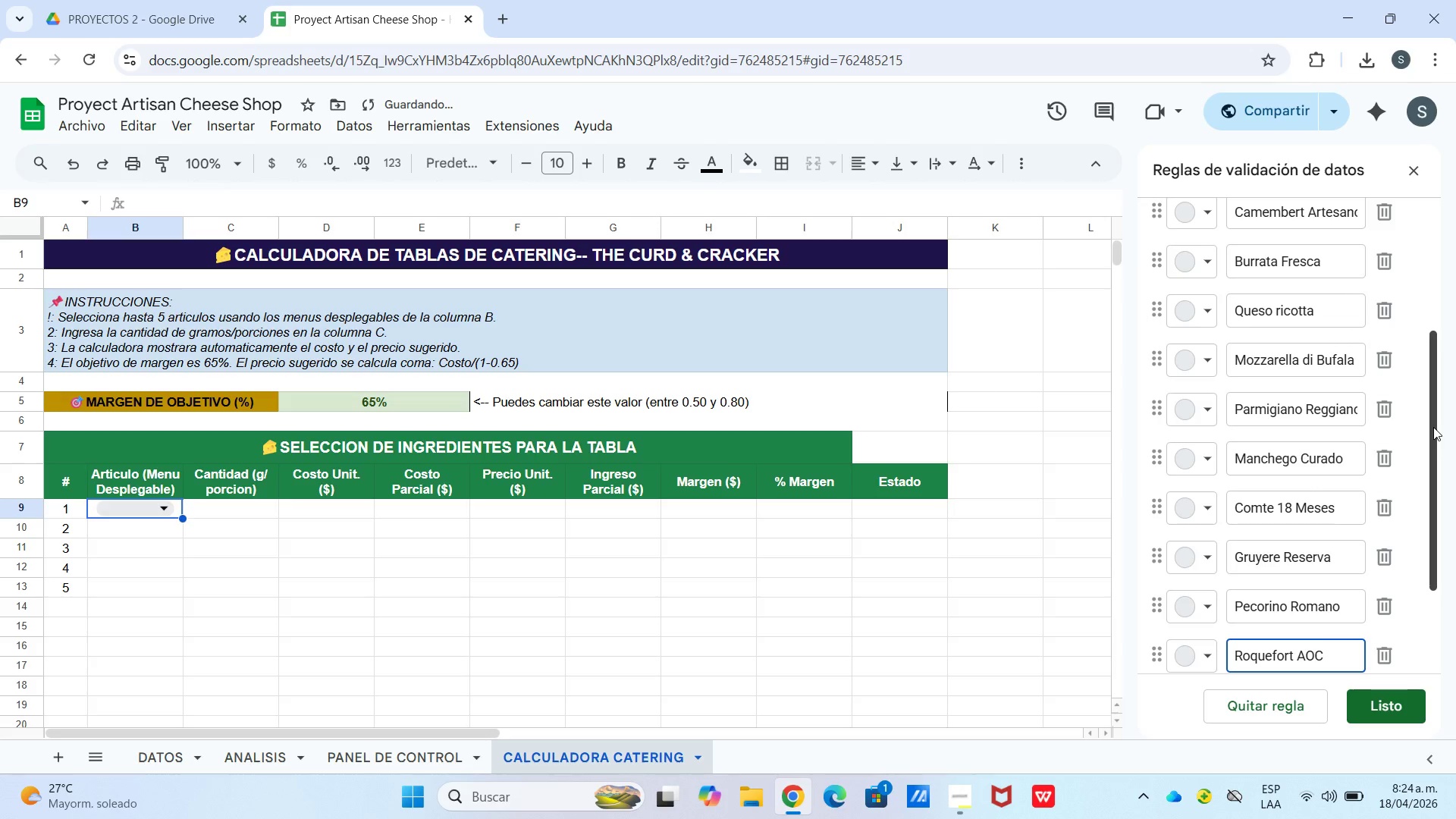 
key(Enter)
 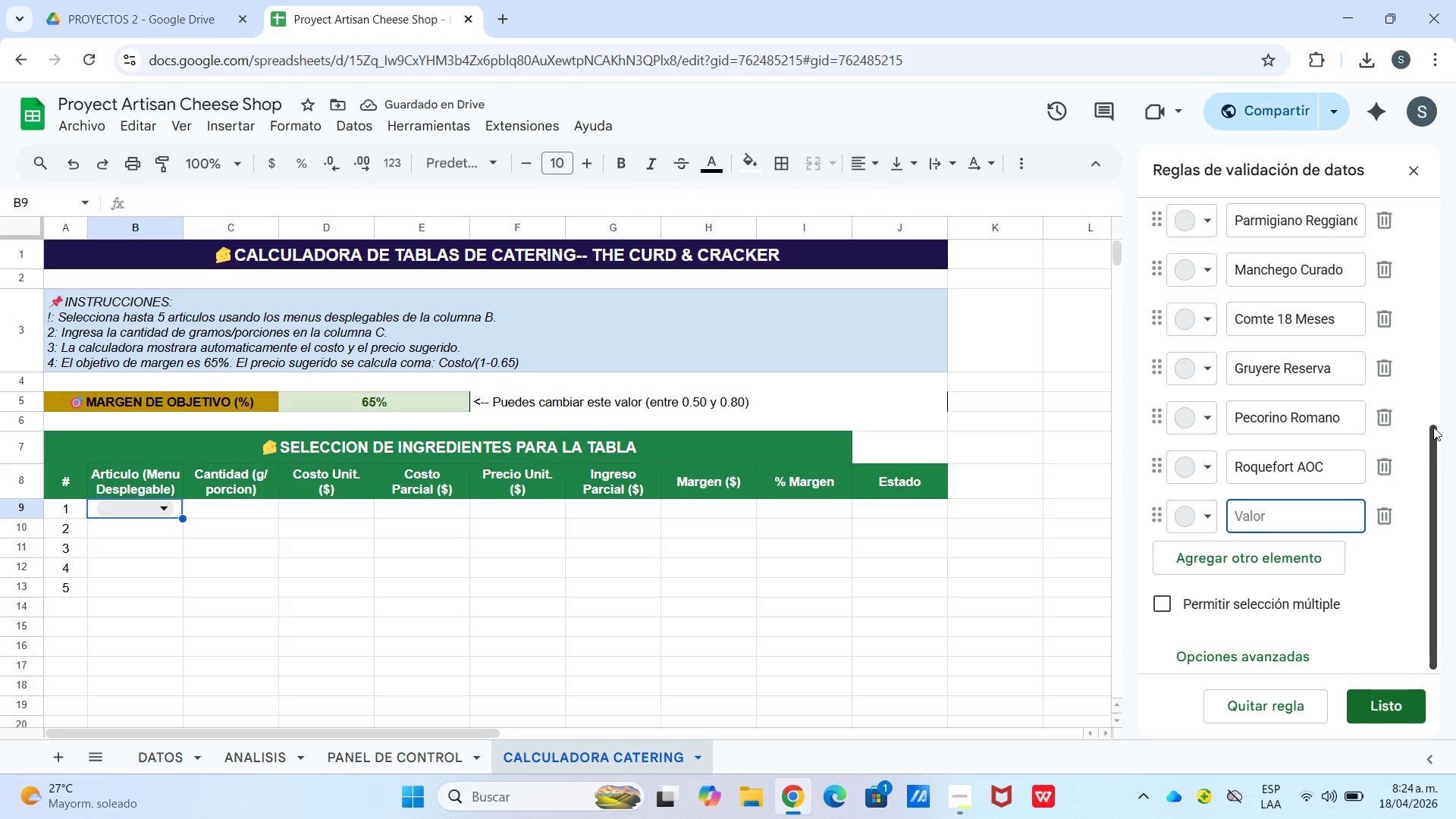 
type(Gor)
 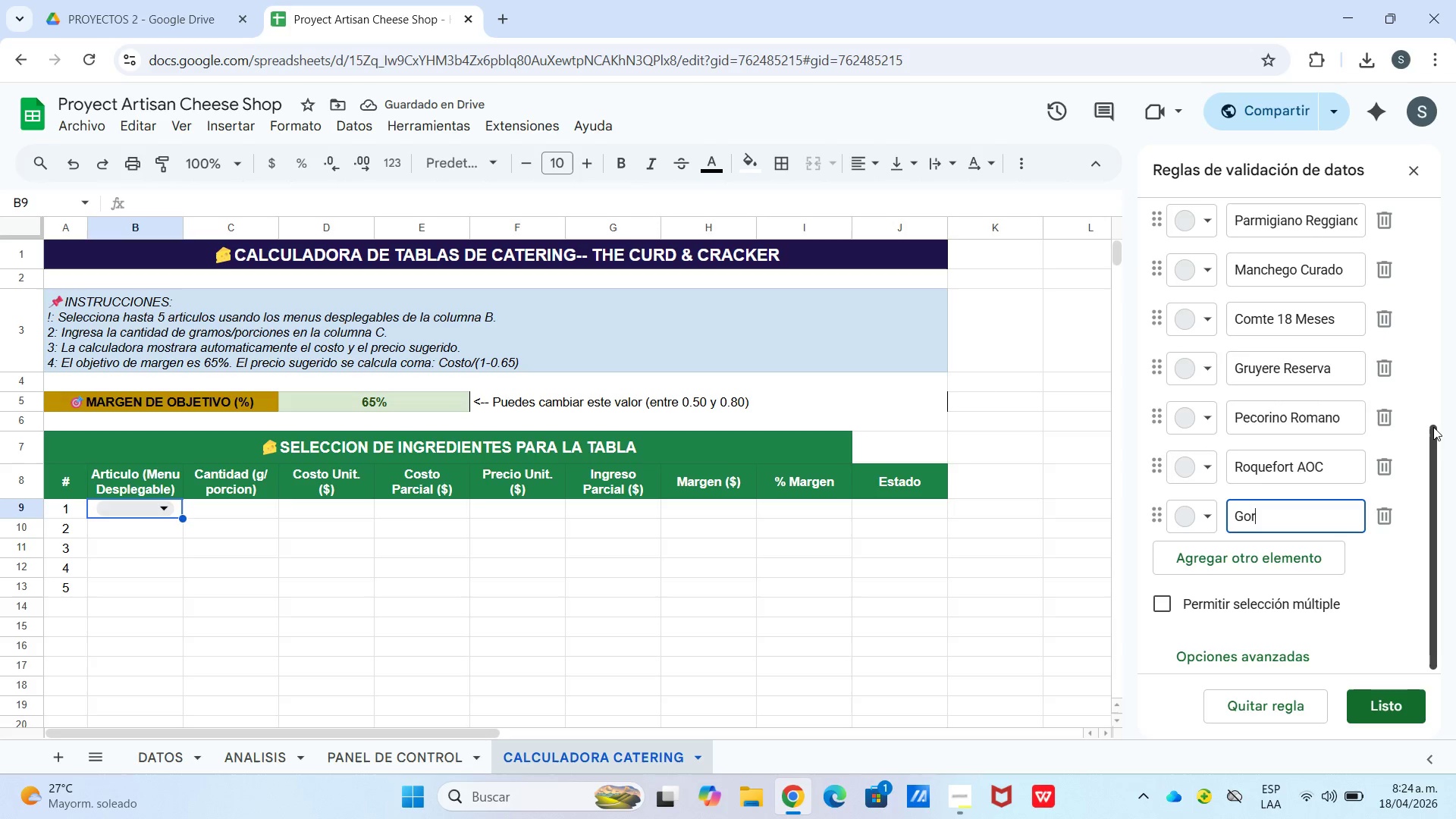 
type(gonzola)
 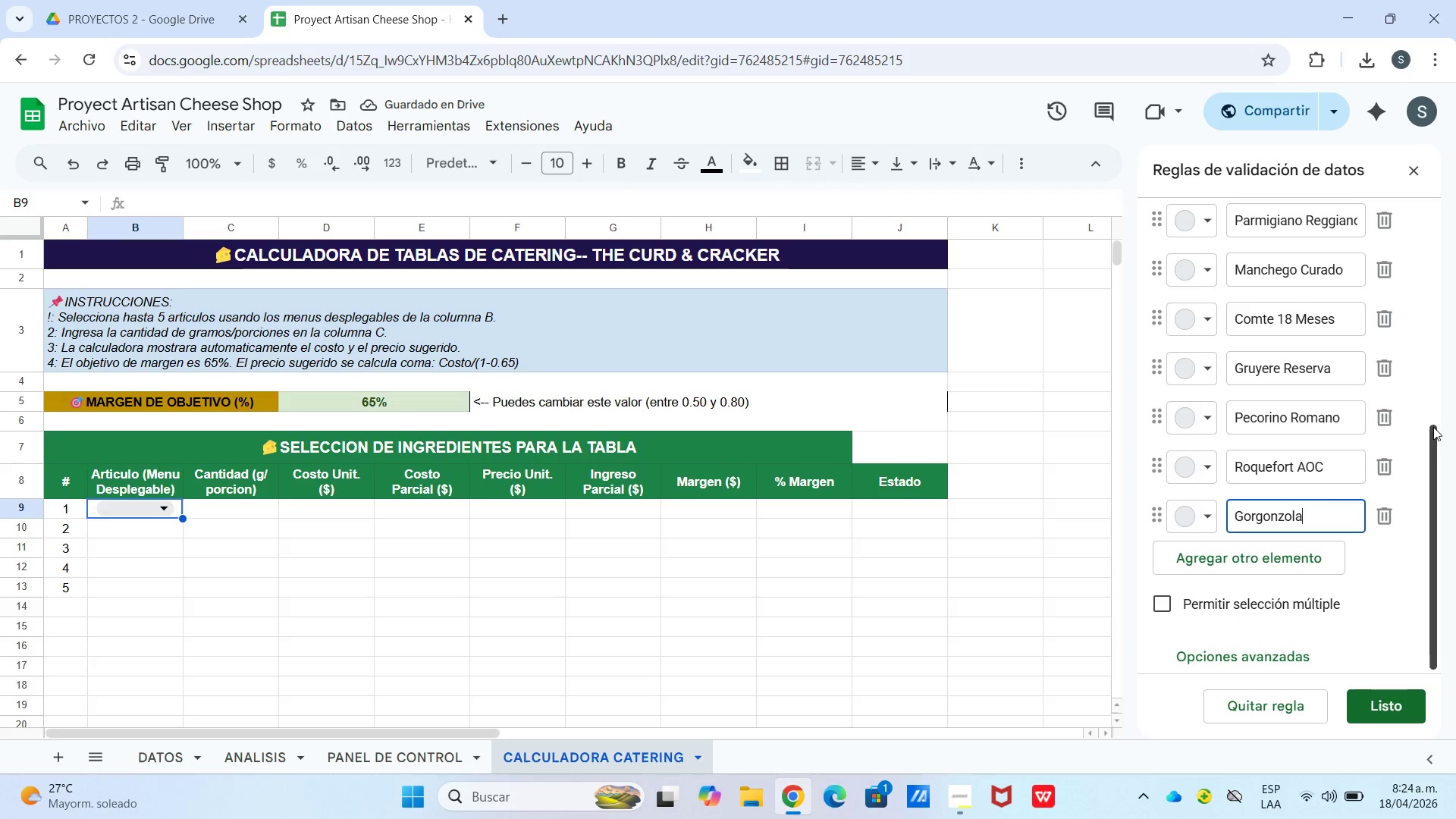 
wait(5.55)
 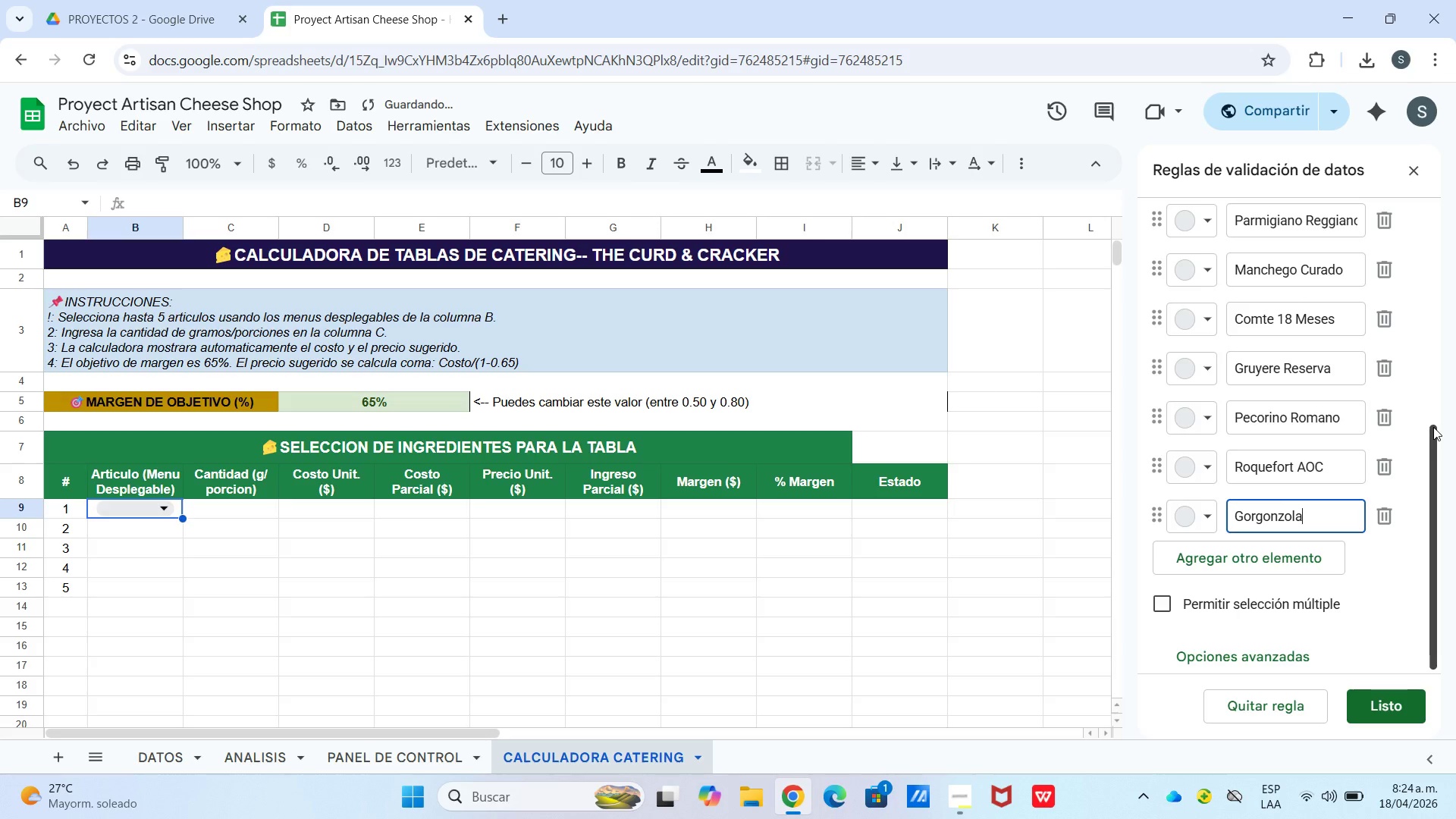 
type( Piccat)
key(Backspace)
type(nte)
 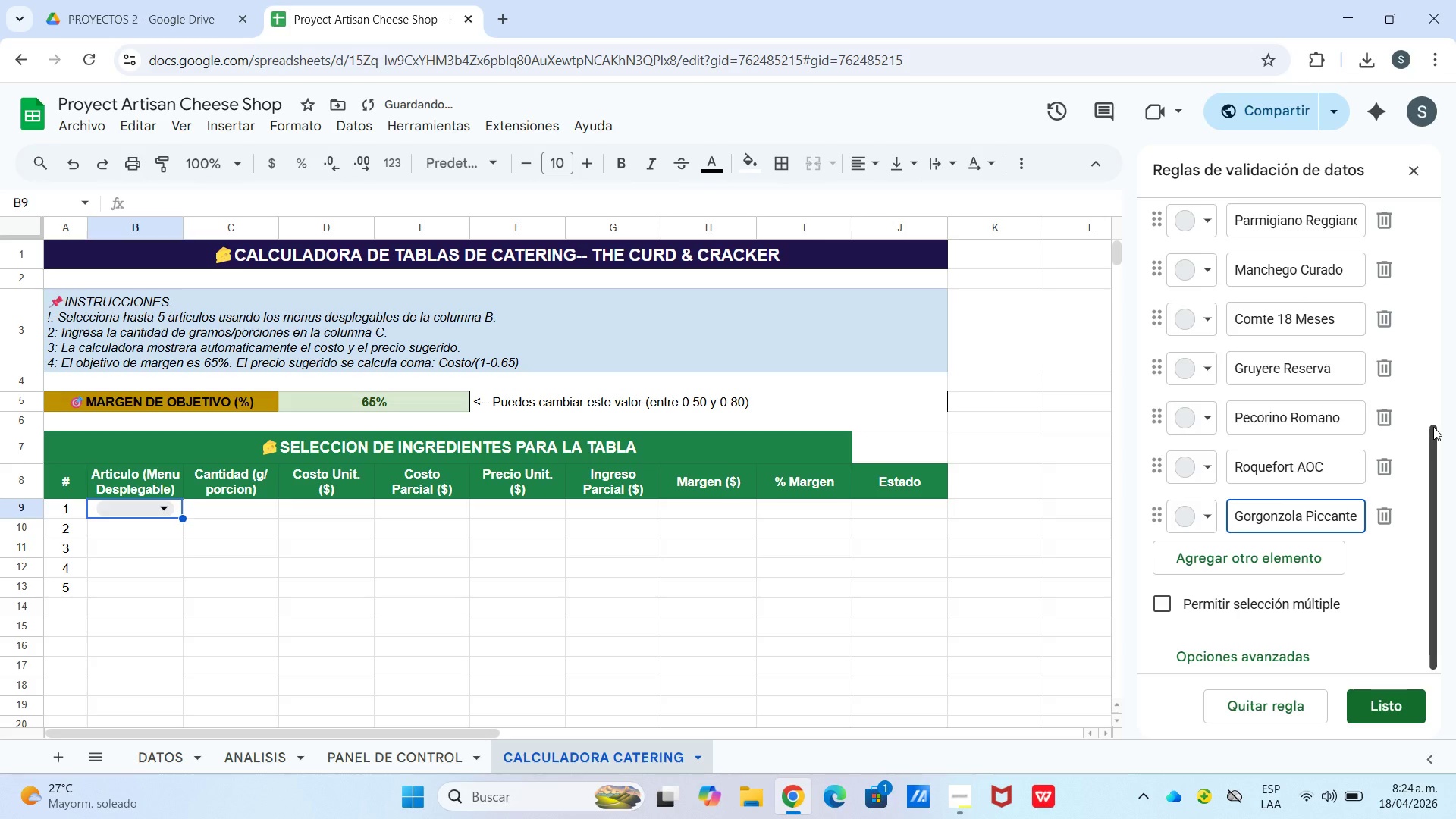 
wait(6.62)
 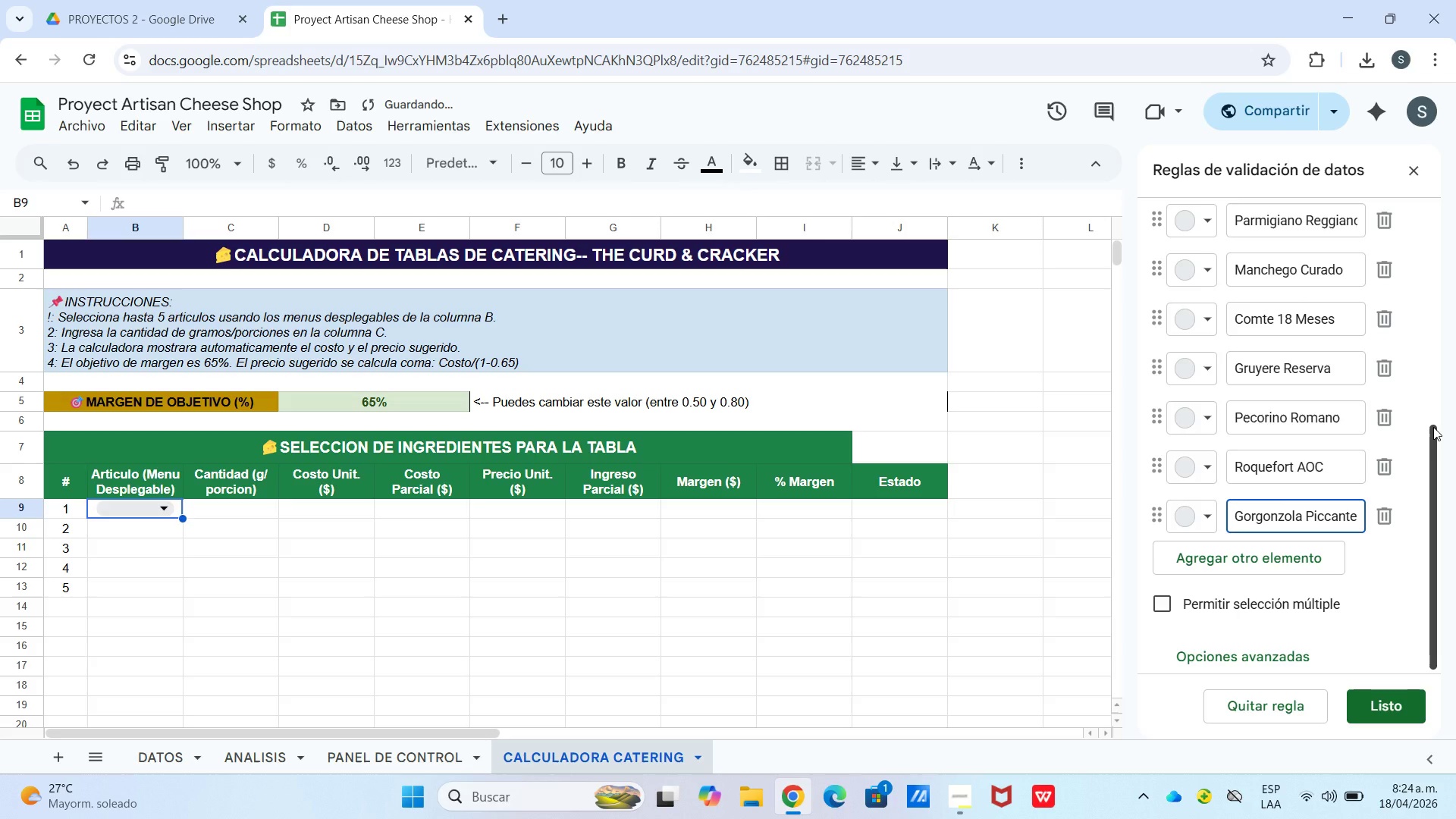 
key(Enter)
 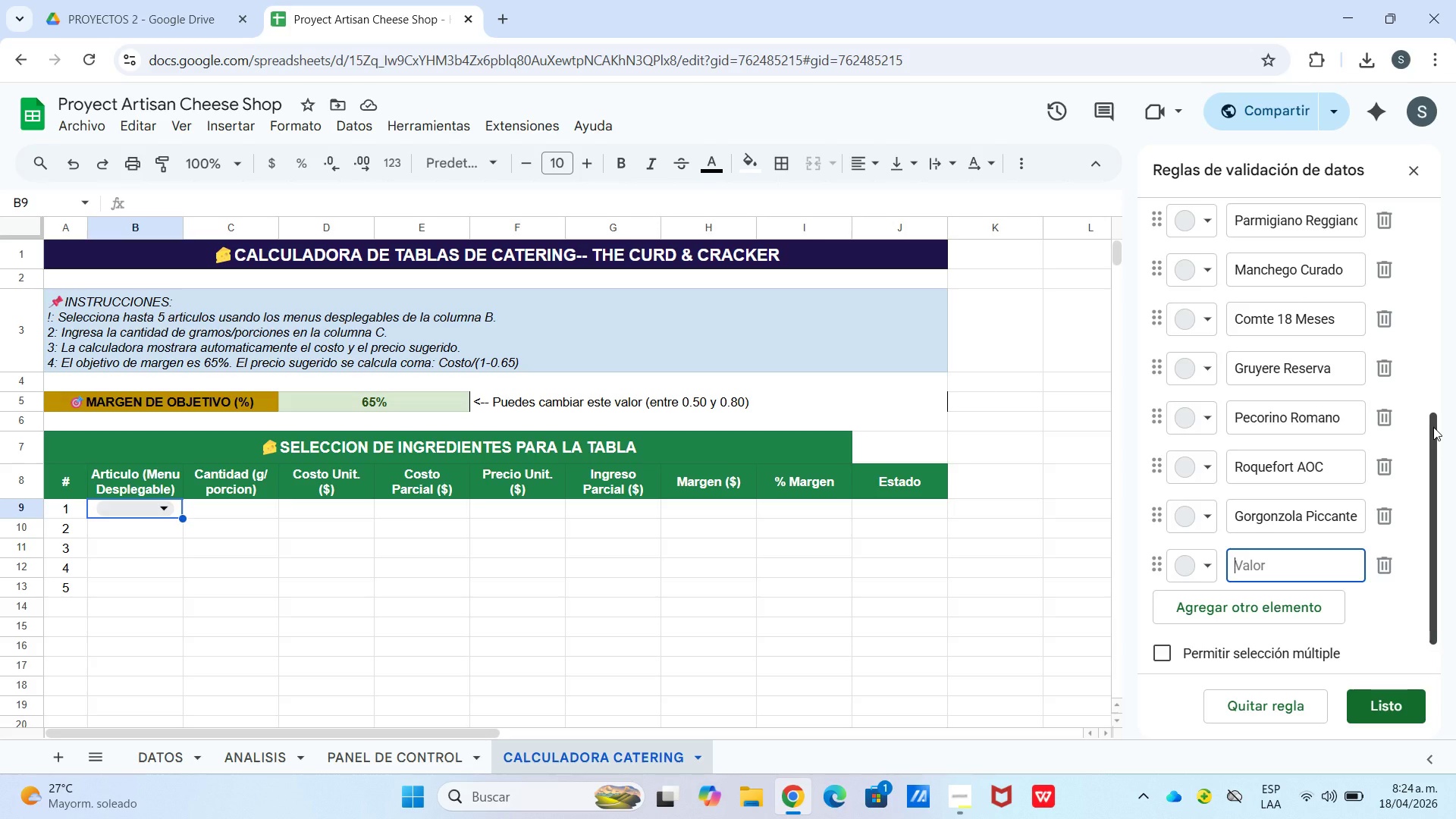 
type(Sl)
key(Backspace)
type(tilton ingles)
 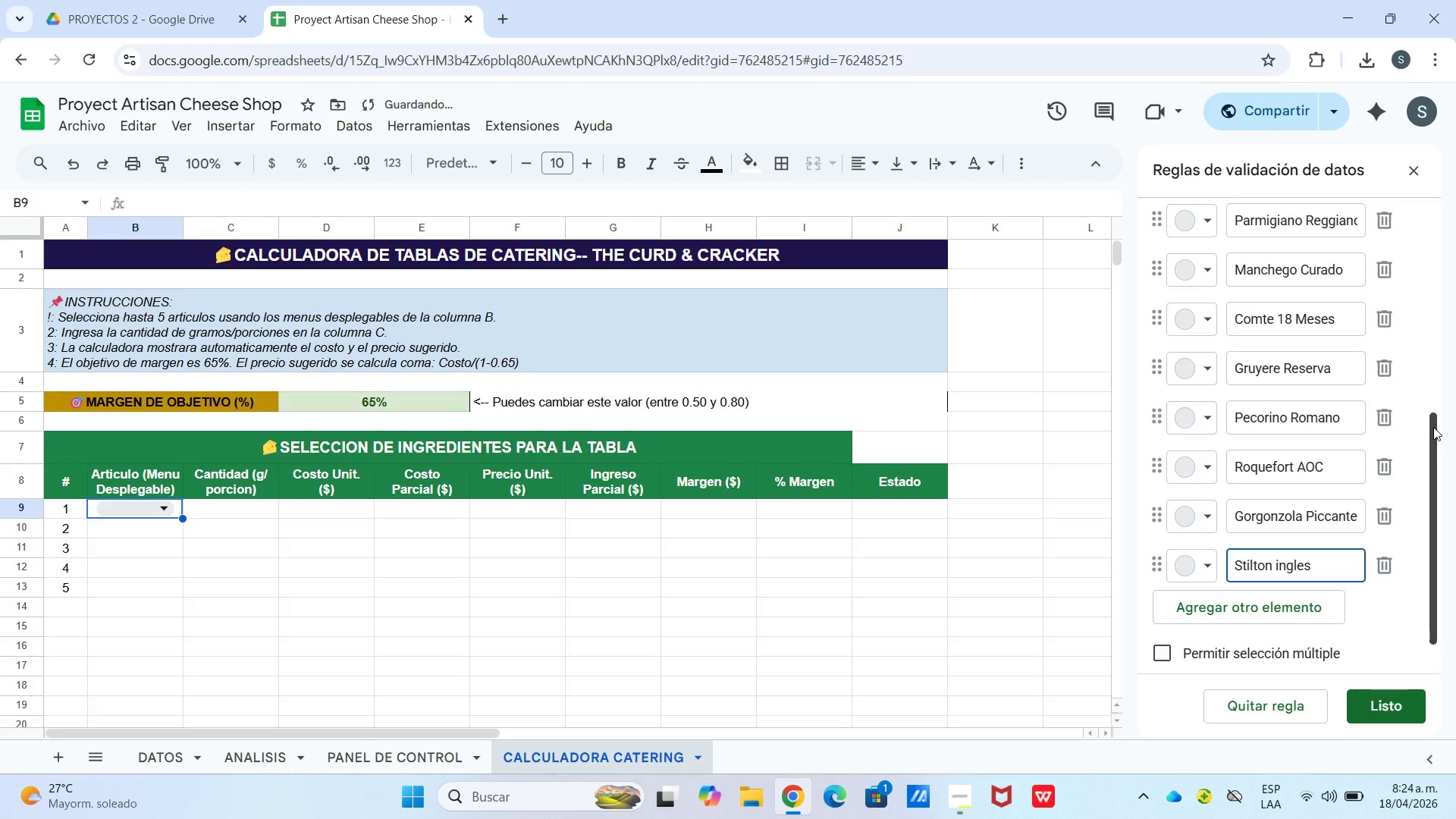 
key(Enter)
 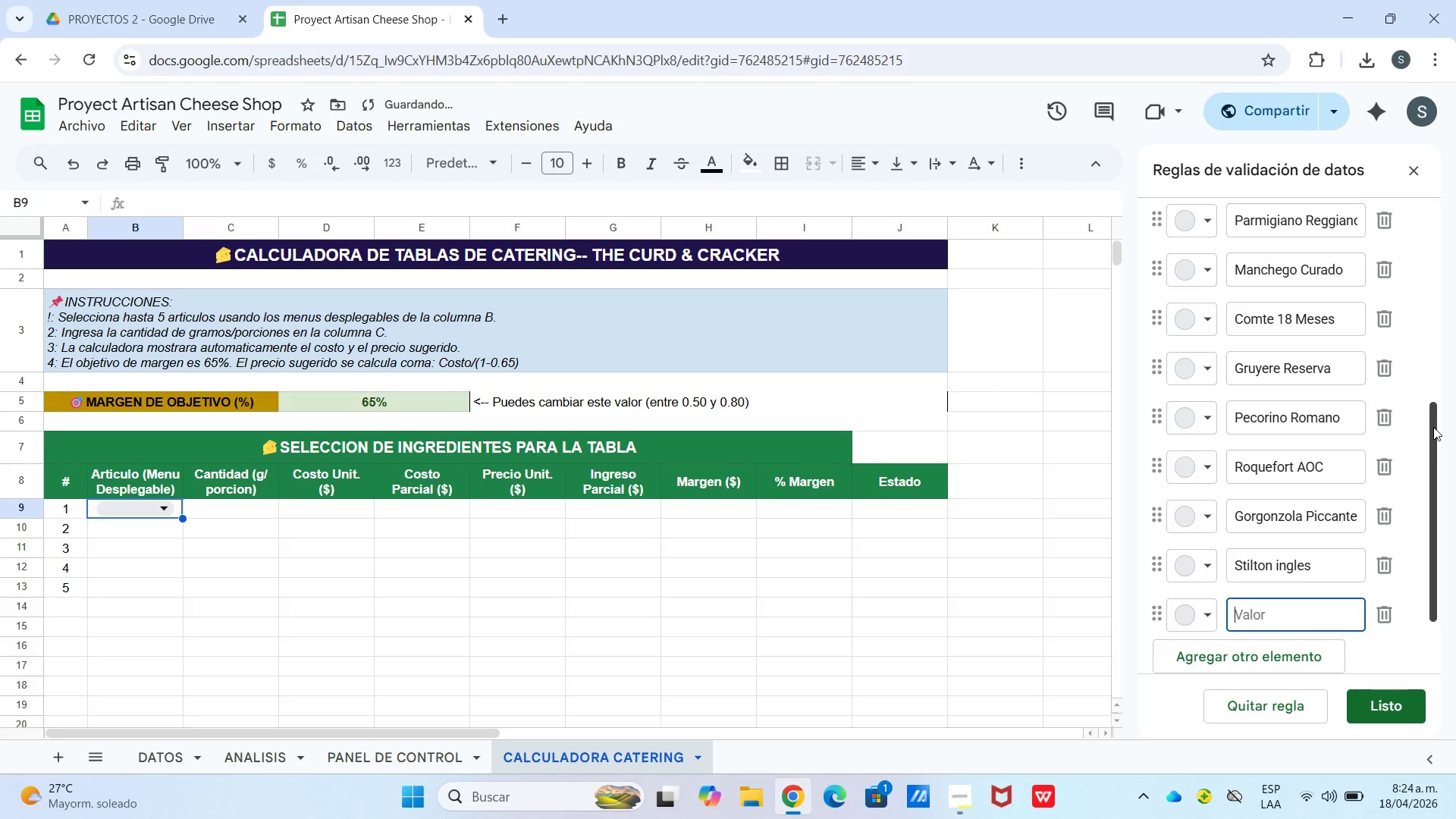 
type(Cabrales artesano)
 